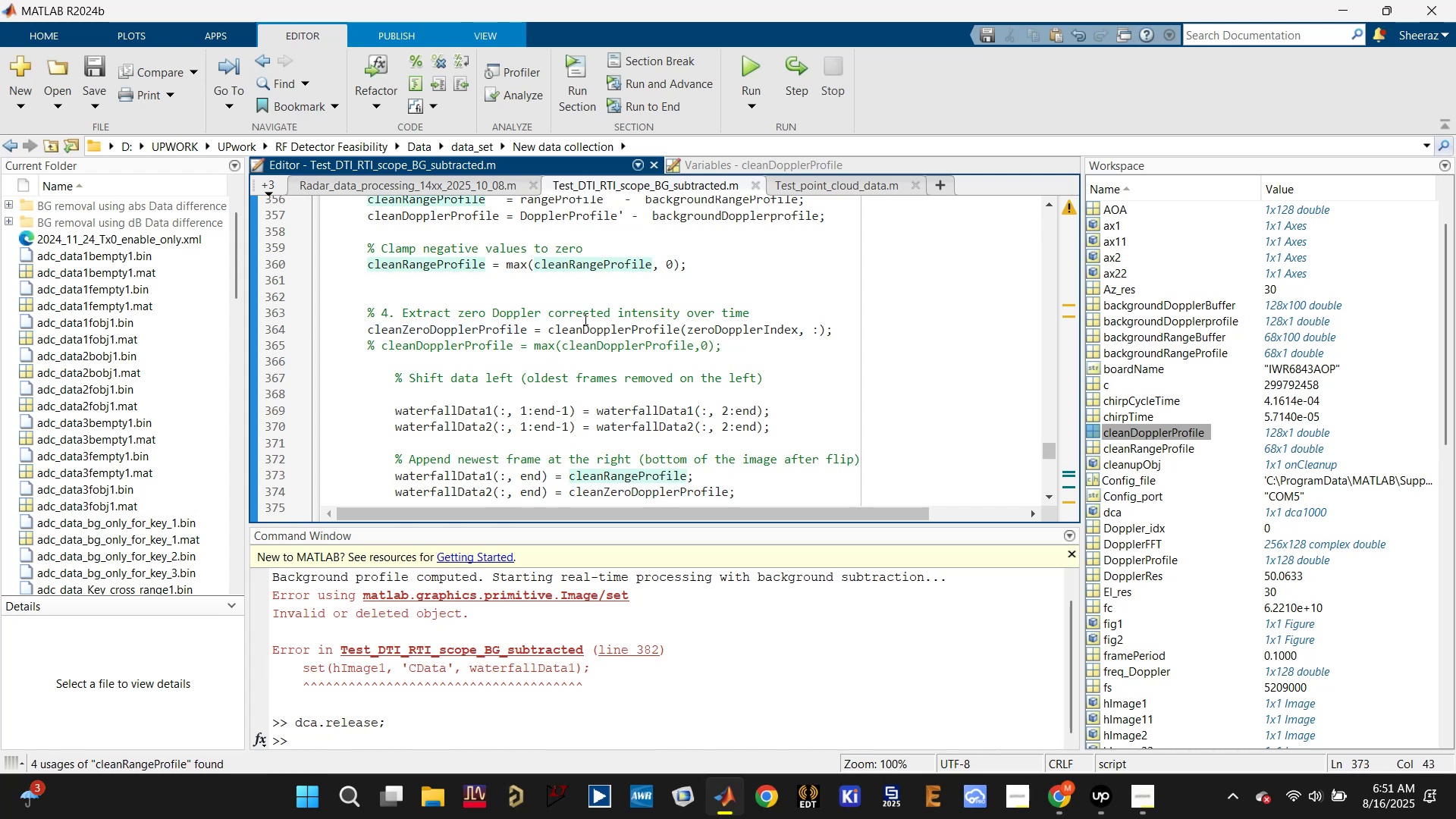 
left_click([585, 325])
 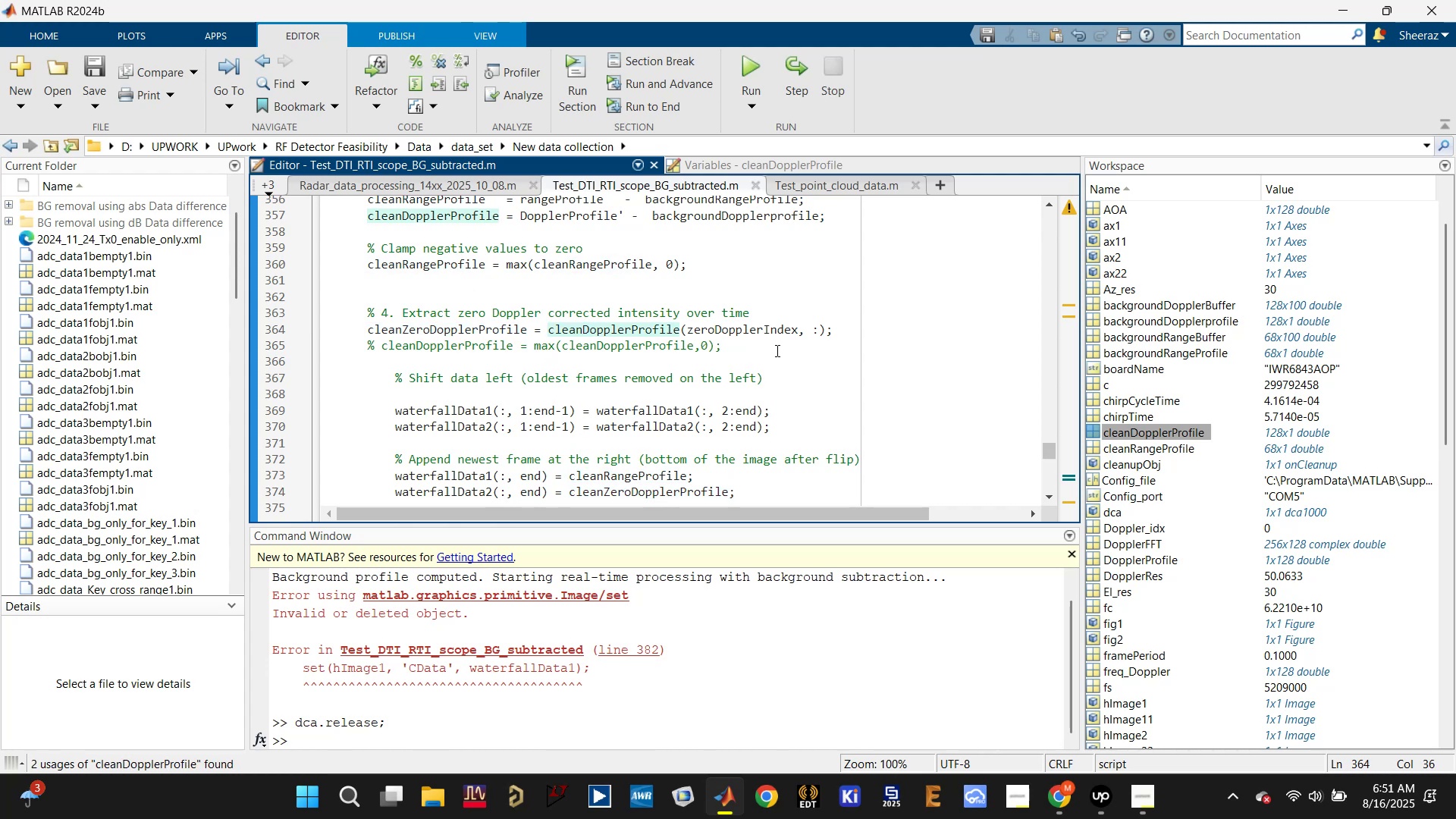 
double_click([770, 333])
 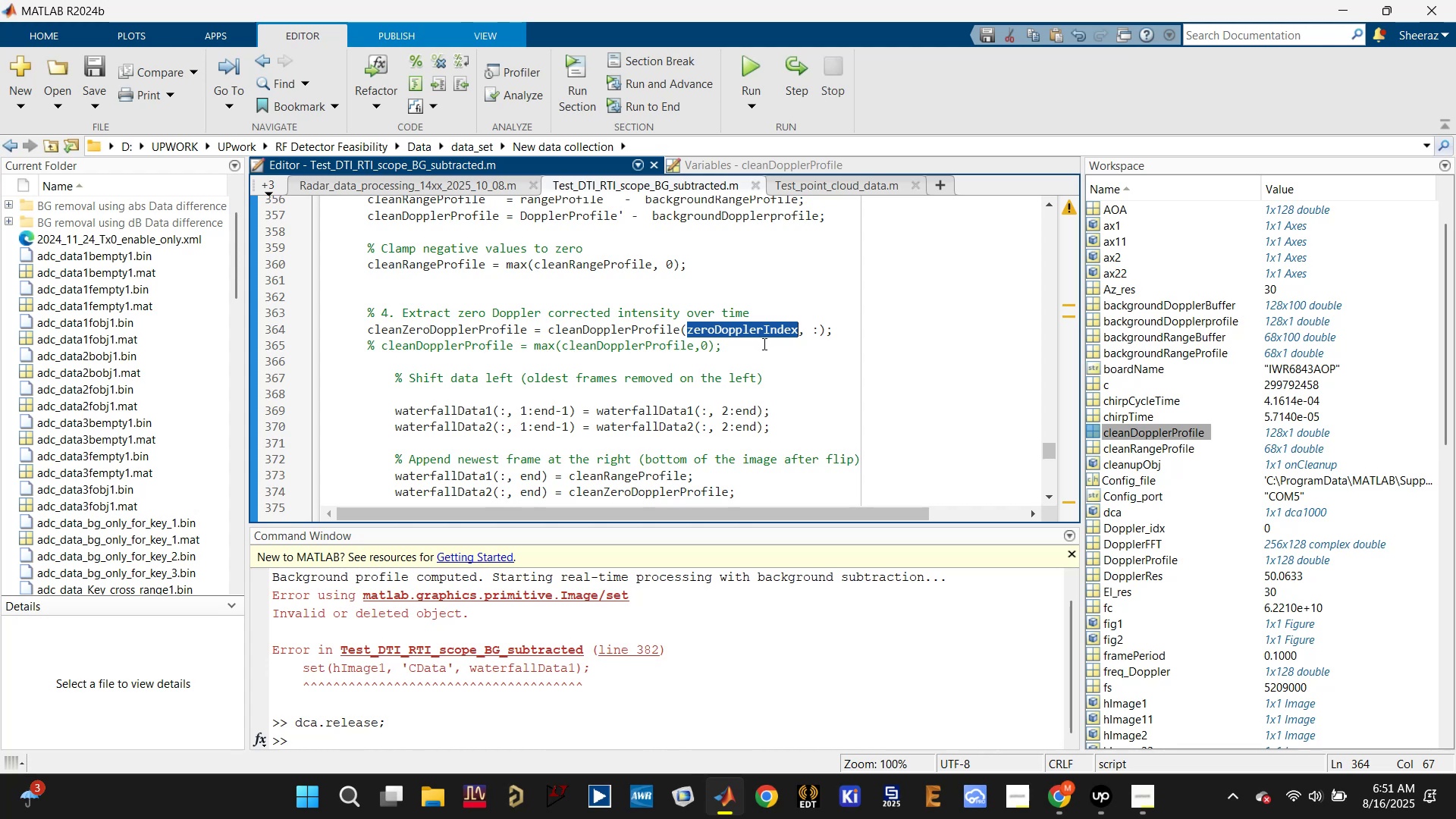 
wait(6.93)
 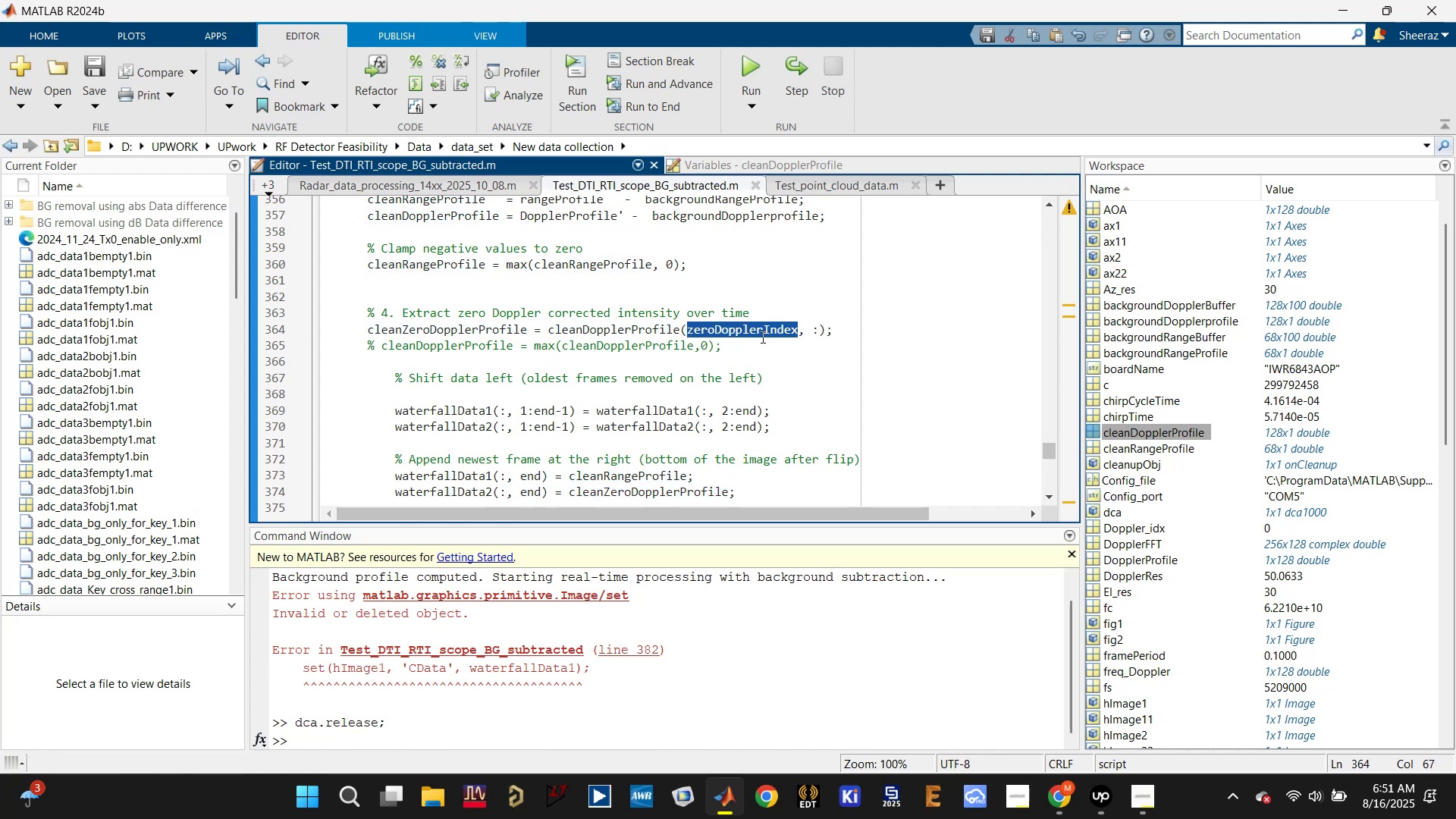 
scroll: coordinate [1156, 568], scroll_direction: up, amount: 6.0
 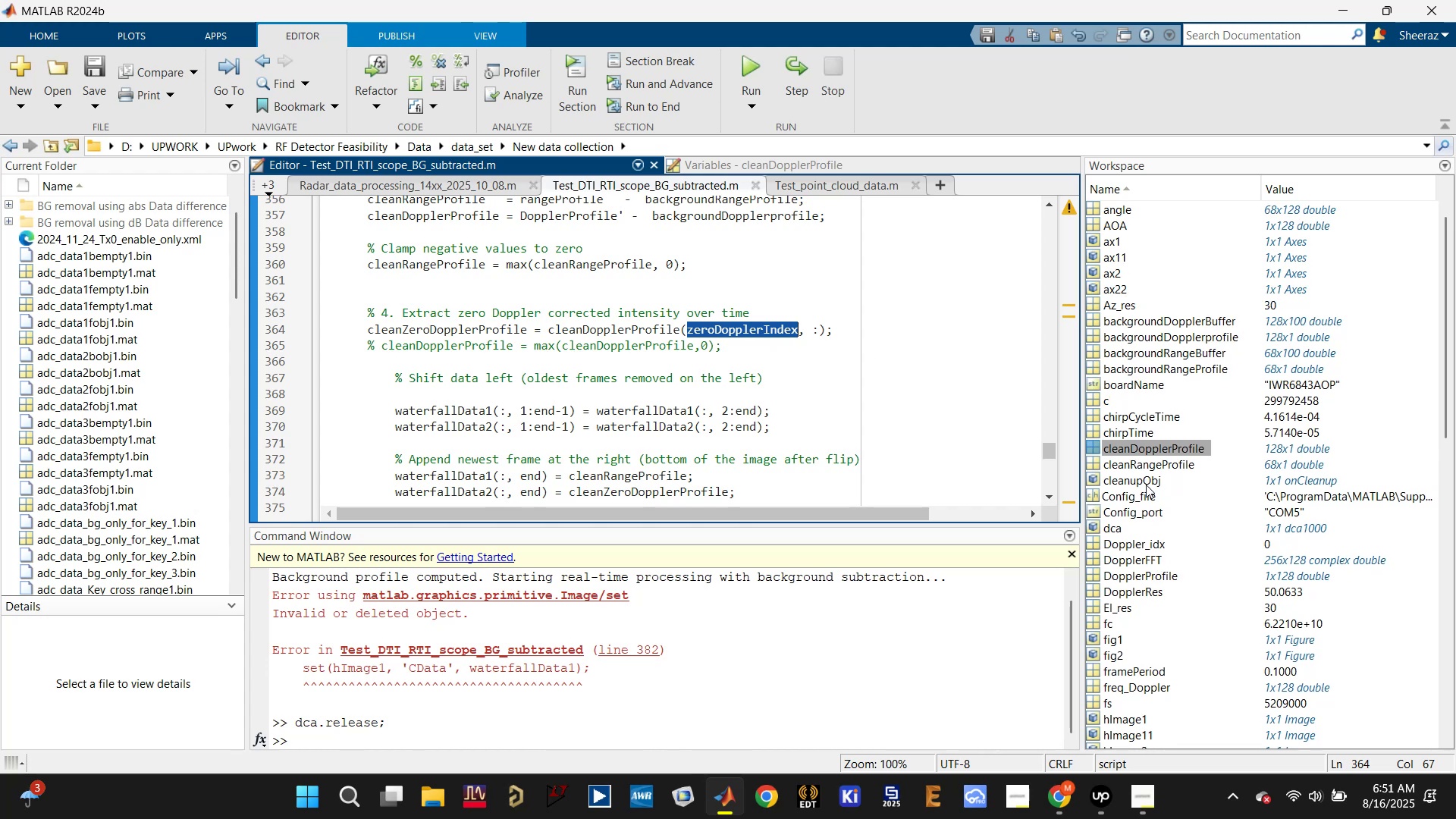 
scroll: coordinate [1147, 547], scroll_direction: down, amount: 21.0
 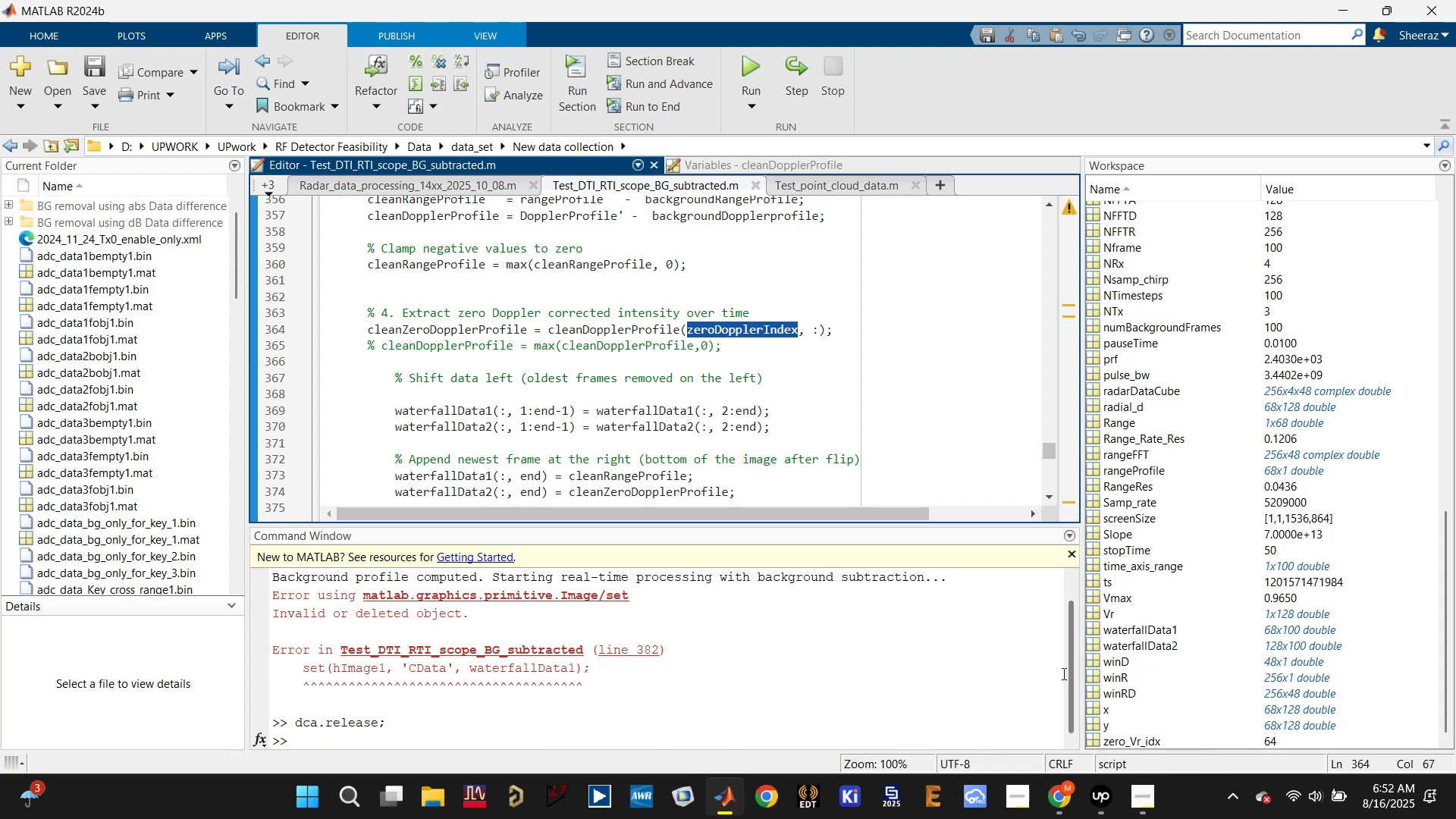 
wait(6.36)
 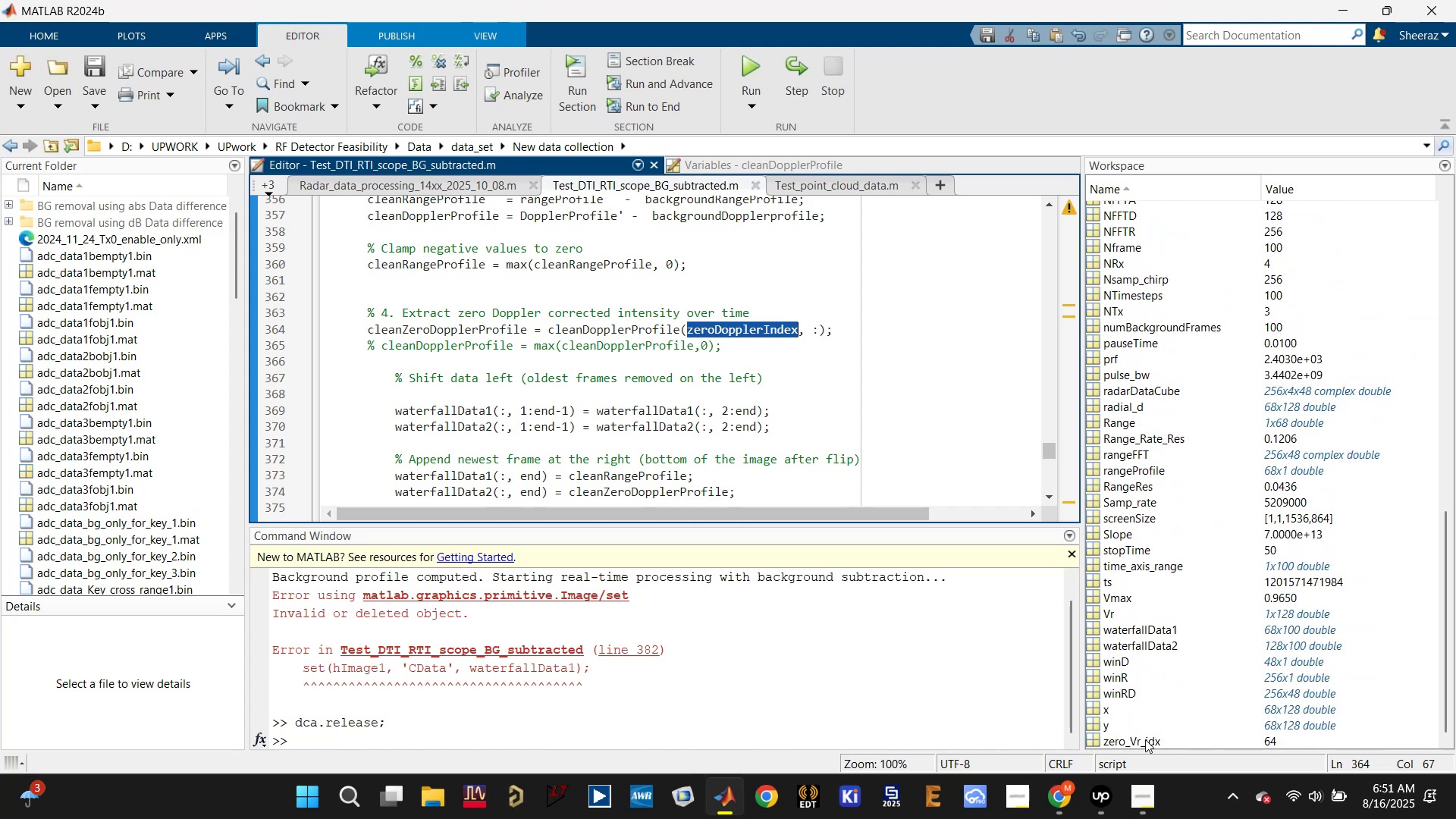 
type(zero_Vr)
 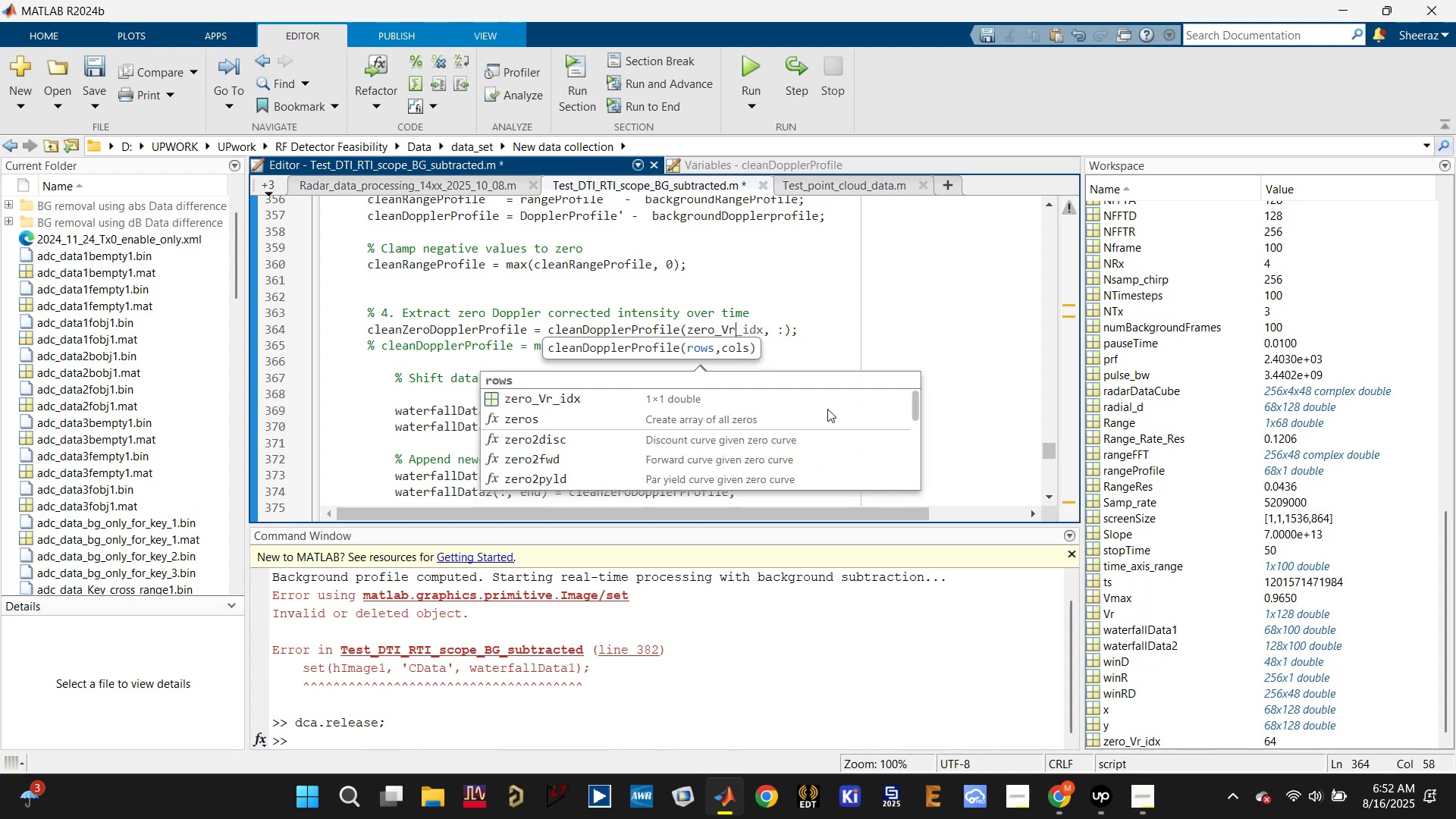 
left_click([816, 337])
 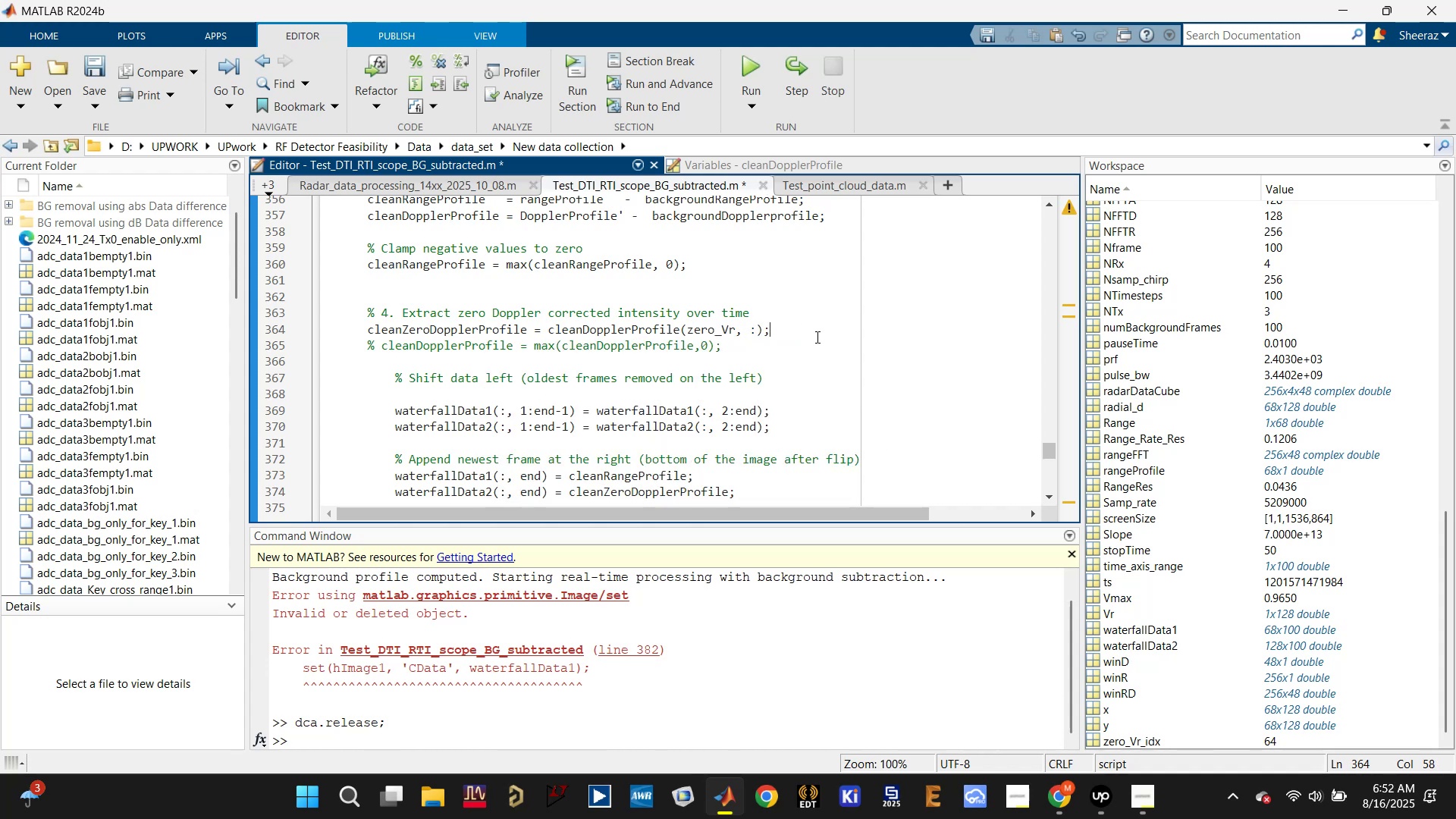 
key(Control+Z)
 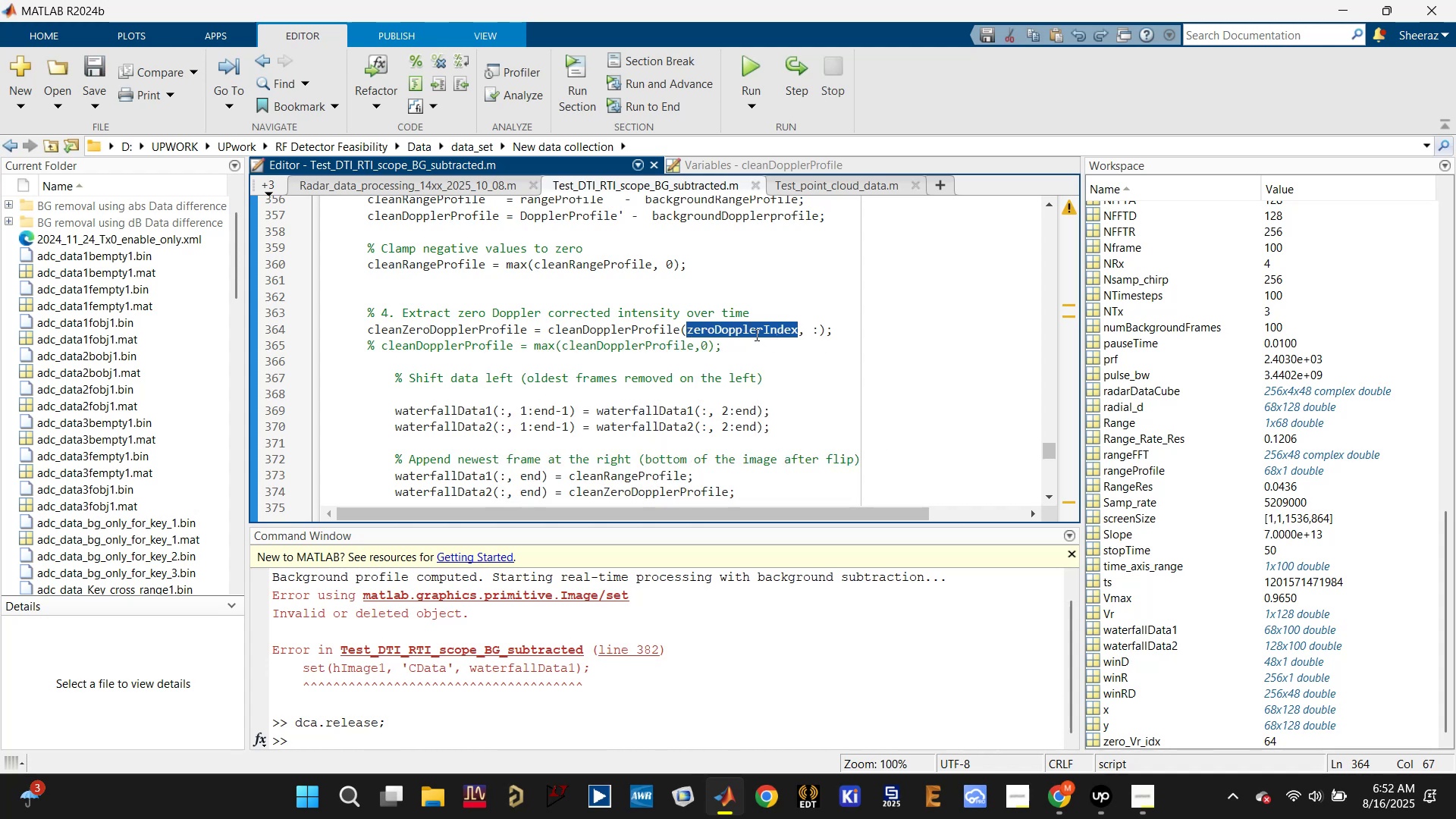 
double_click([760, 328])
 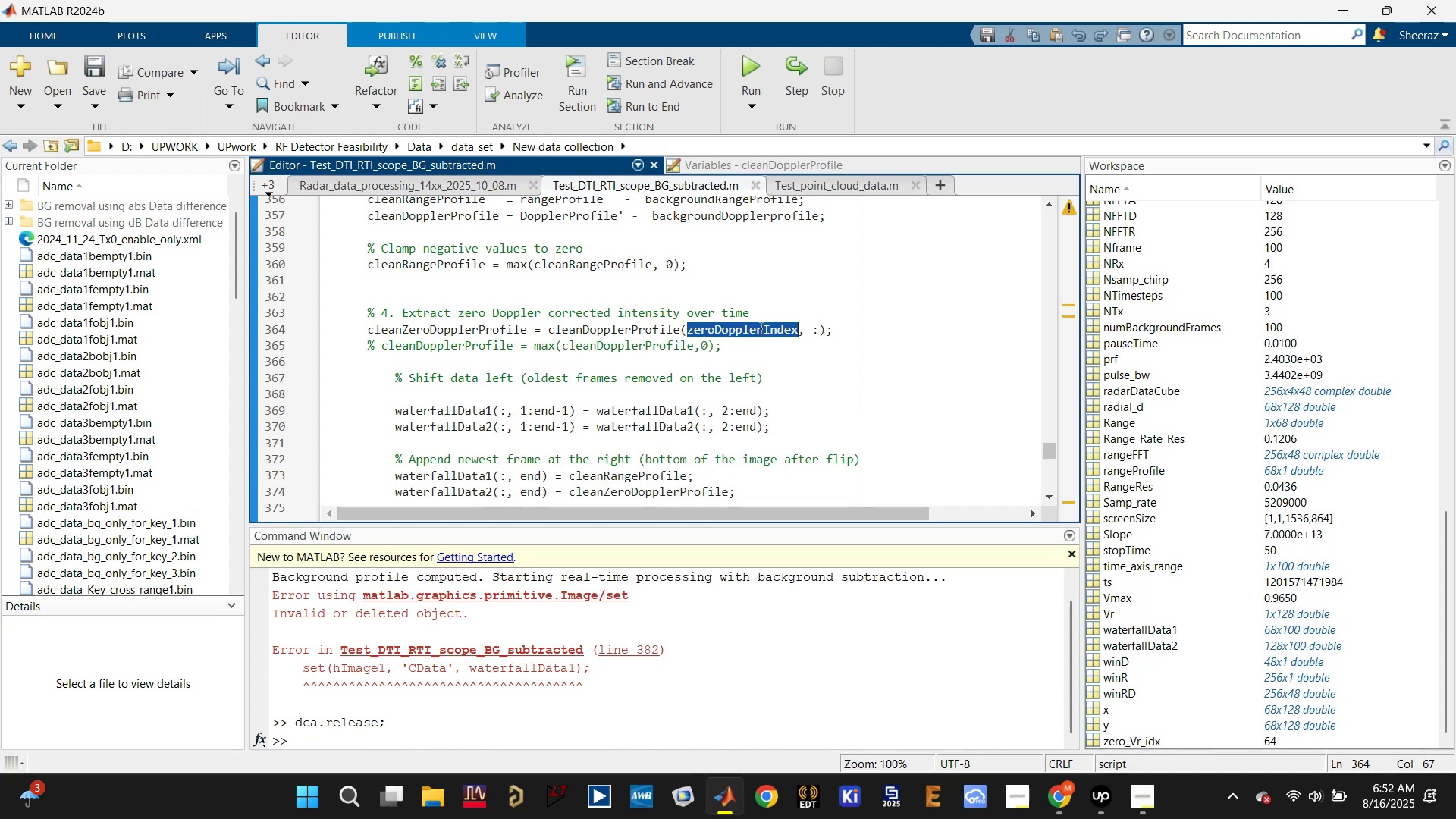 
key(Control+C)
 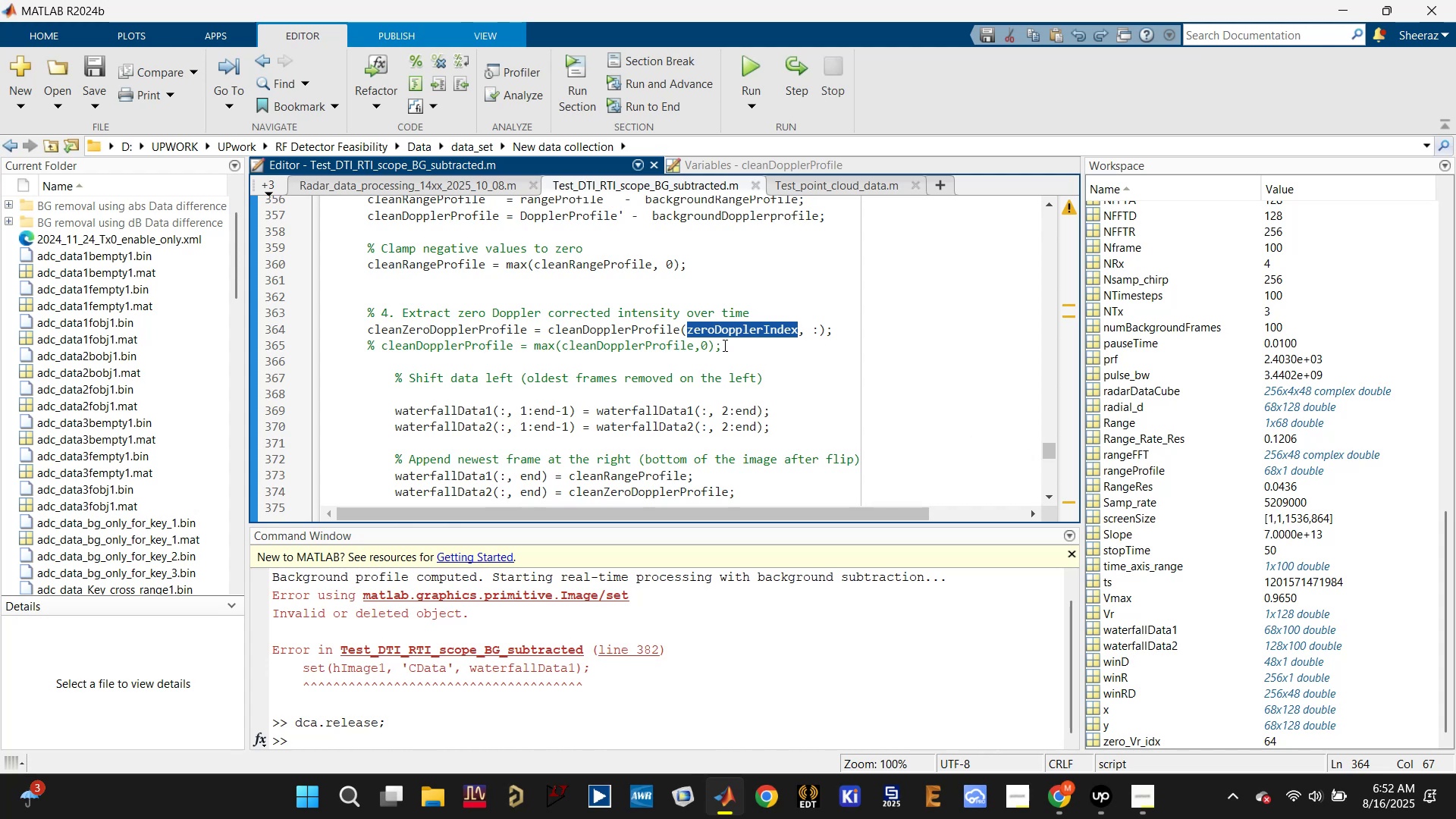 
type(zero_Vr_idx)
 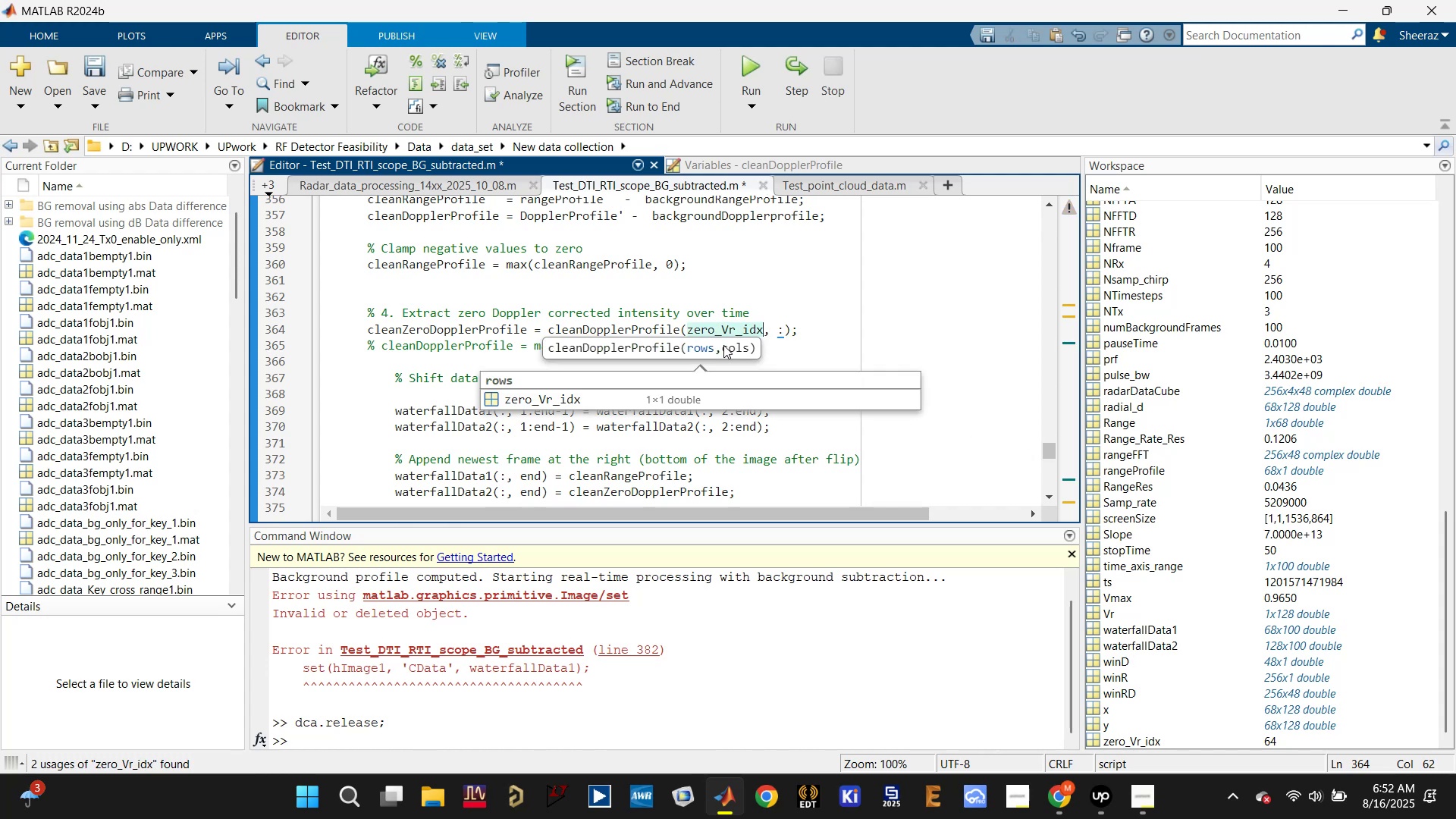 
left_click([790, 315])
 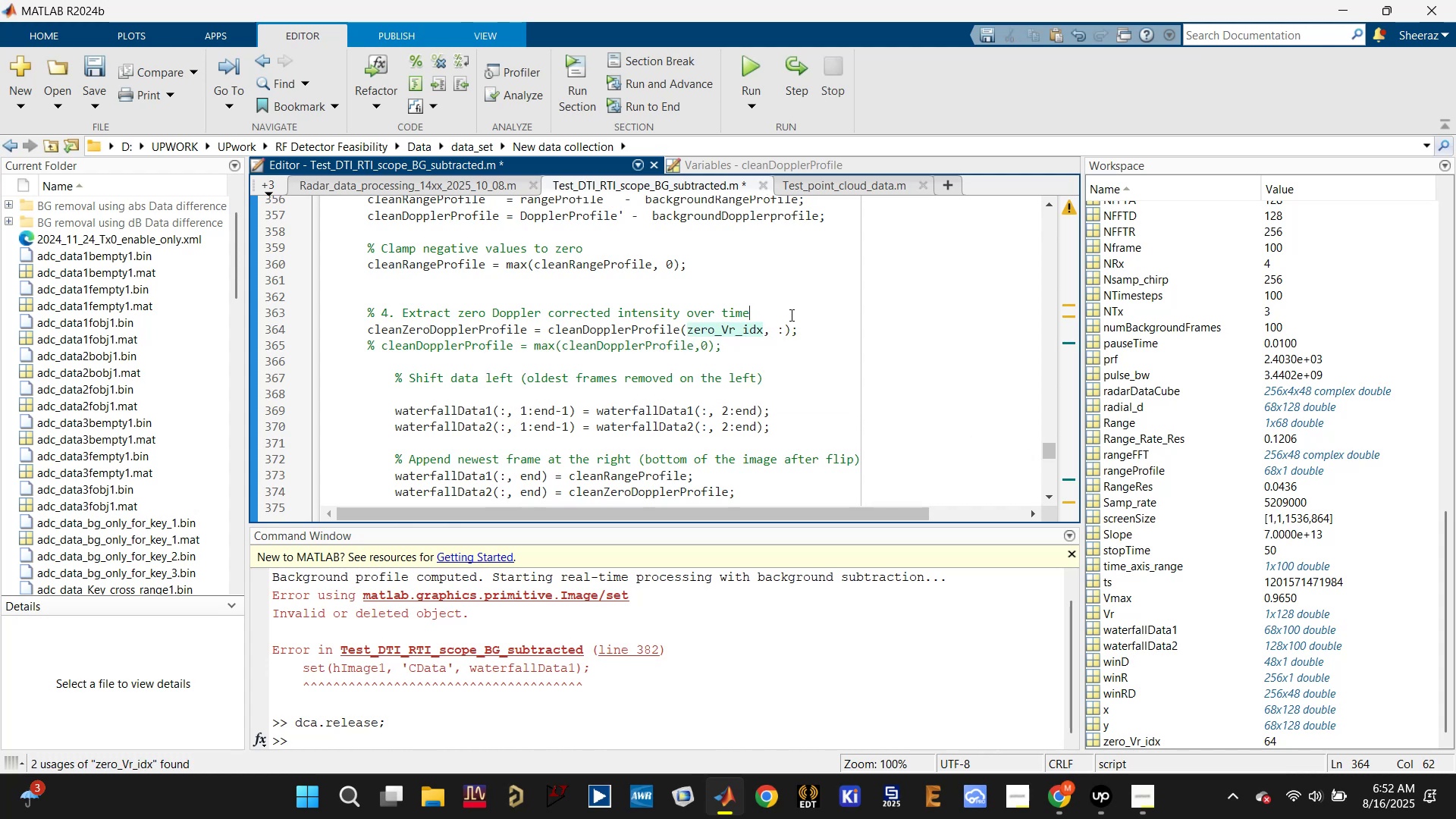 
key(Control+S)
 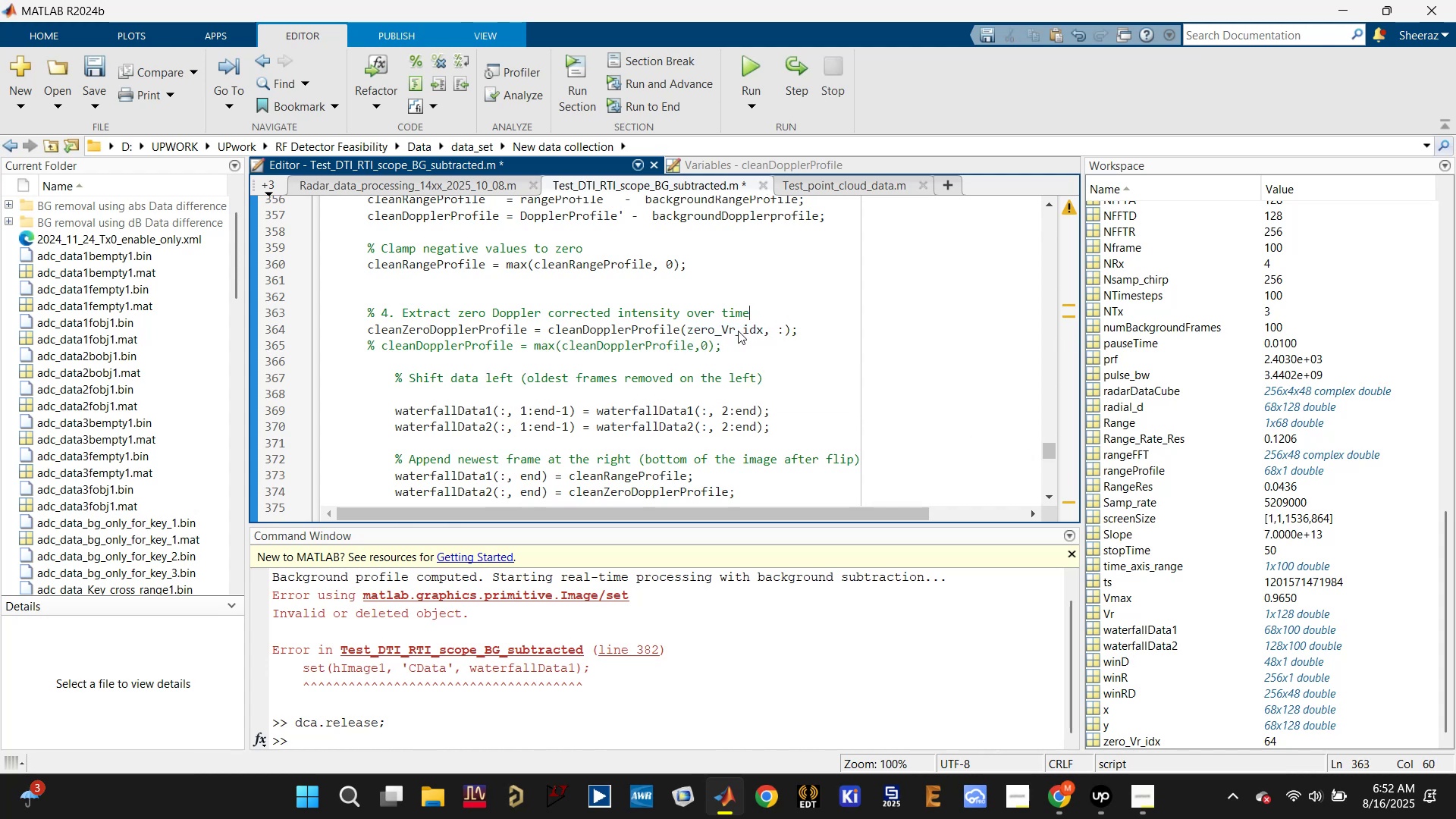 
left_click([736, 331])
 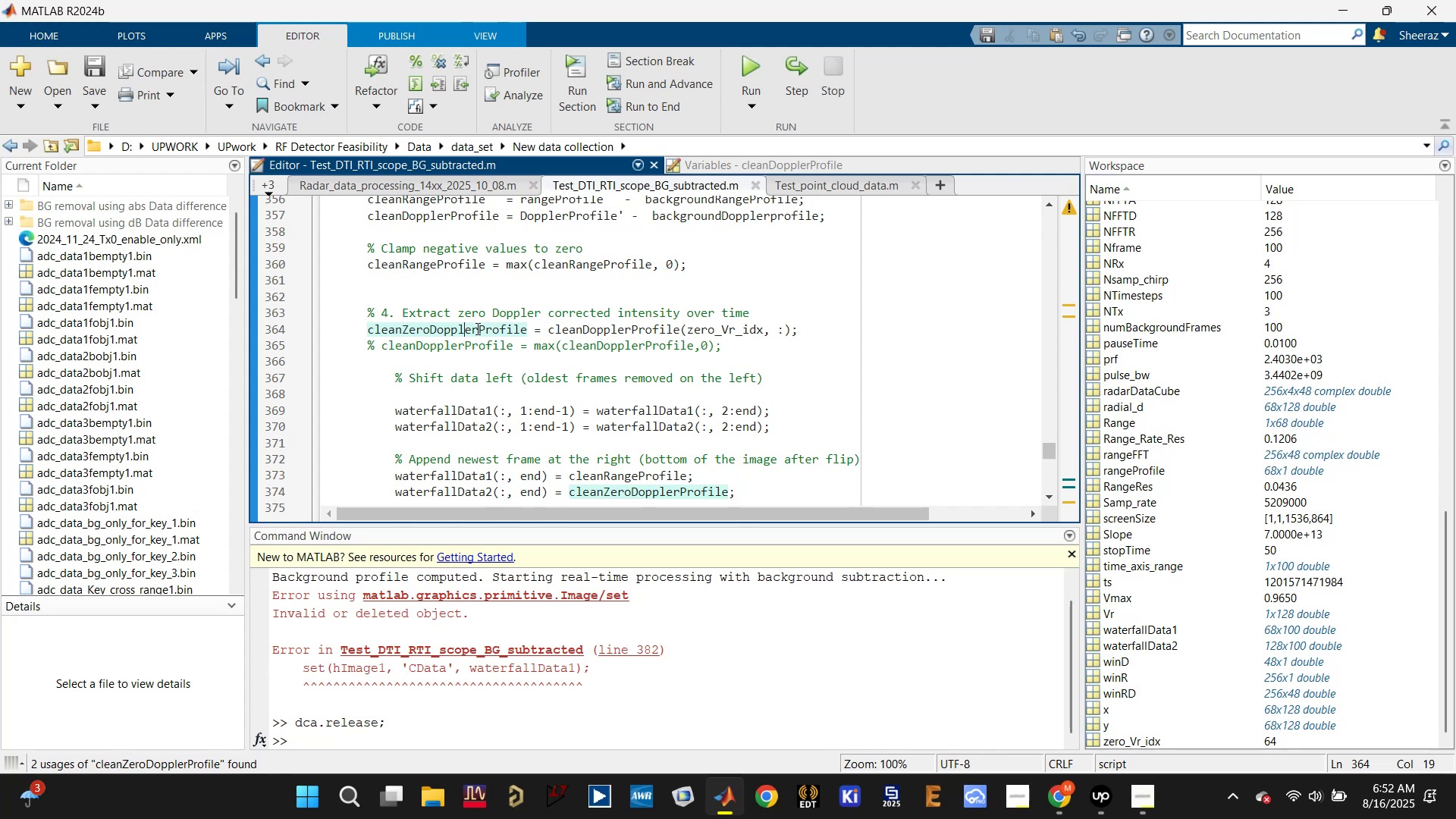 
left_click([632, 326])
 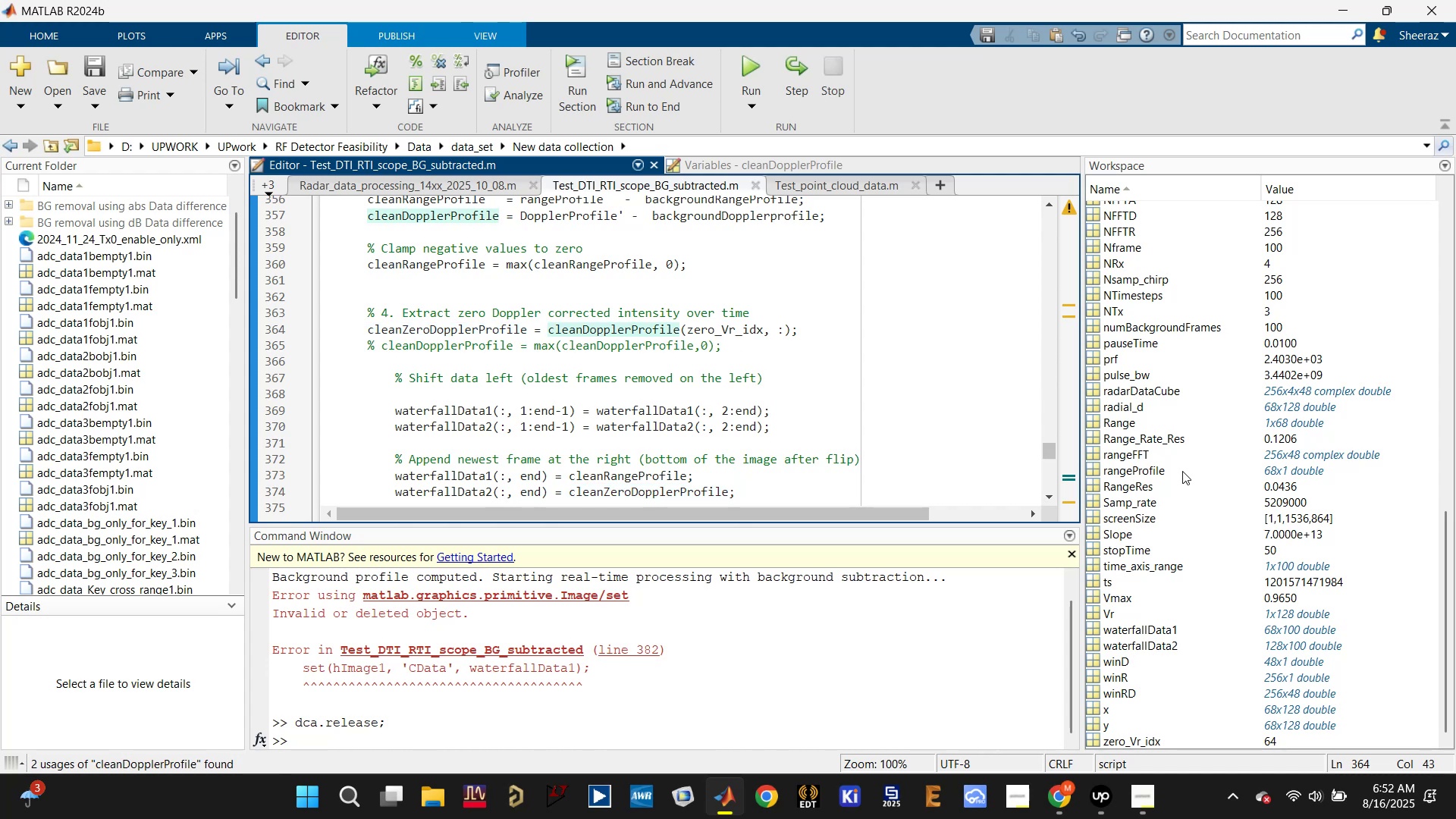 
scroll: coordinate [1164, 504], scroll_direction: up, amount: 10.0
 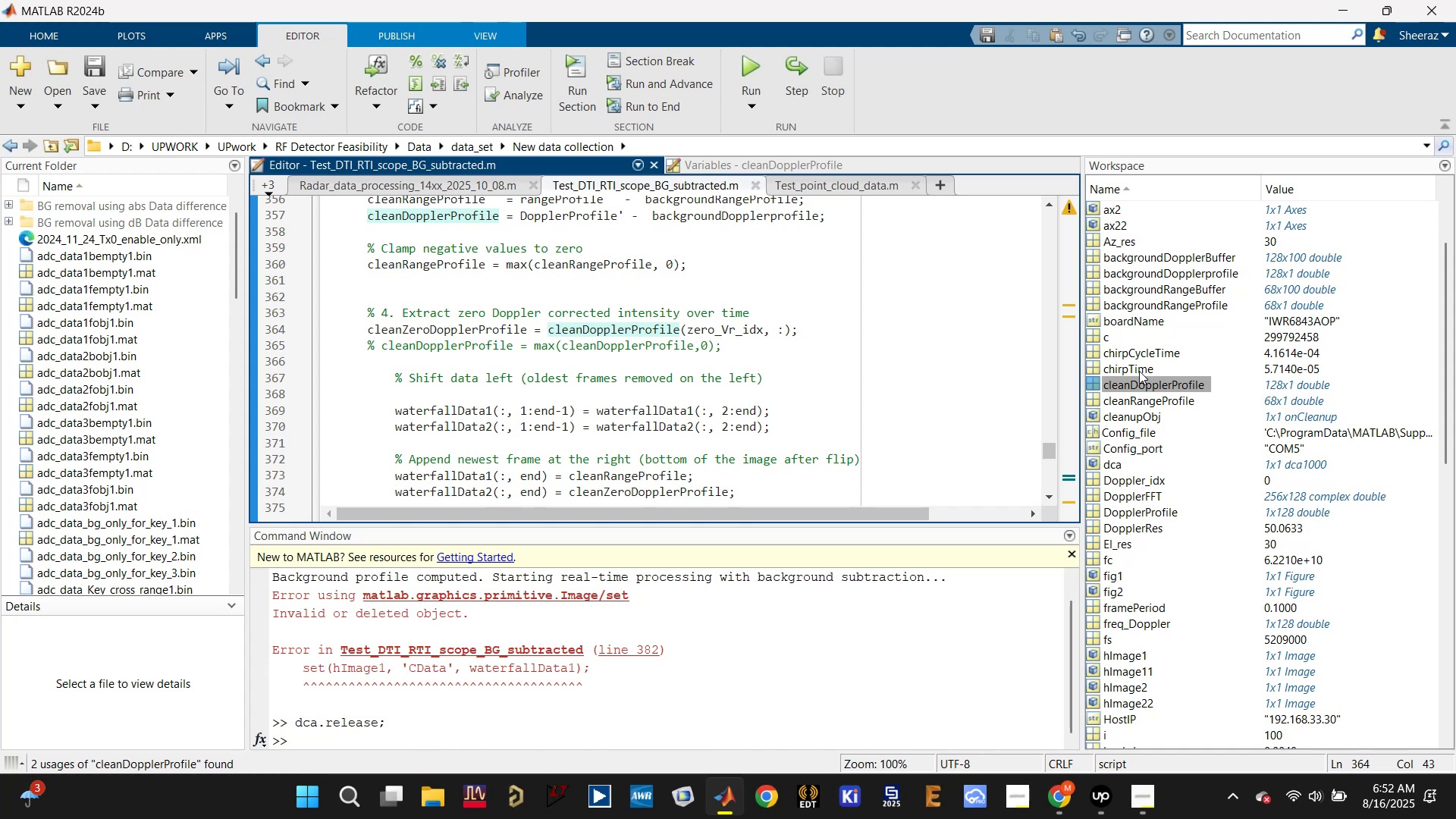 
wait(23.69)
 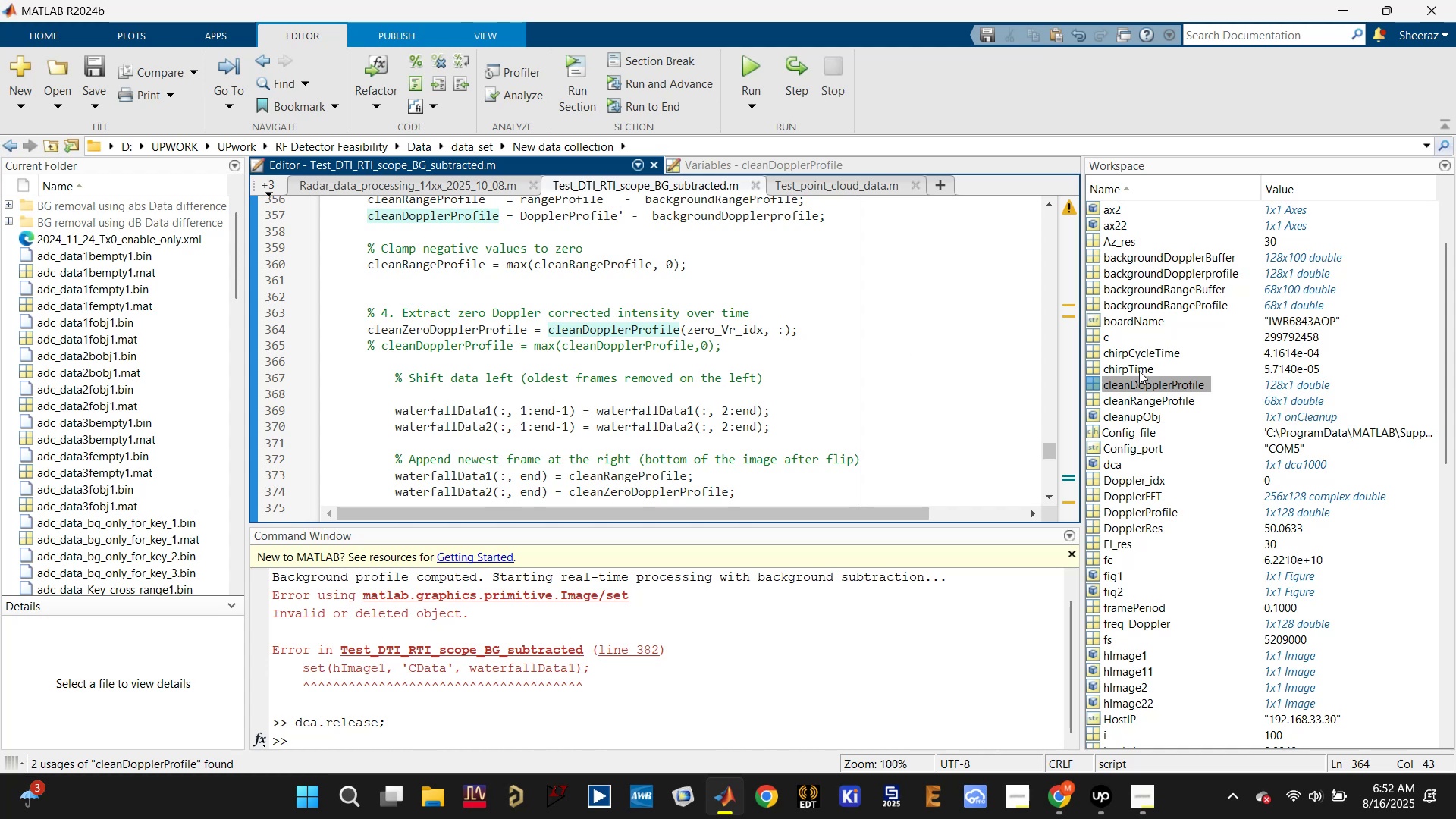 
left_click([733, 334])
 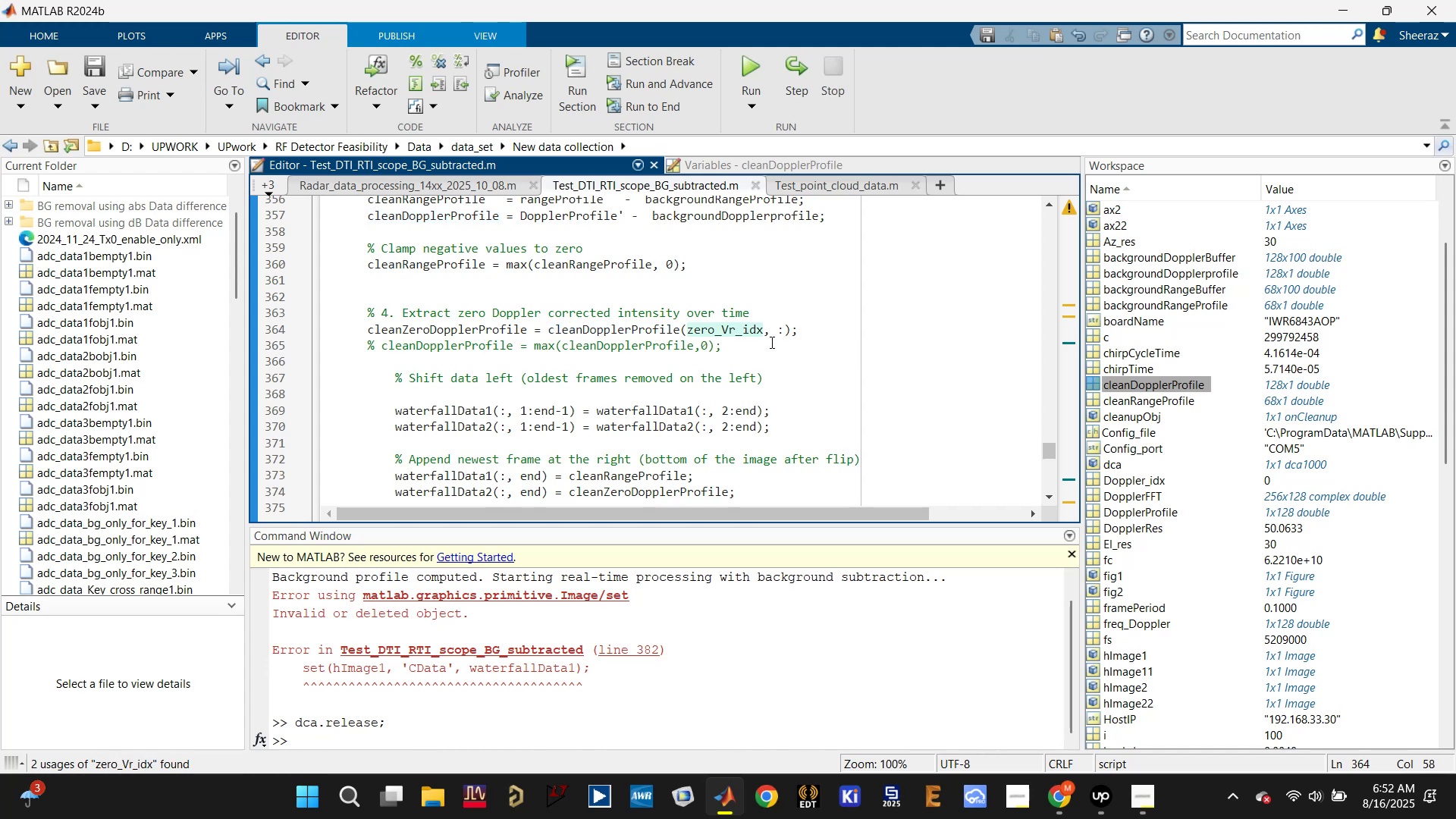 
key(Control+S)
 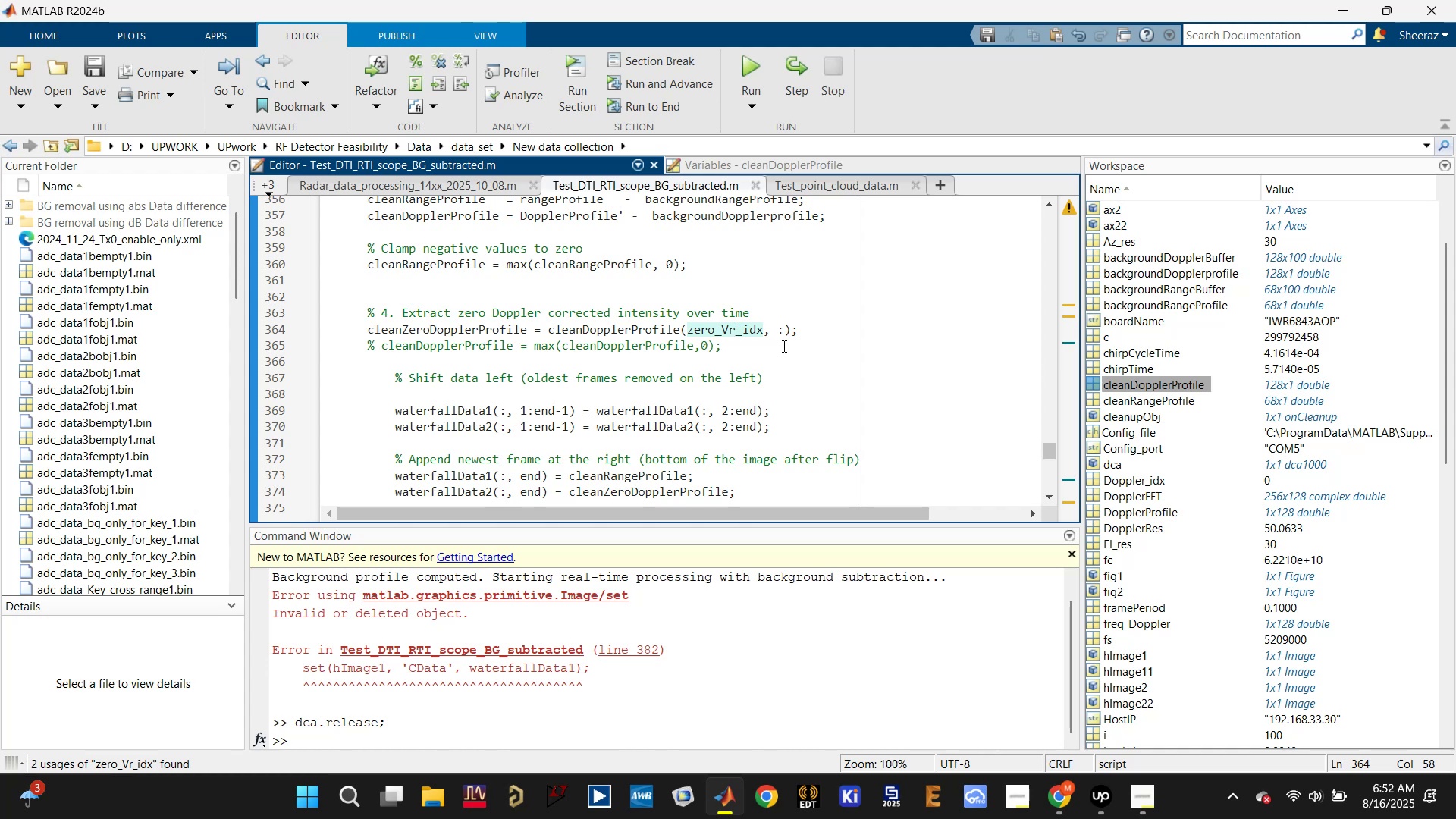 
wait(10.15)
 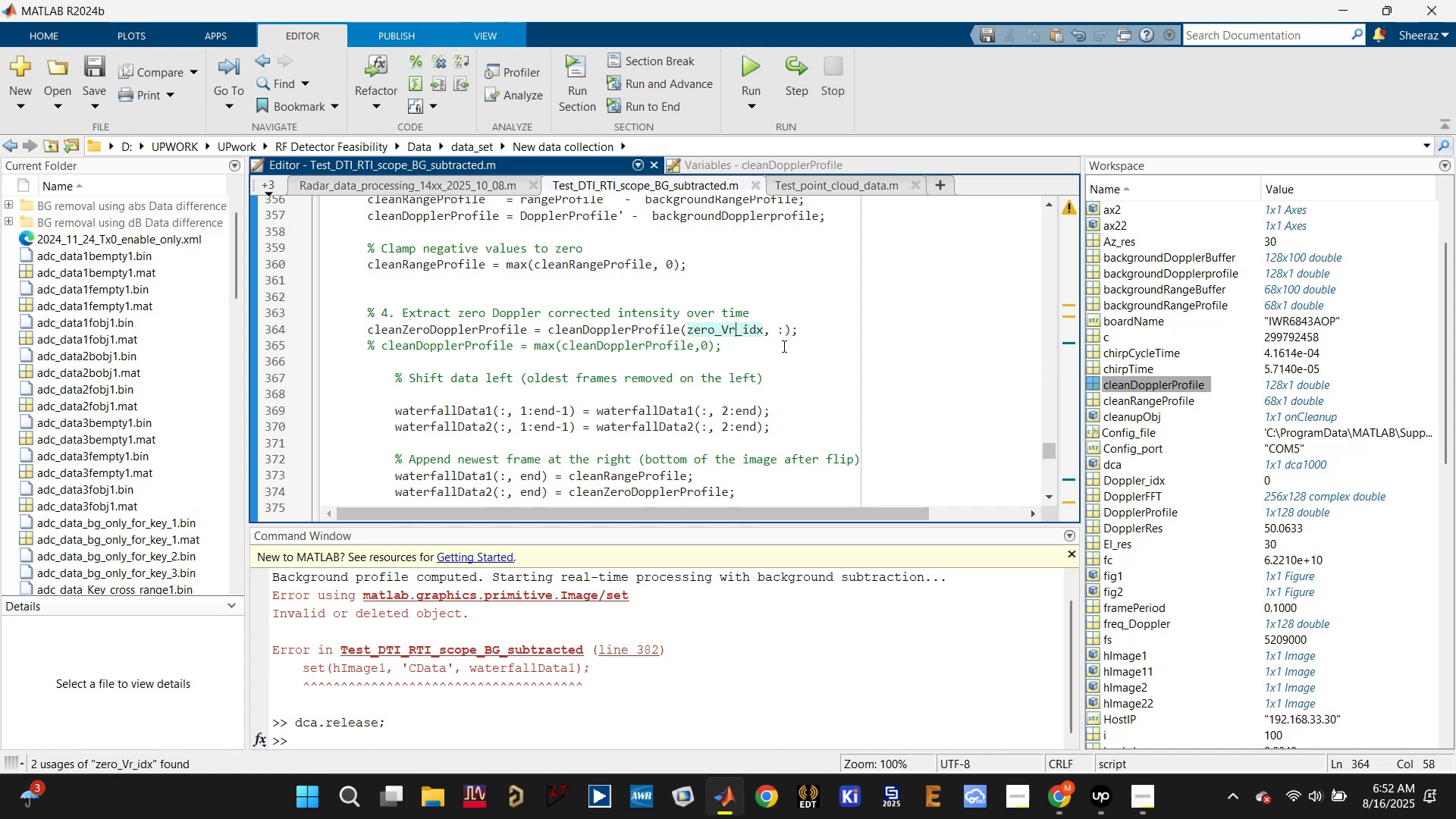 
left_click([968, 681])
 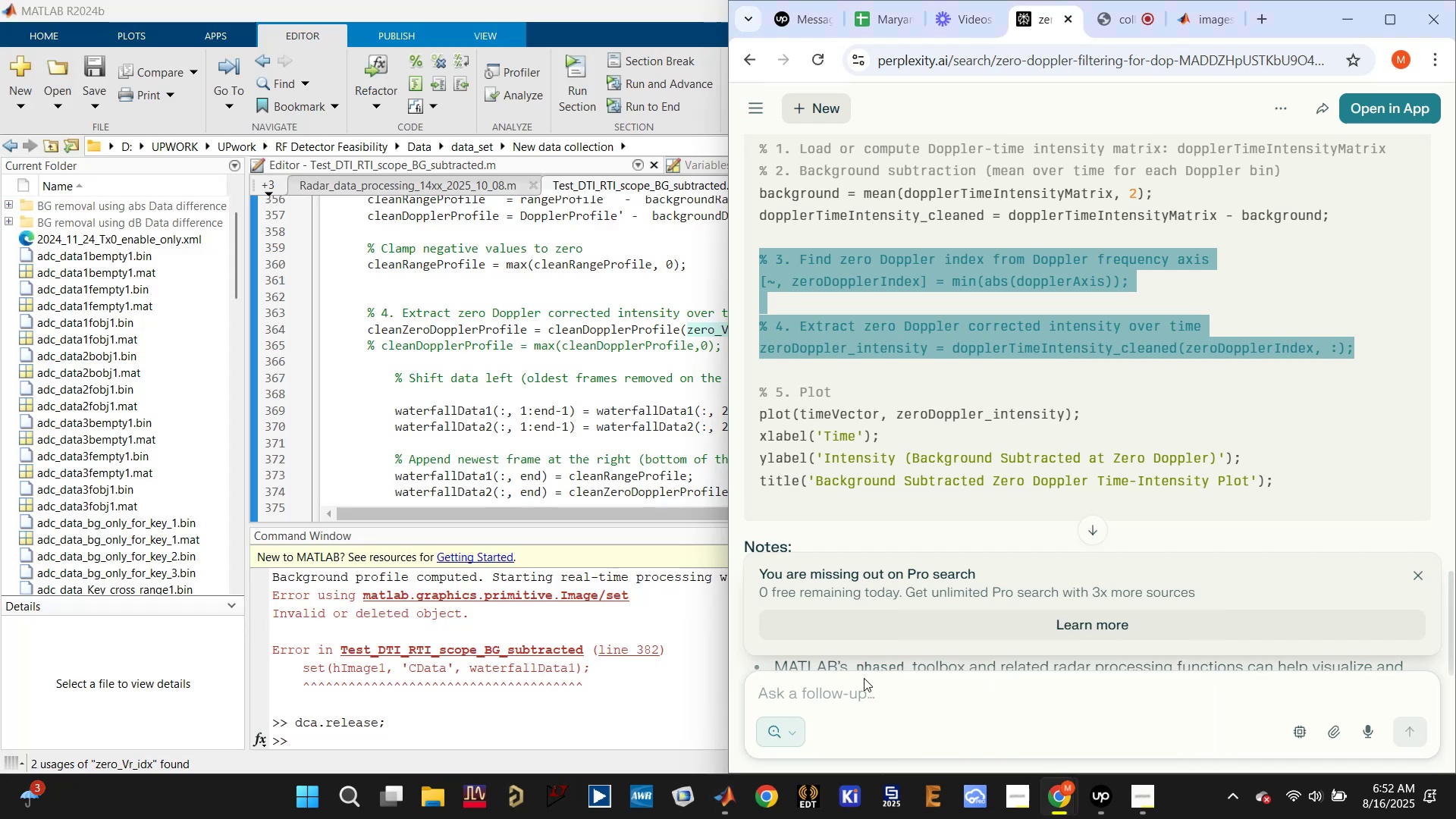 
left_click([853, 703])
 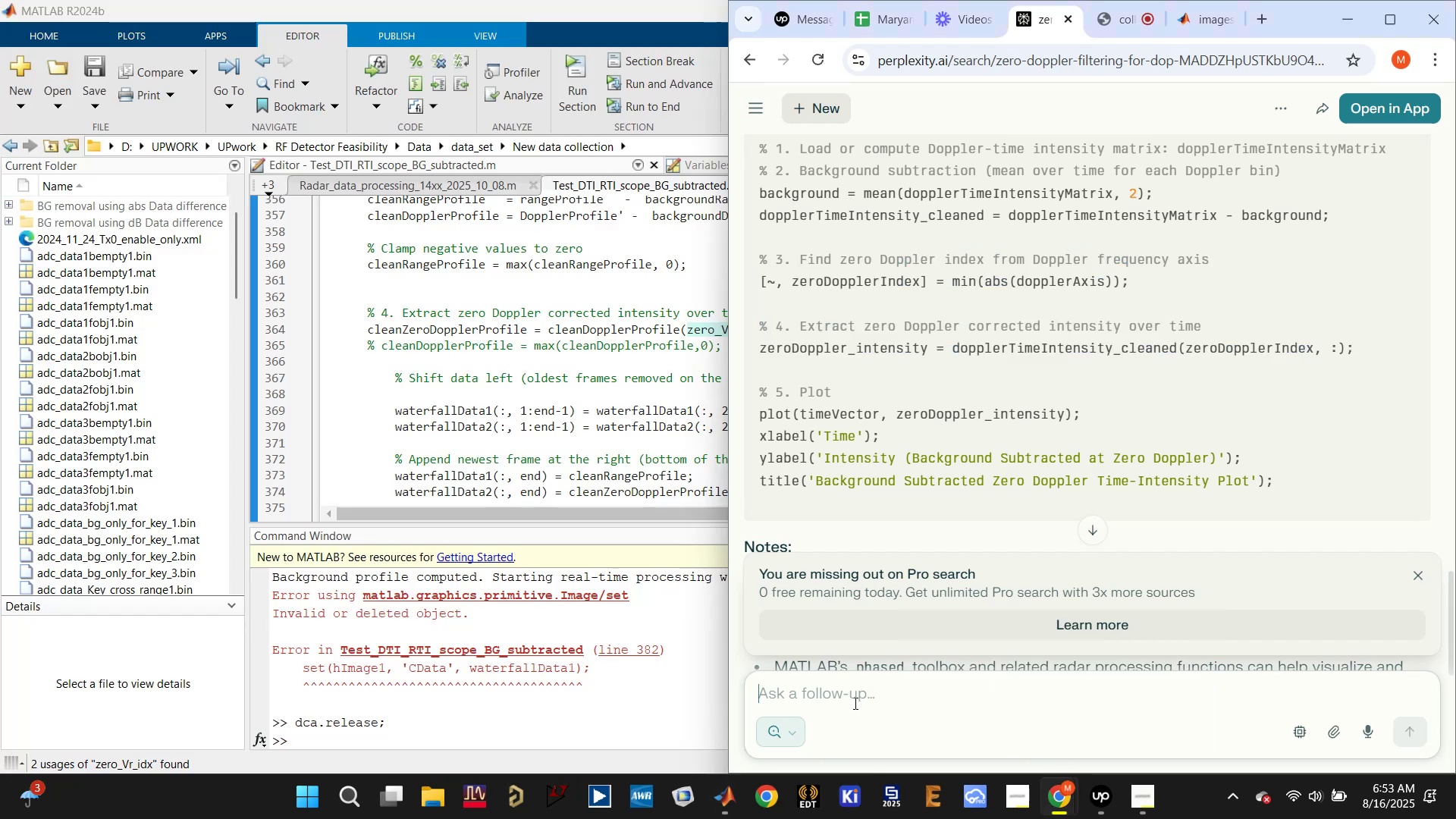 
type(filtering zero doppler data)
 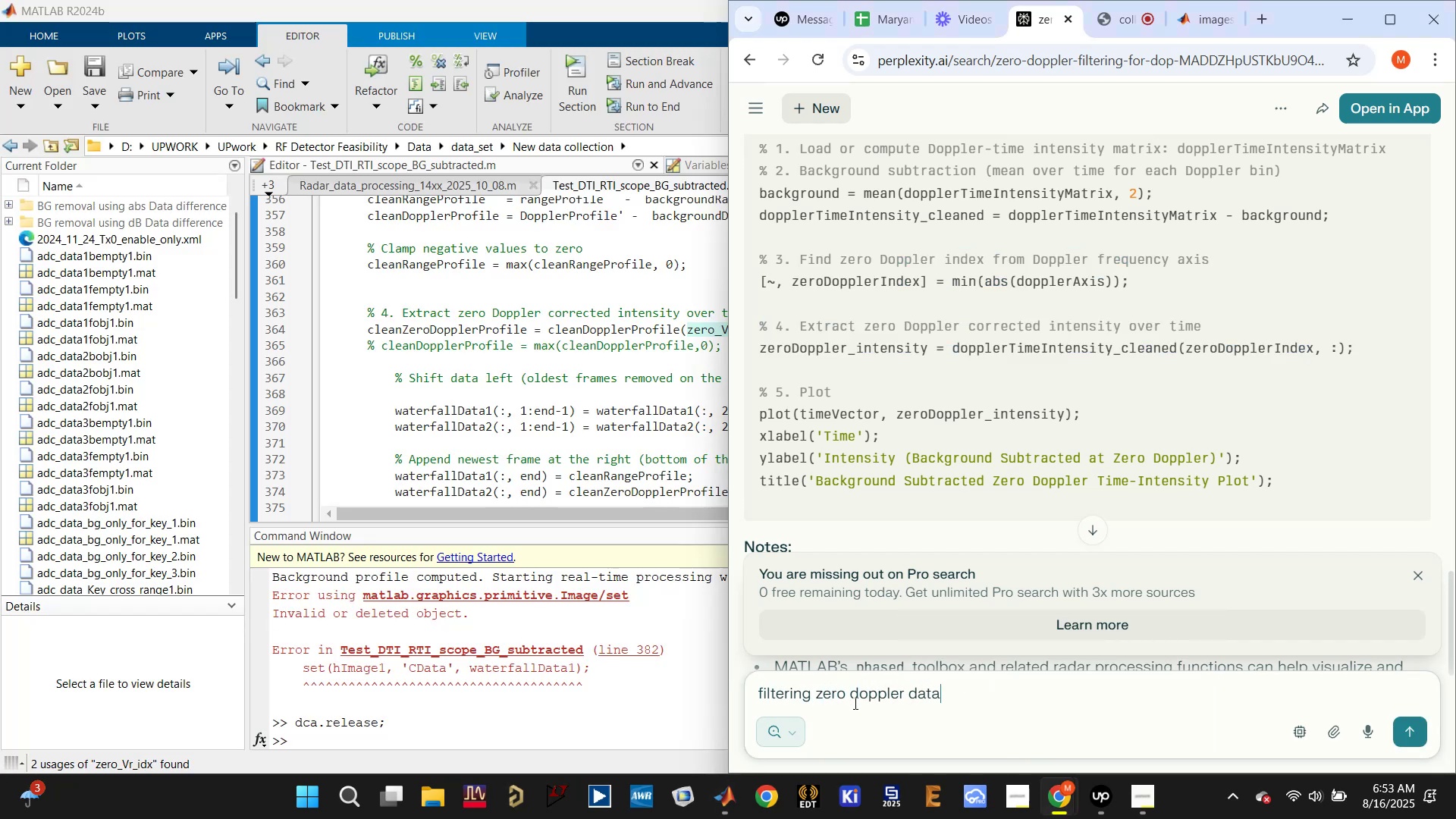 
key(Enter)
 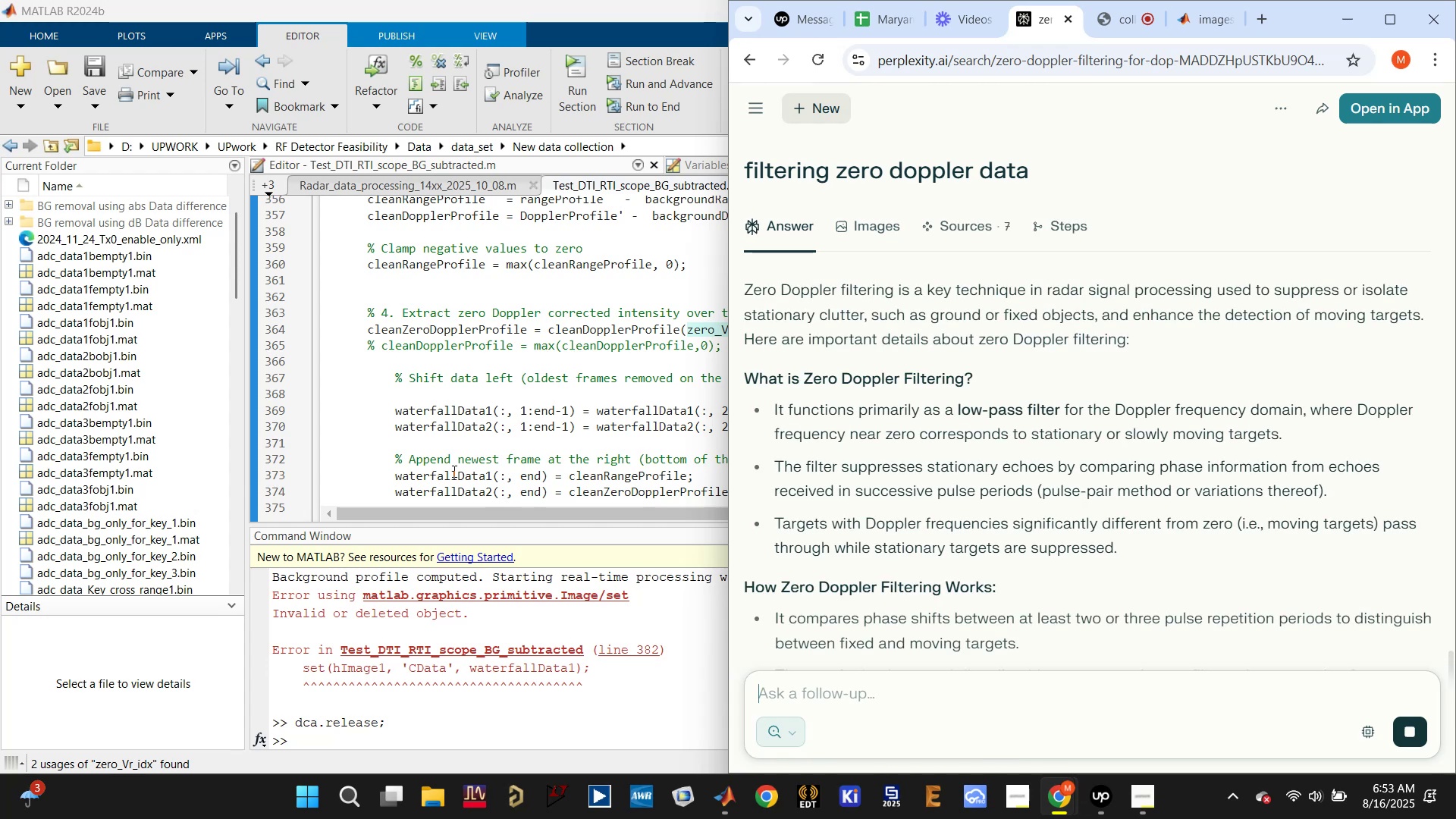 
wait(7.4)
 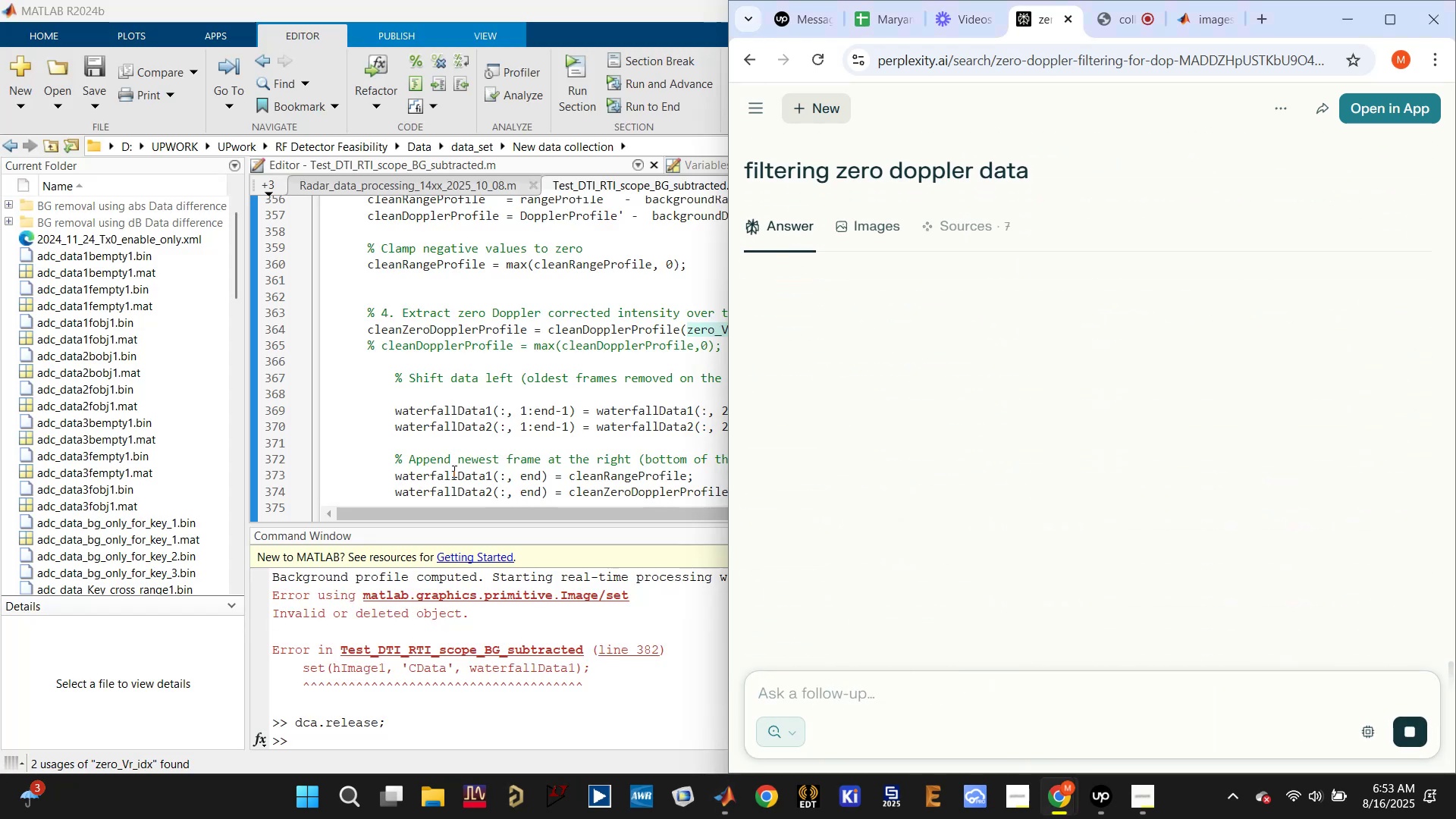 
scroll: coordinate [949, 494], scroll_direction: down, amount: 8.0
 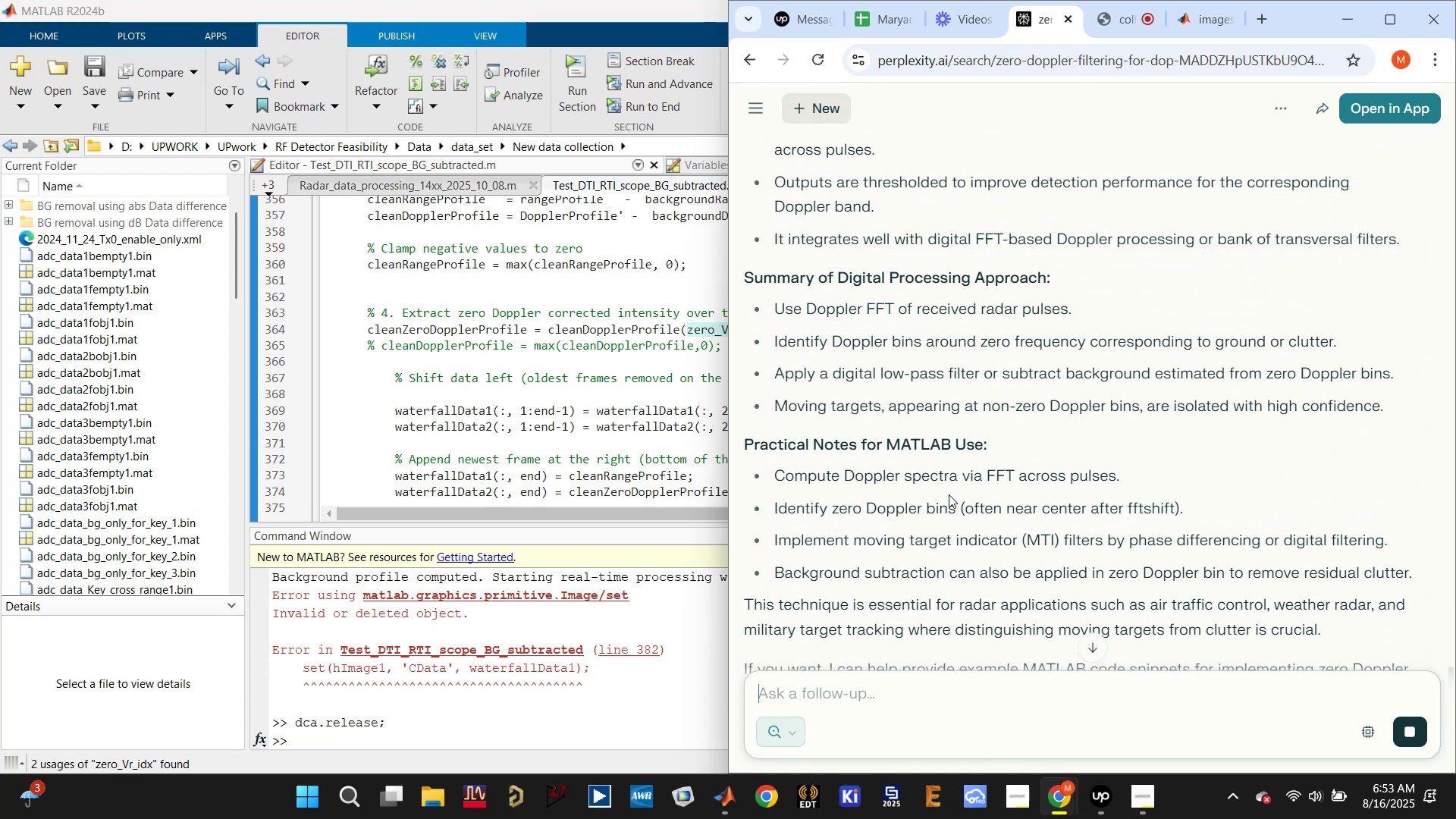 
scroll: coordinate [949, 494], scroll_direction: up, amount: 2.0
 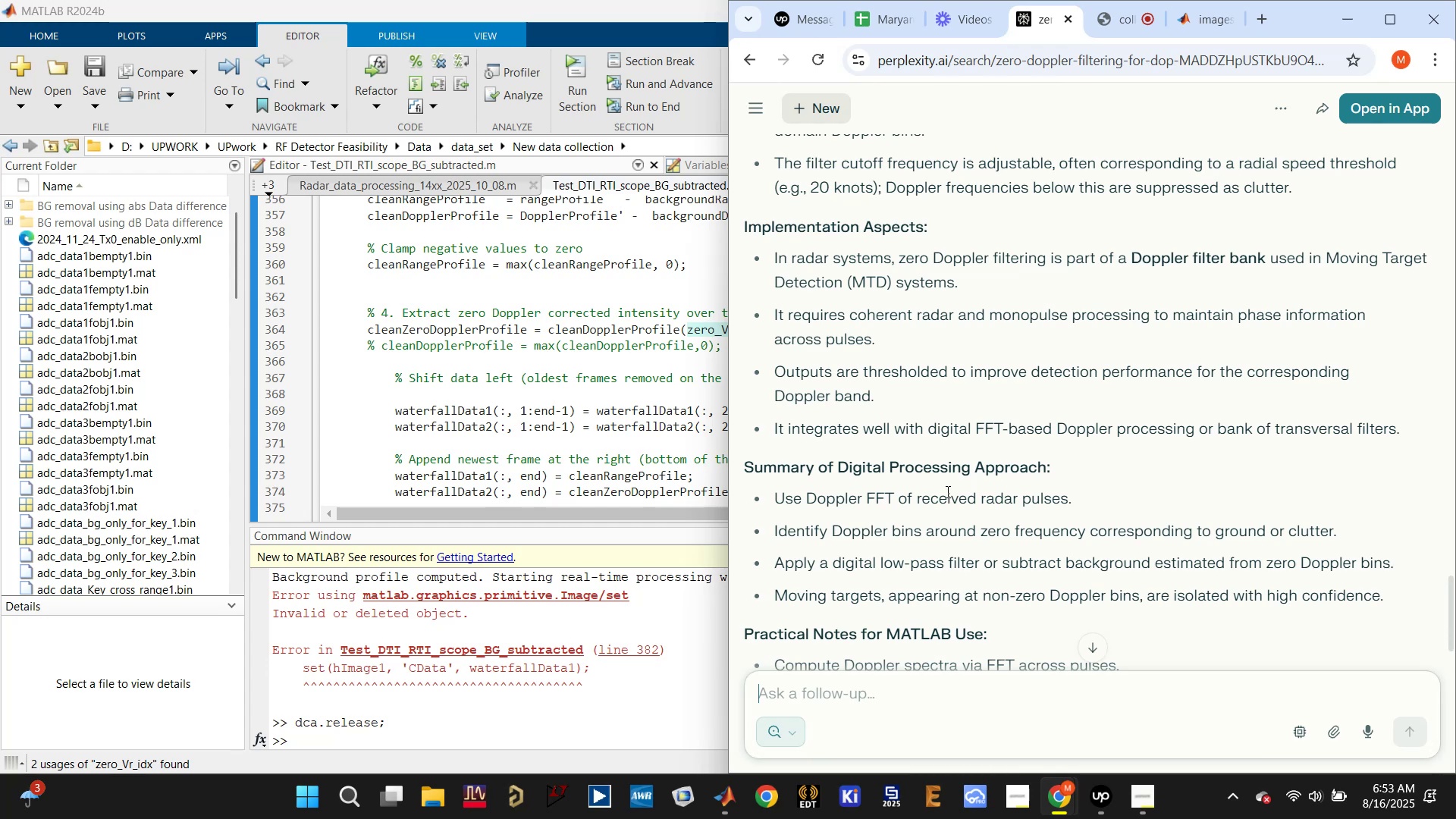 
wait(5.39)
 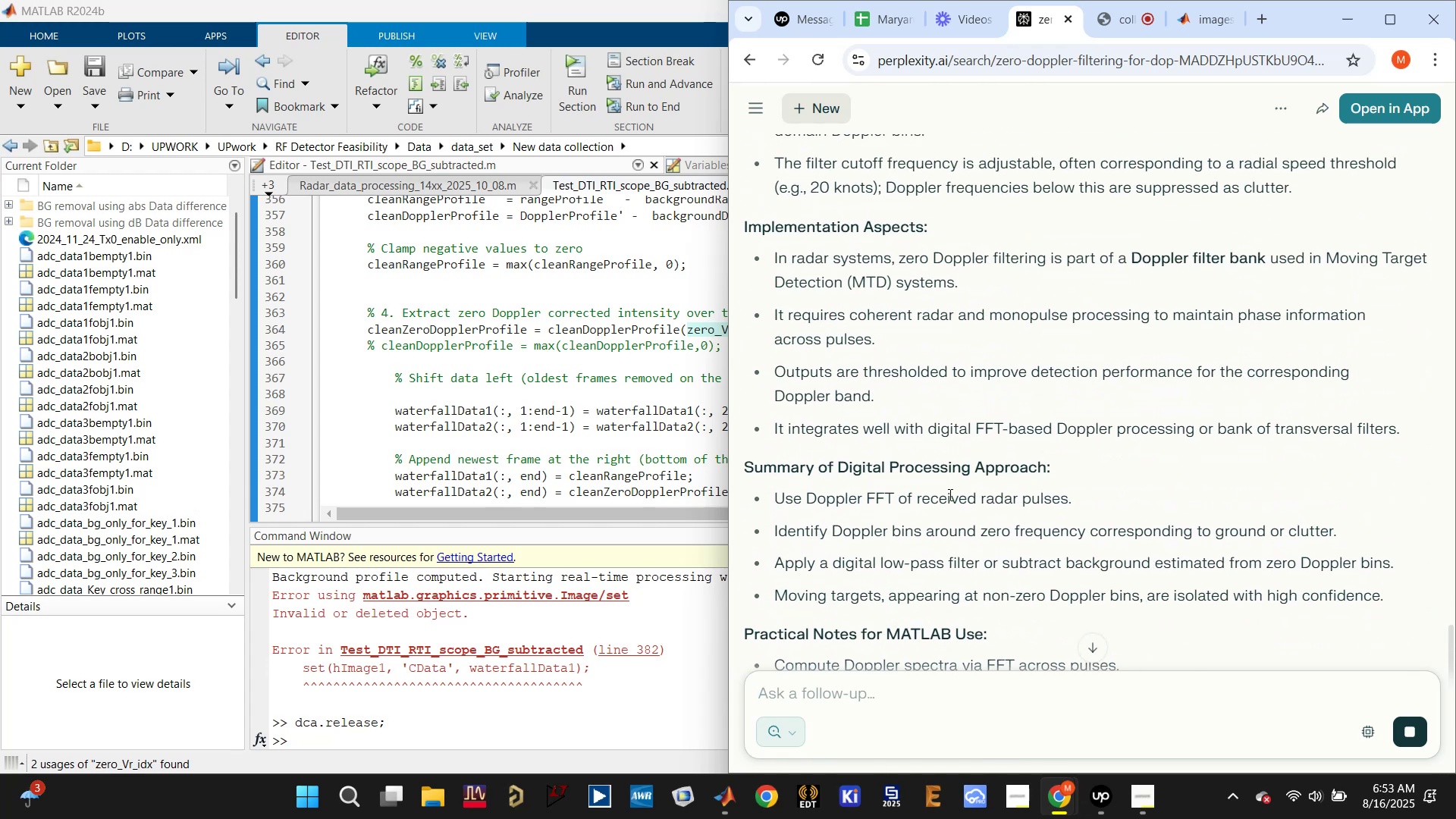 
scroll: coordinate [946, 491], scroll_direction: down, amount: 10.0
 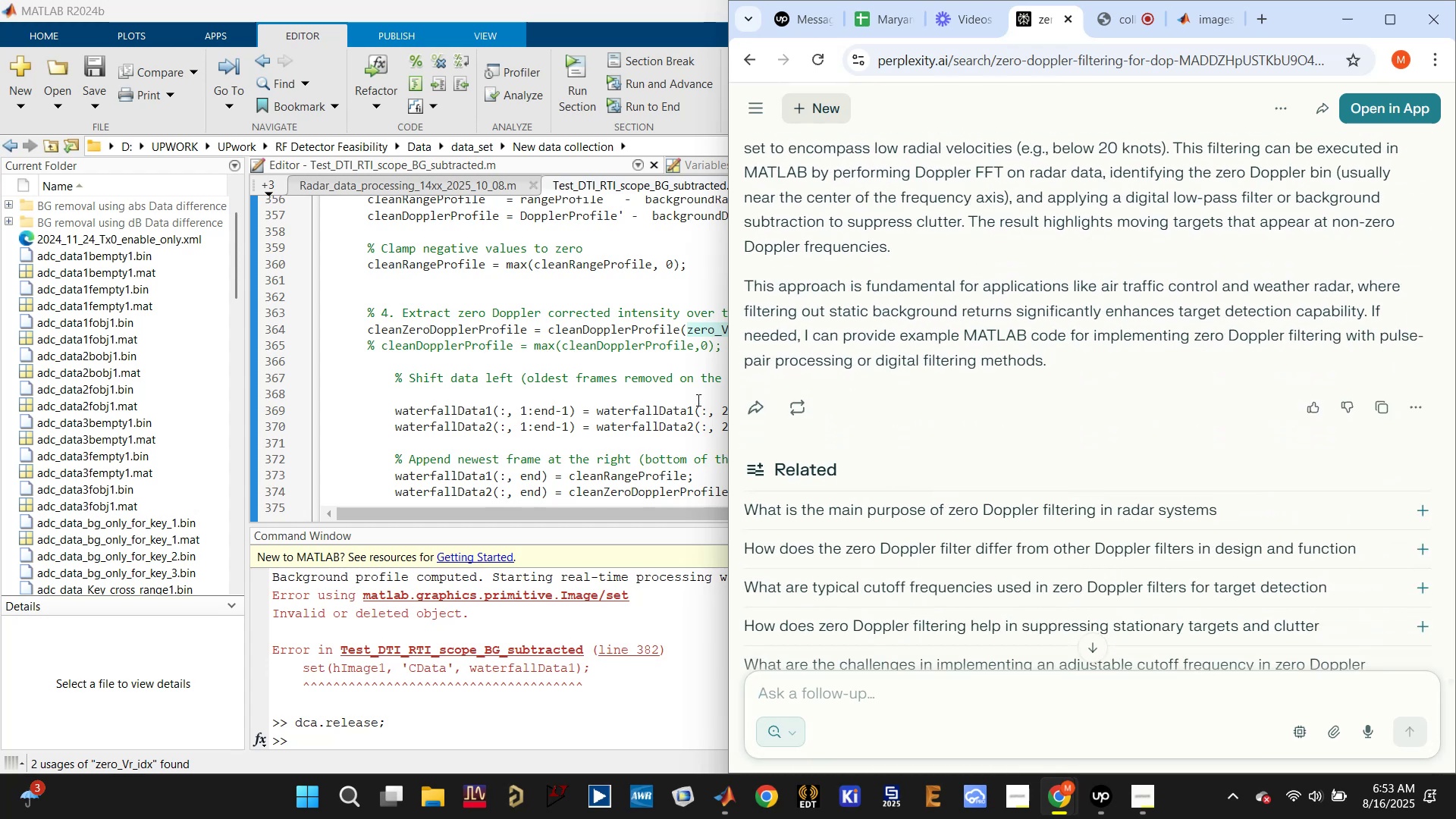 
left_click([518, 350])
 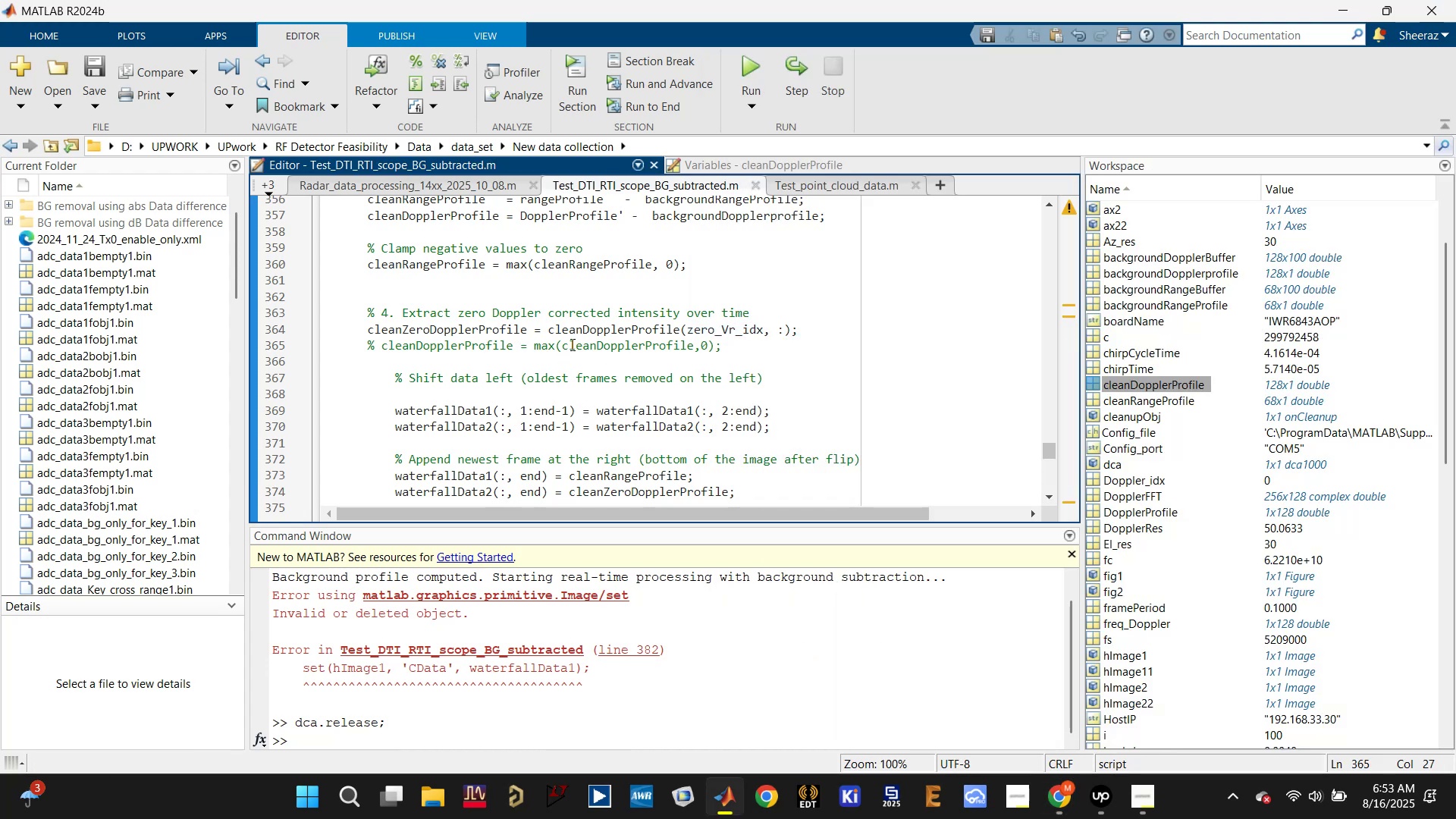 
left_click([578, 332])
 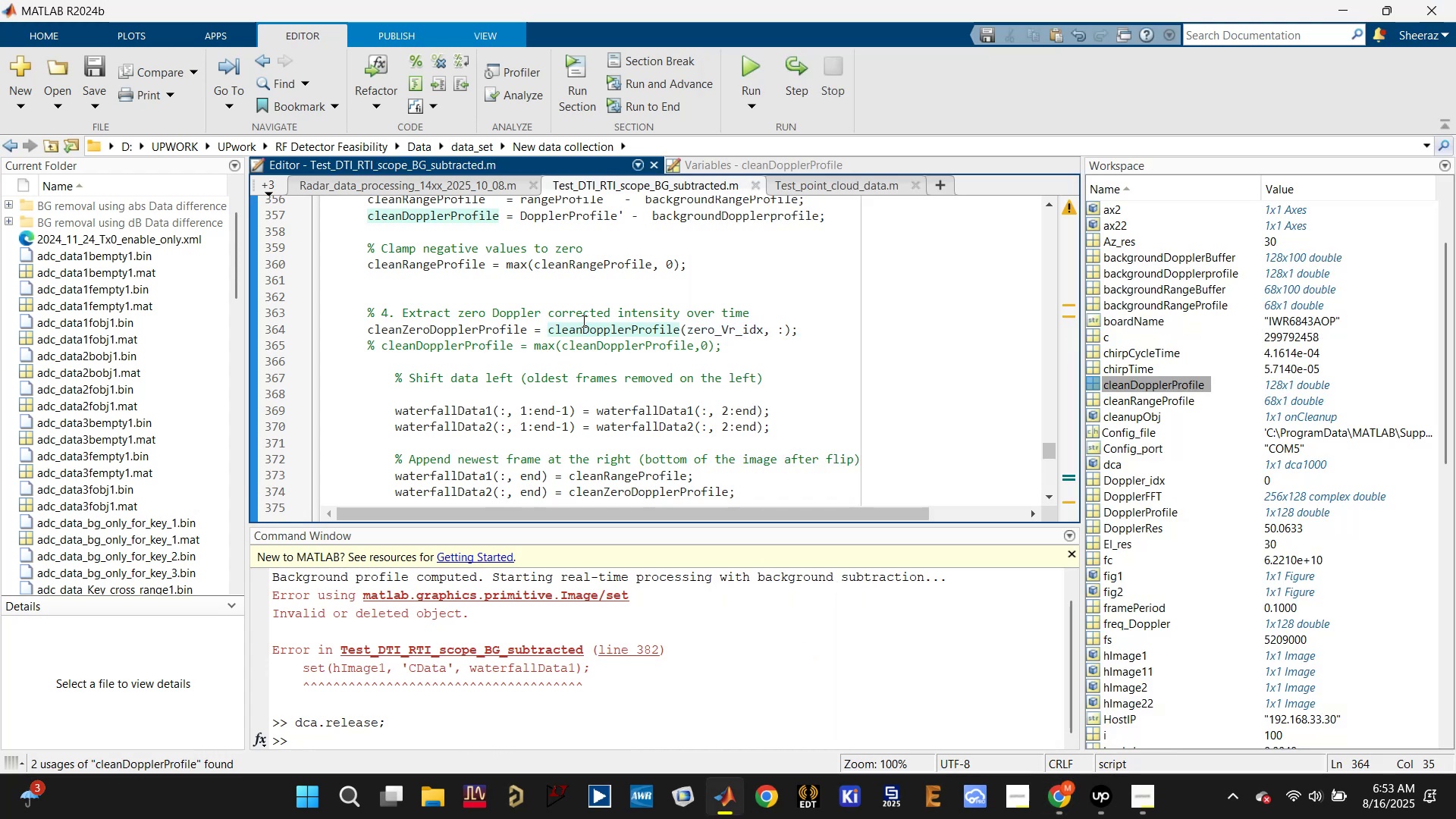 
key(Control+T)
 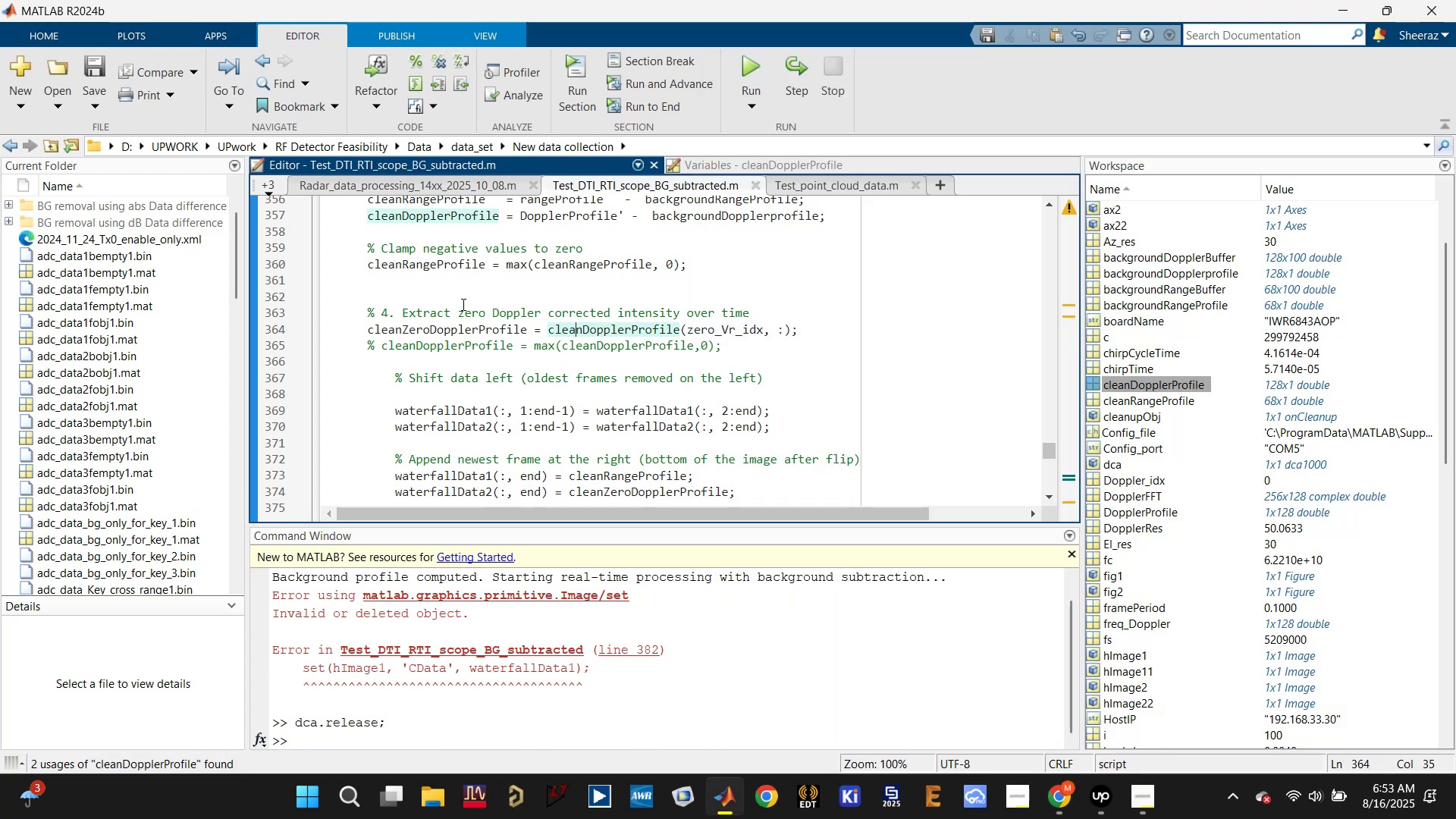 
key(Control+R)
 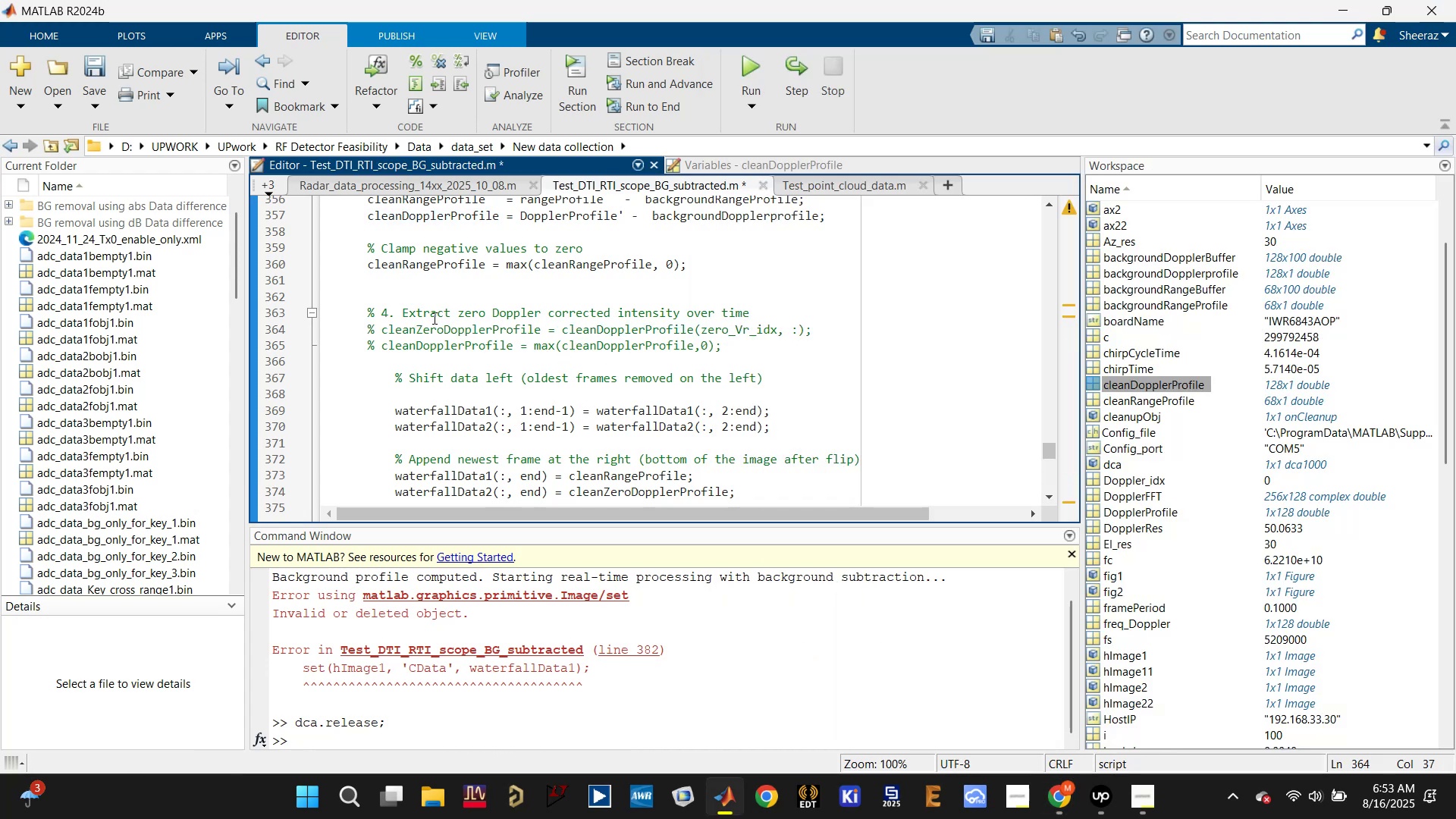 
double_click([432, 318])
 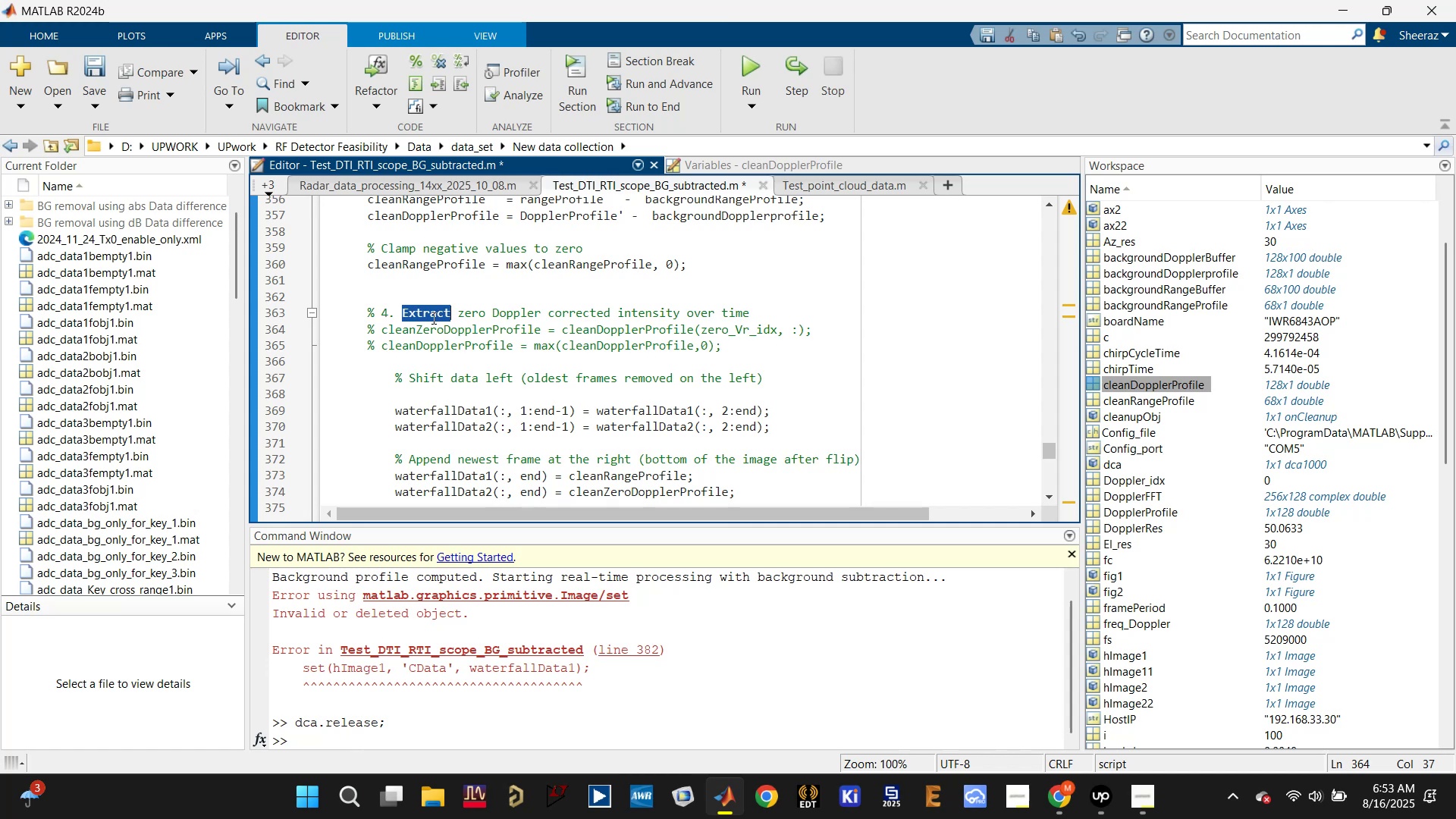 
hold_key(key=ShiftLeft, duration=1.14)
 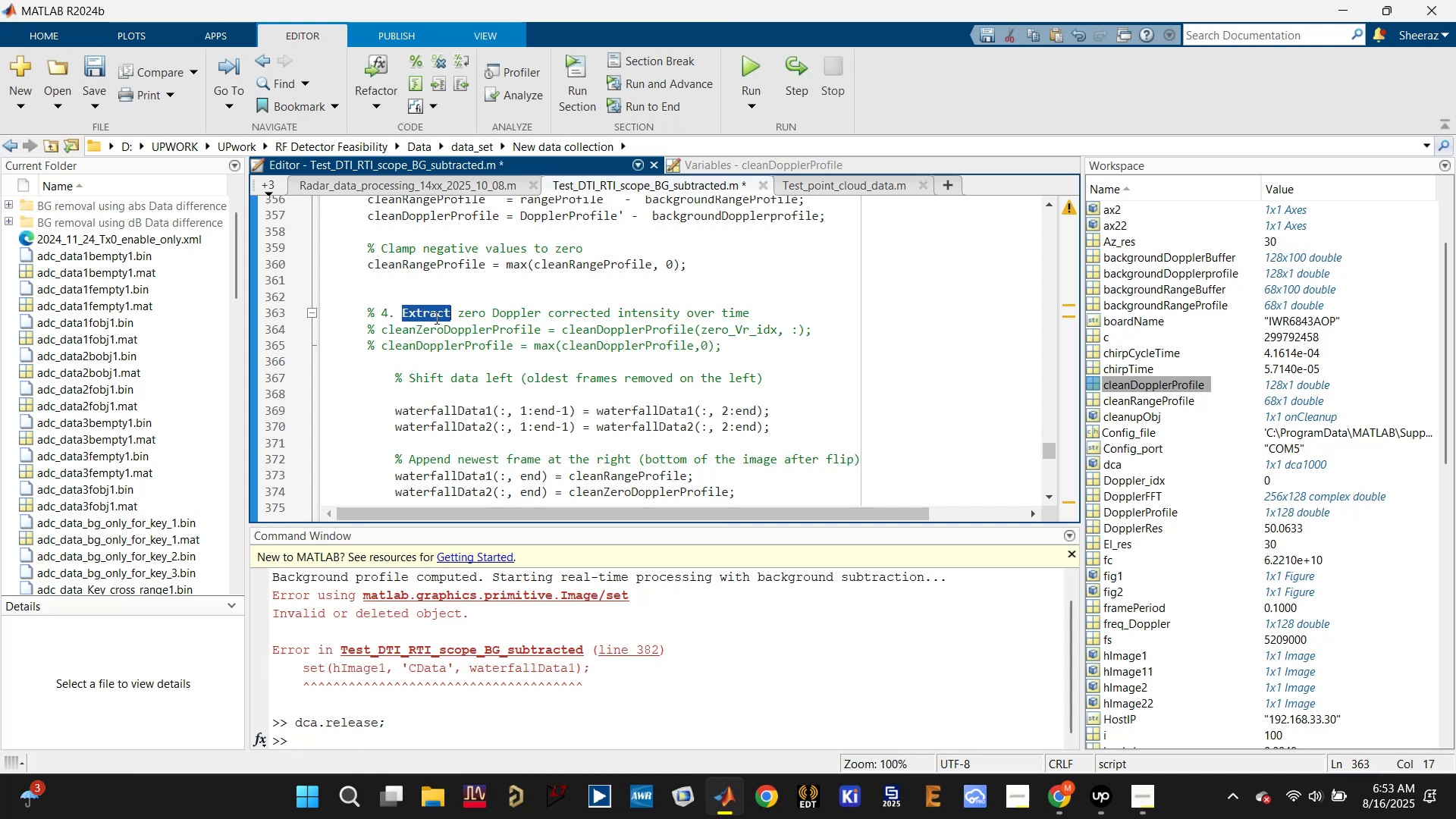 
key(Backspace)
key(Backspace)
key(Backspace)
key(Backspace)
type(Filter)
 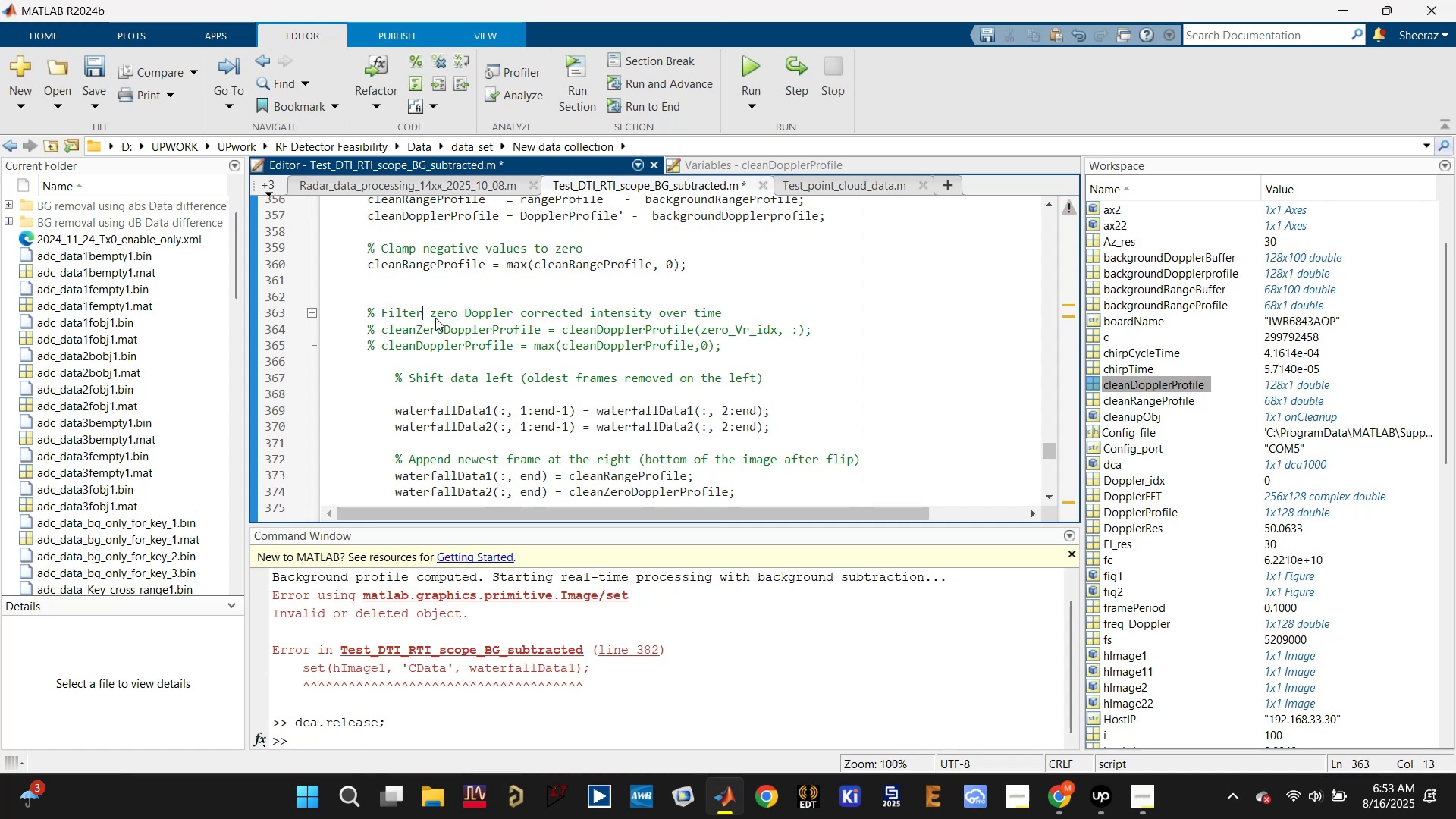 
key(Control+S)
 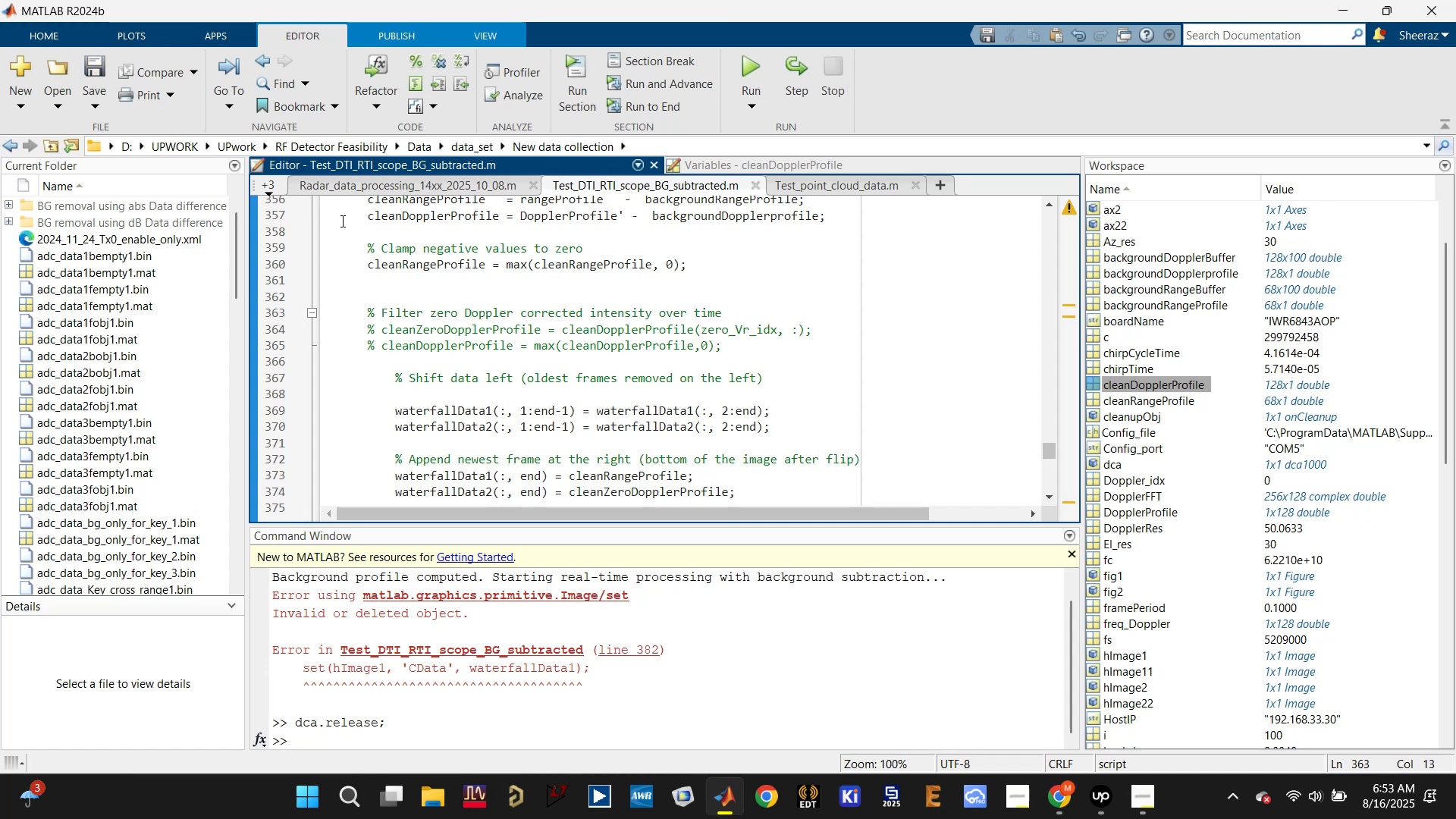 
left_click([267, 184])
 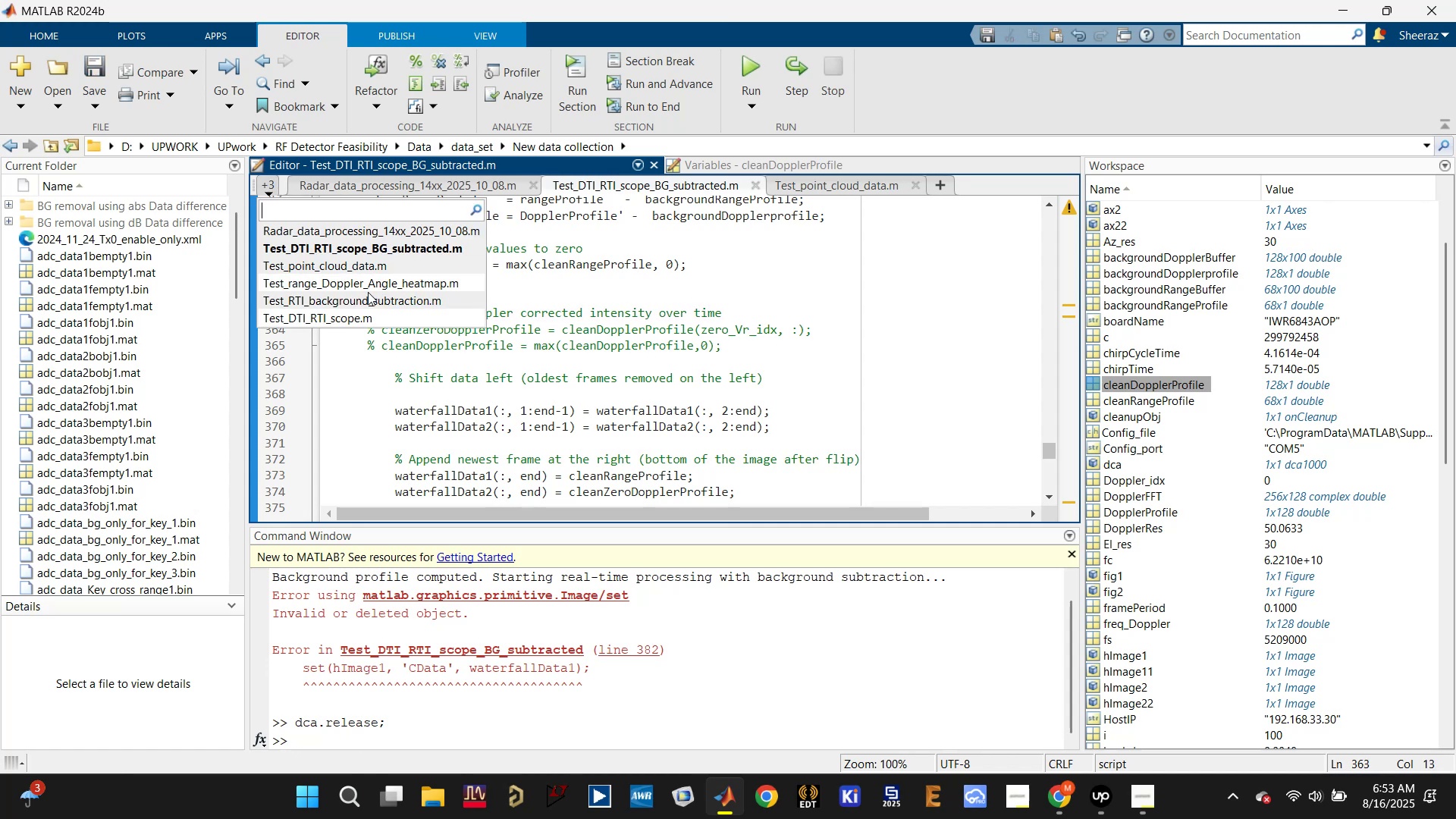 
left_click([345, 313])
 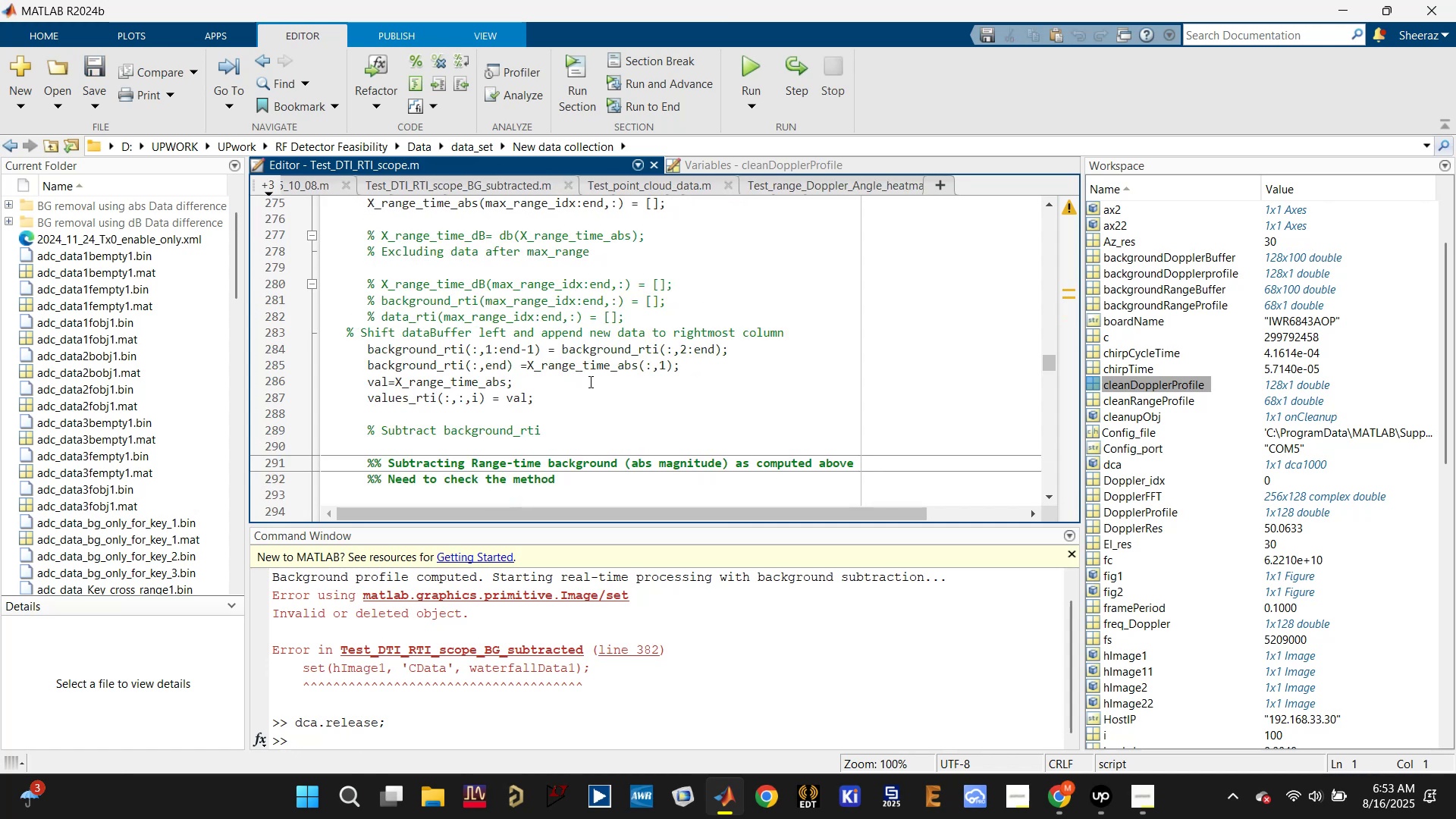 
scroll: coordinate [571, 366], scroll_direction: down, amount: 31.0
 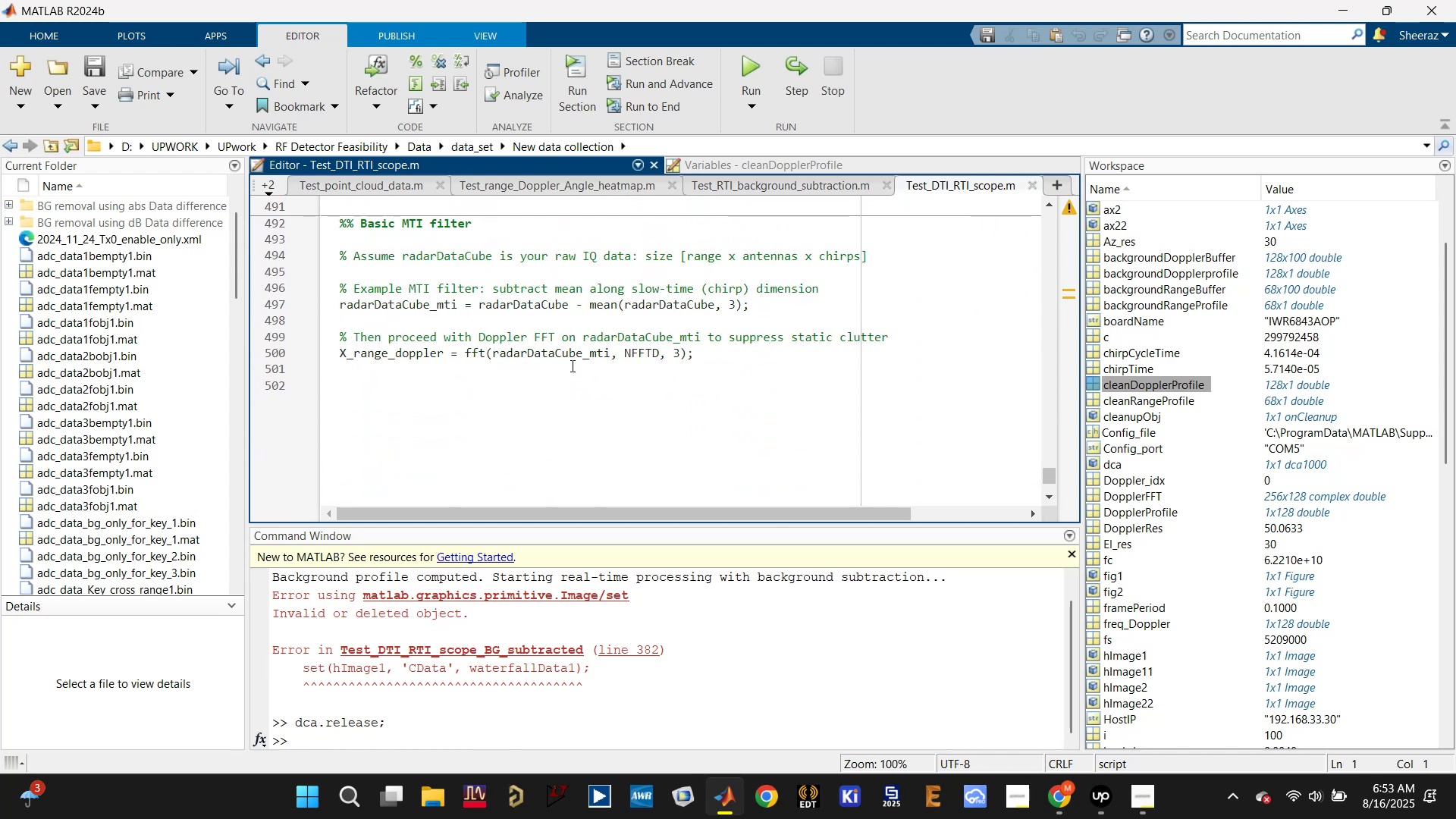 
scroll: coordinate [453, 400], scroll_direction: up, amount: 11.0
 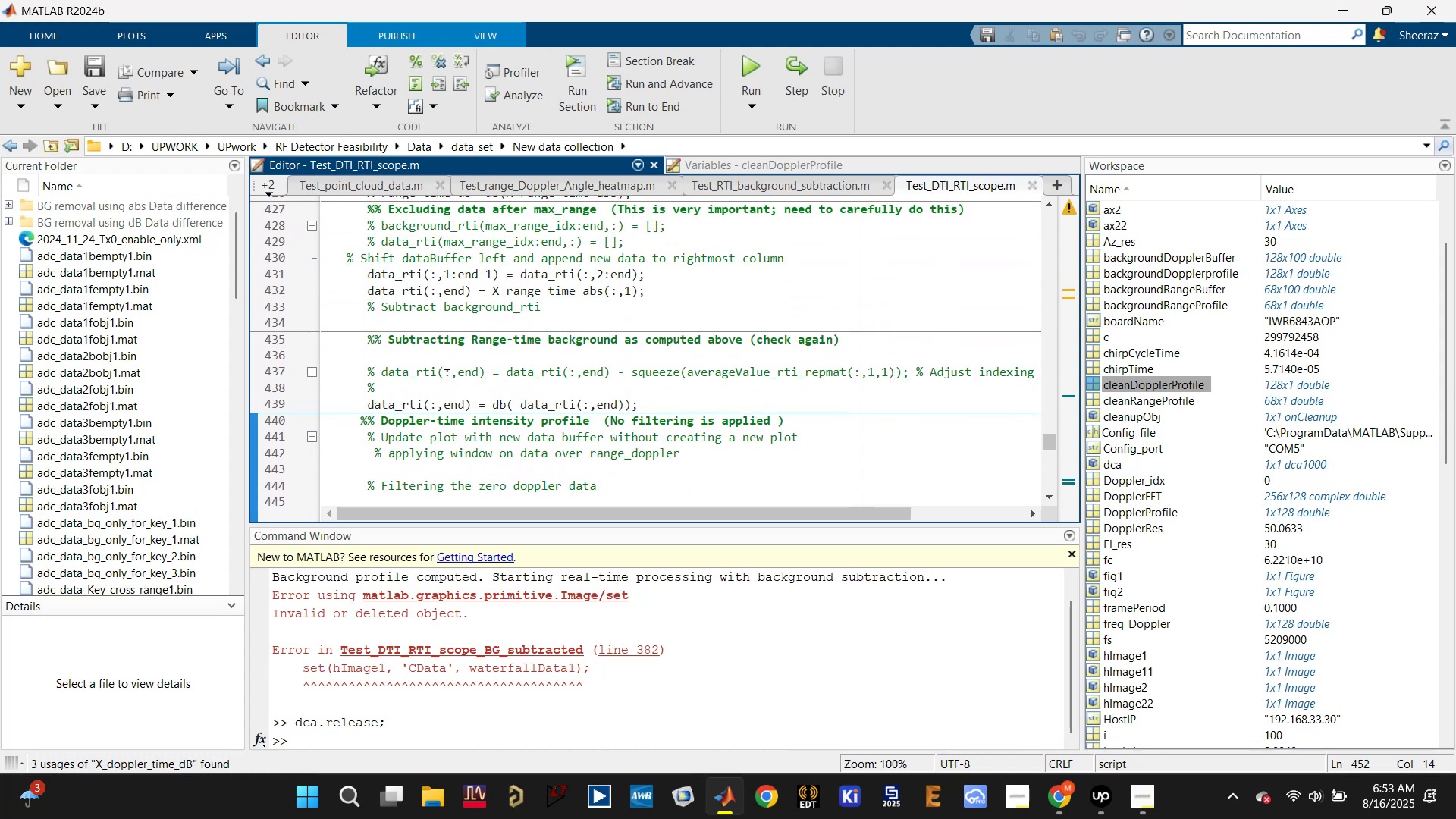 
scroll: coordinate [461, 345], scroll_direction: down, amount: 2.0
 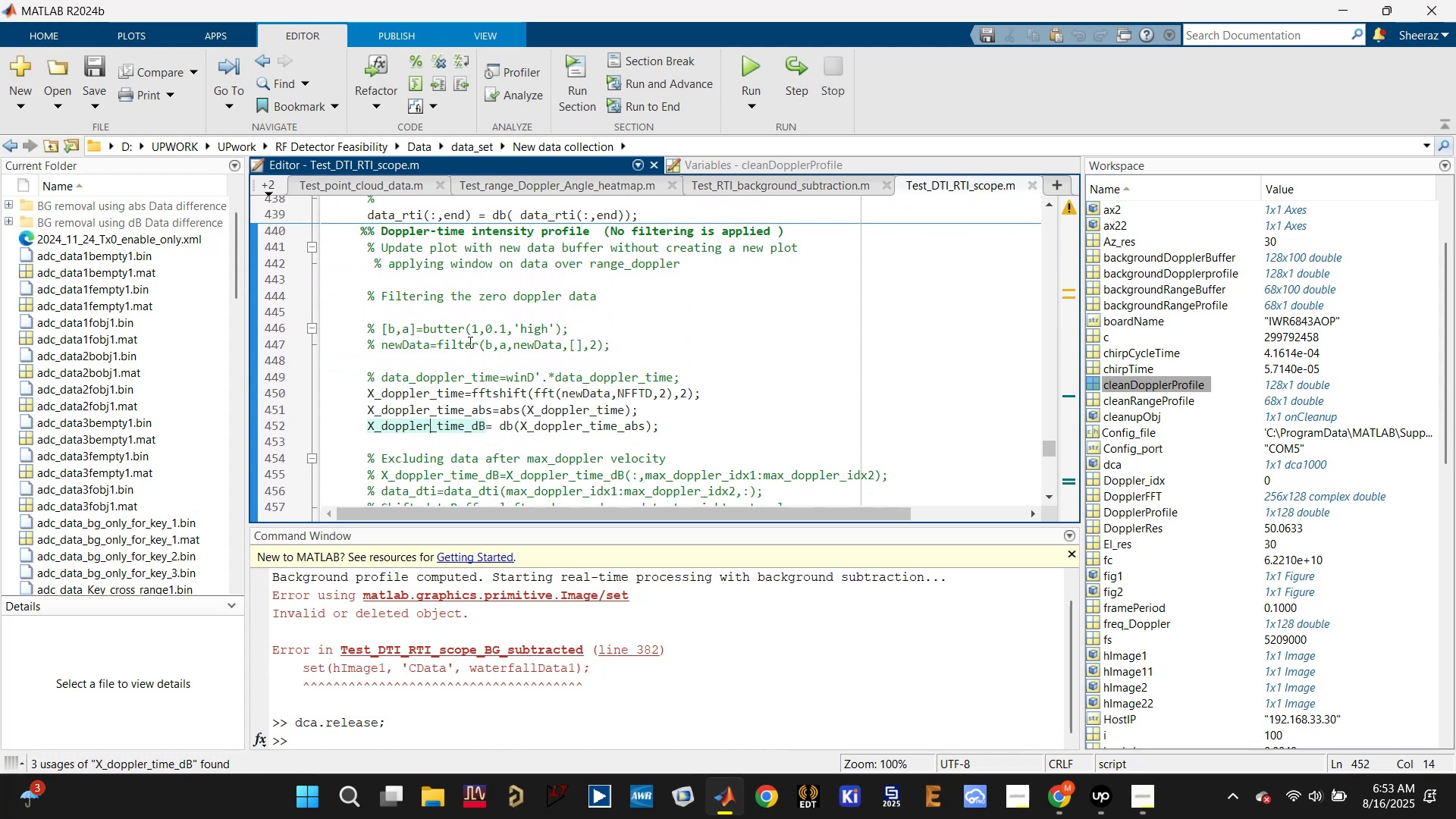 
left_click([471, 340])
 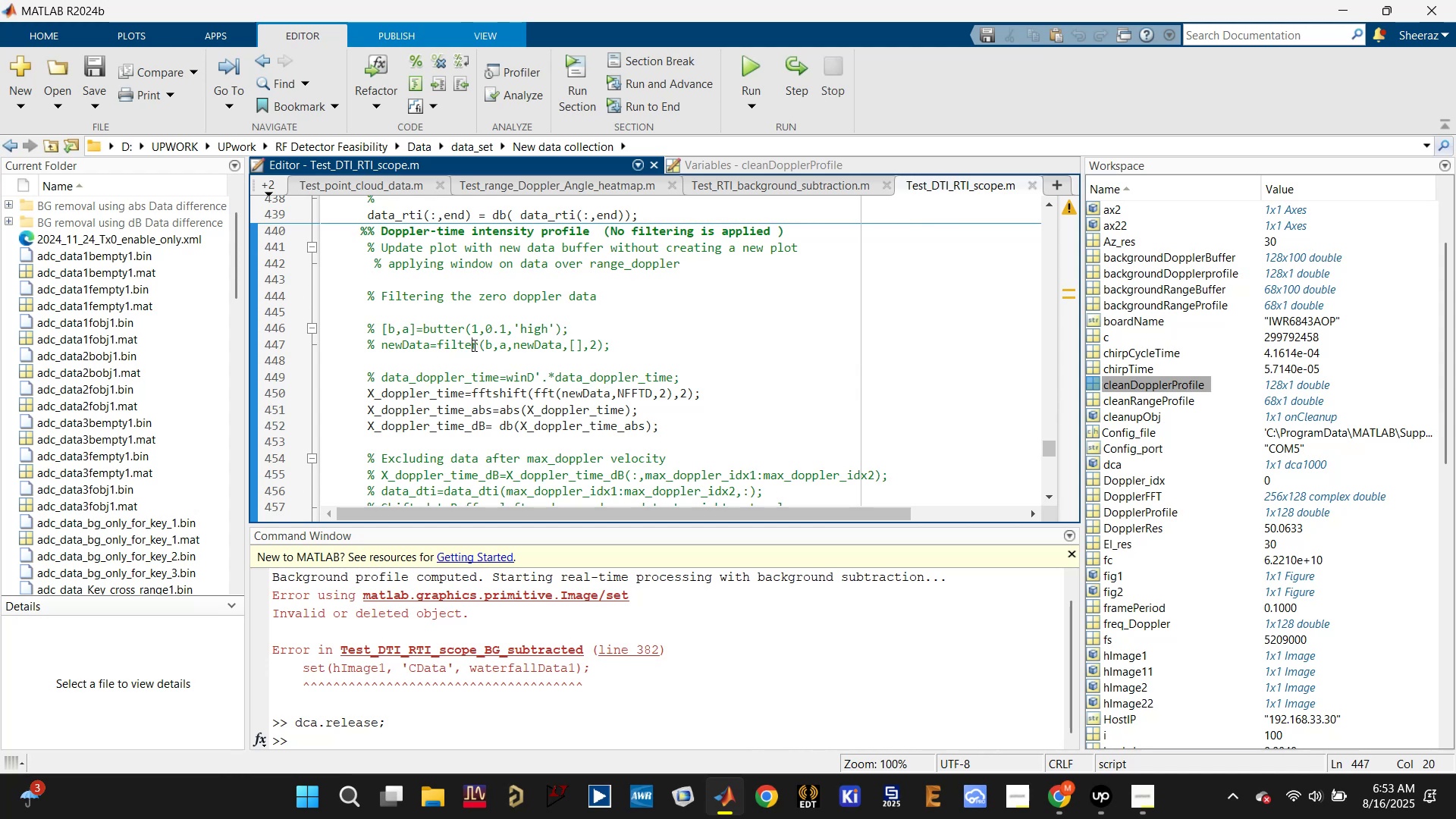 
left_click([504, 344])
 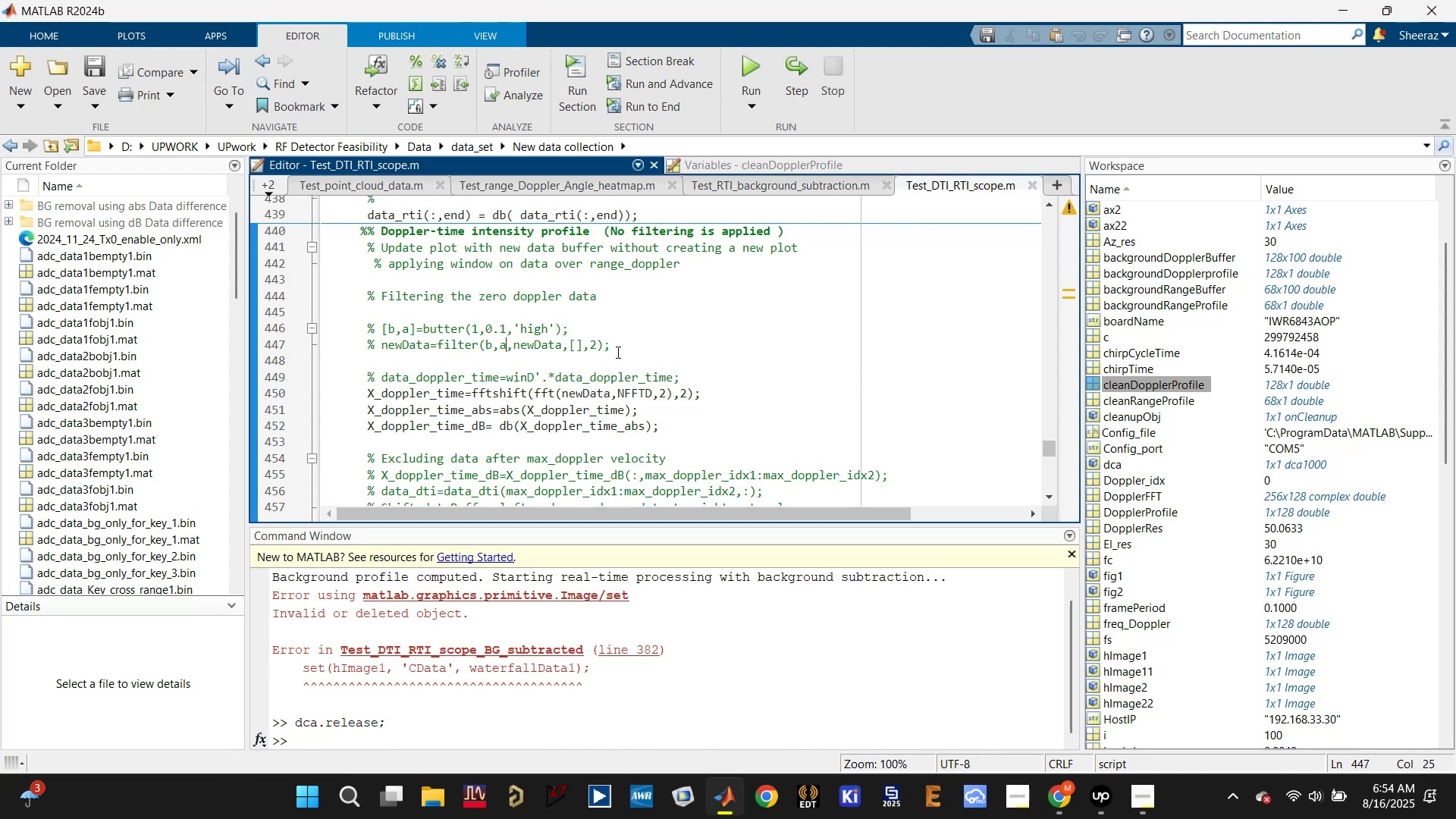 
left_click_drag(start_coordinate=[617, 350], to_coordinate=[366, 331])
 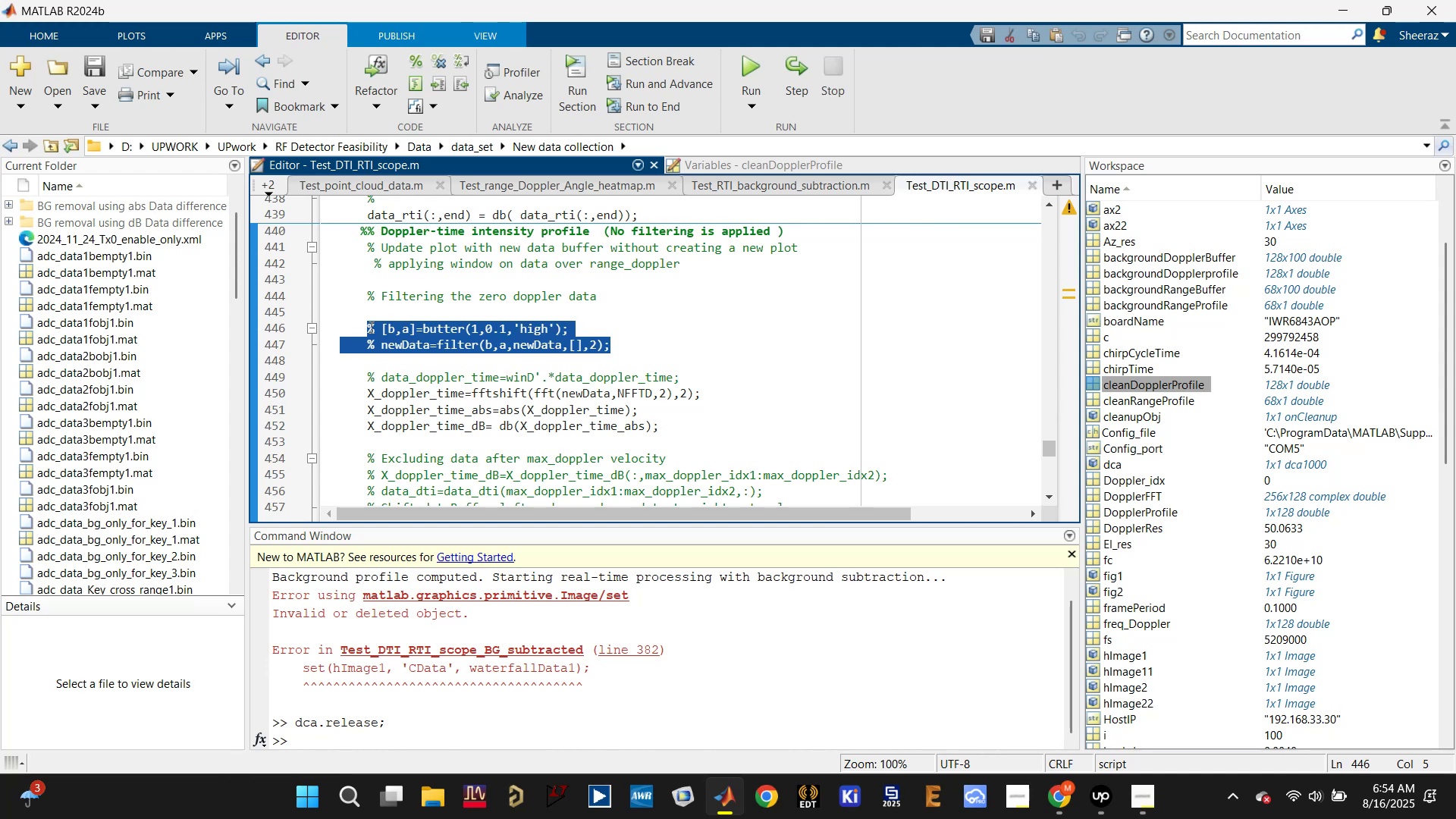 
key(Control+C)
 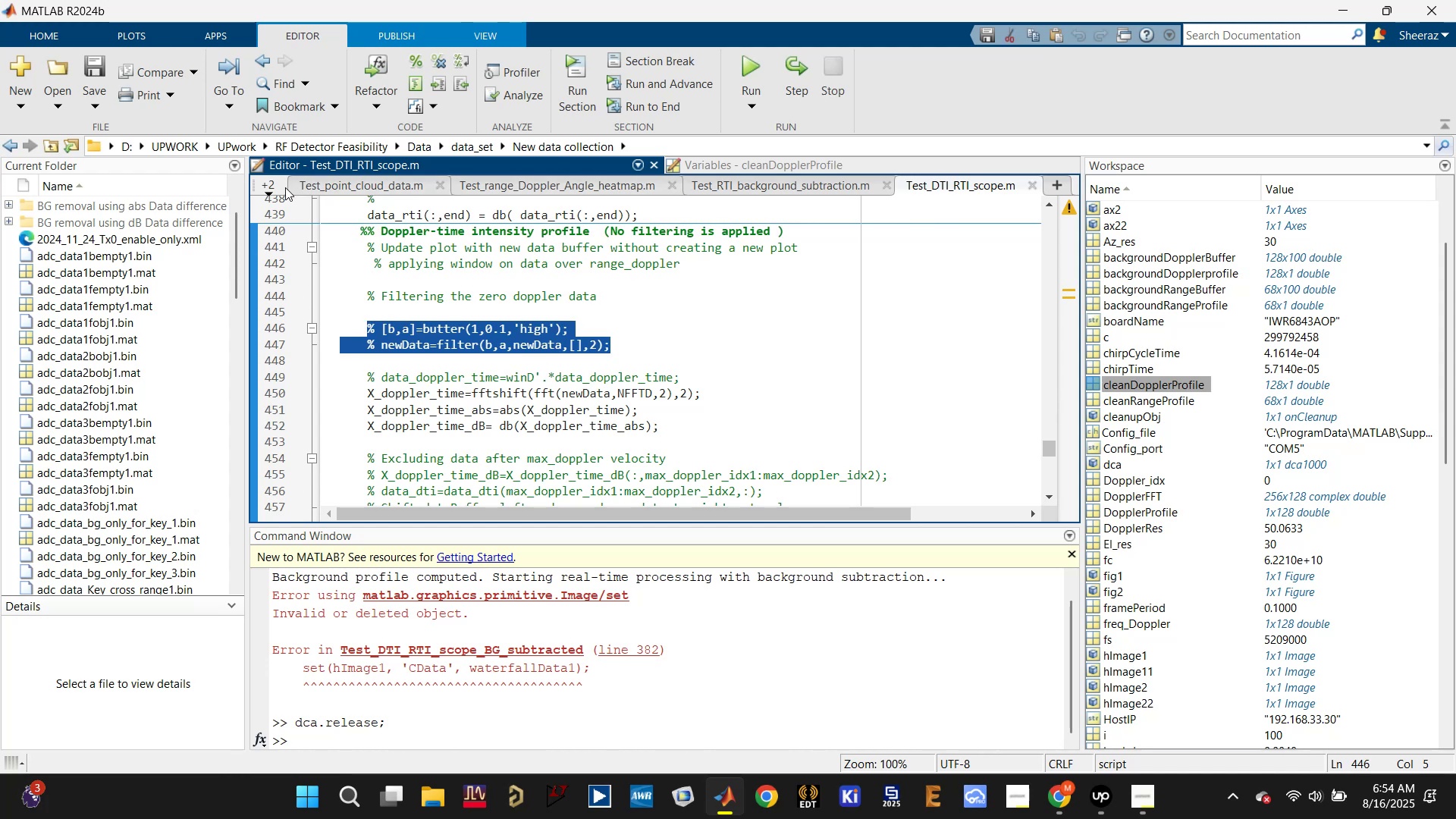 
left_click([269, 187])
 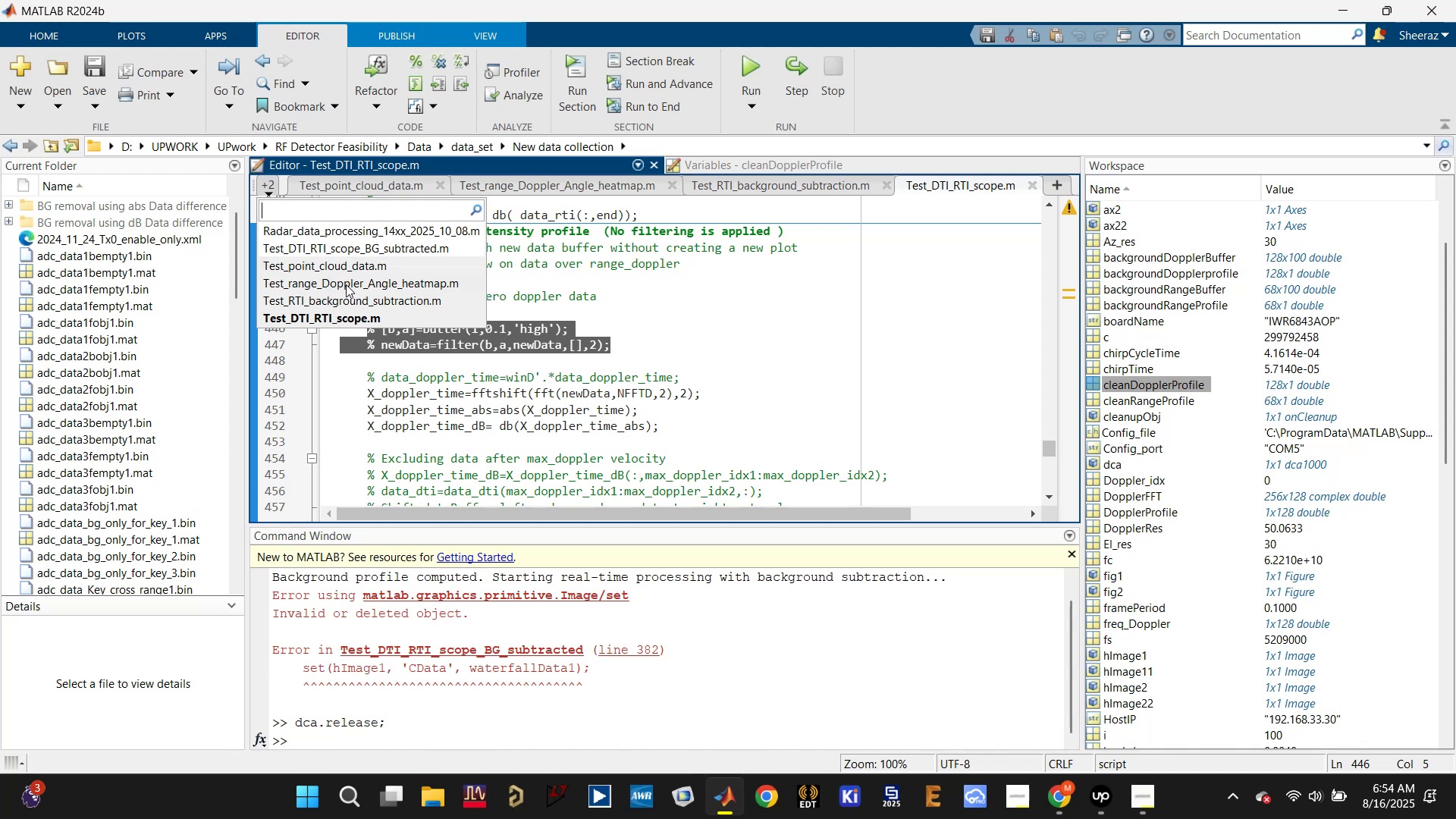 
wait(9.82)
 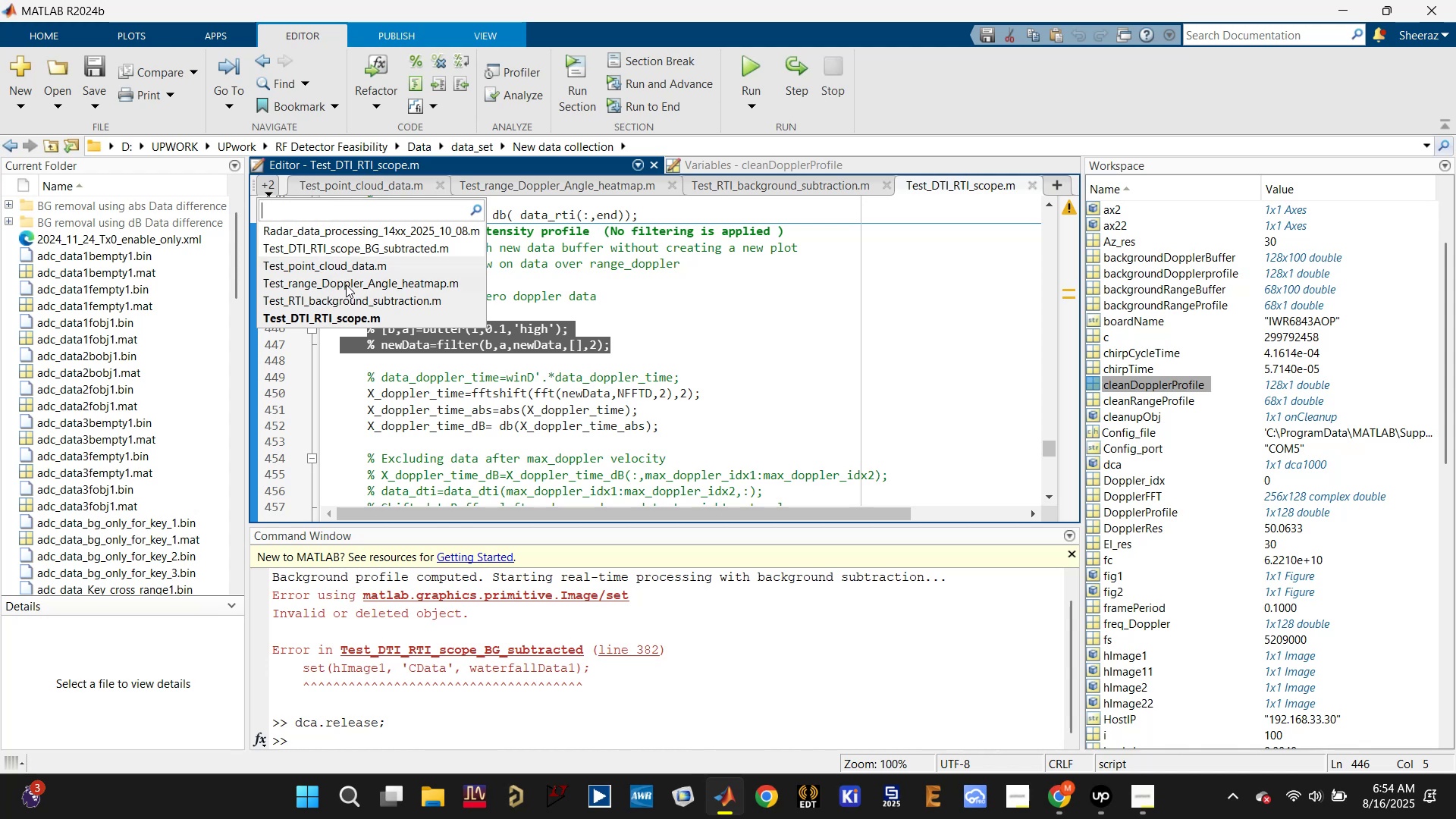 
double_click([494, 347])
 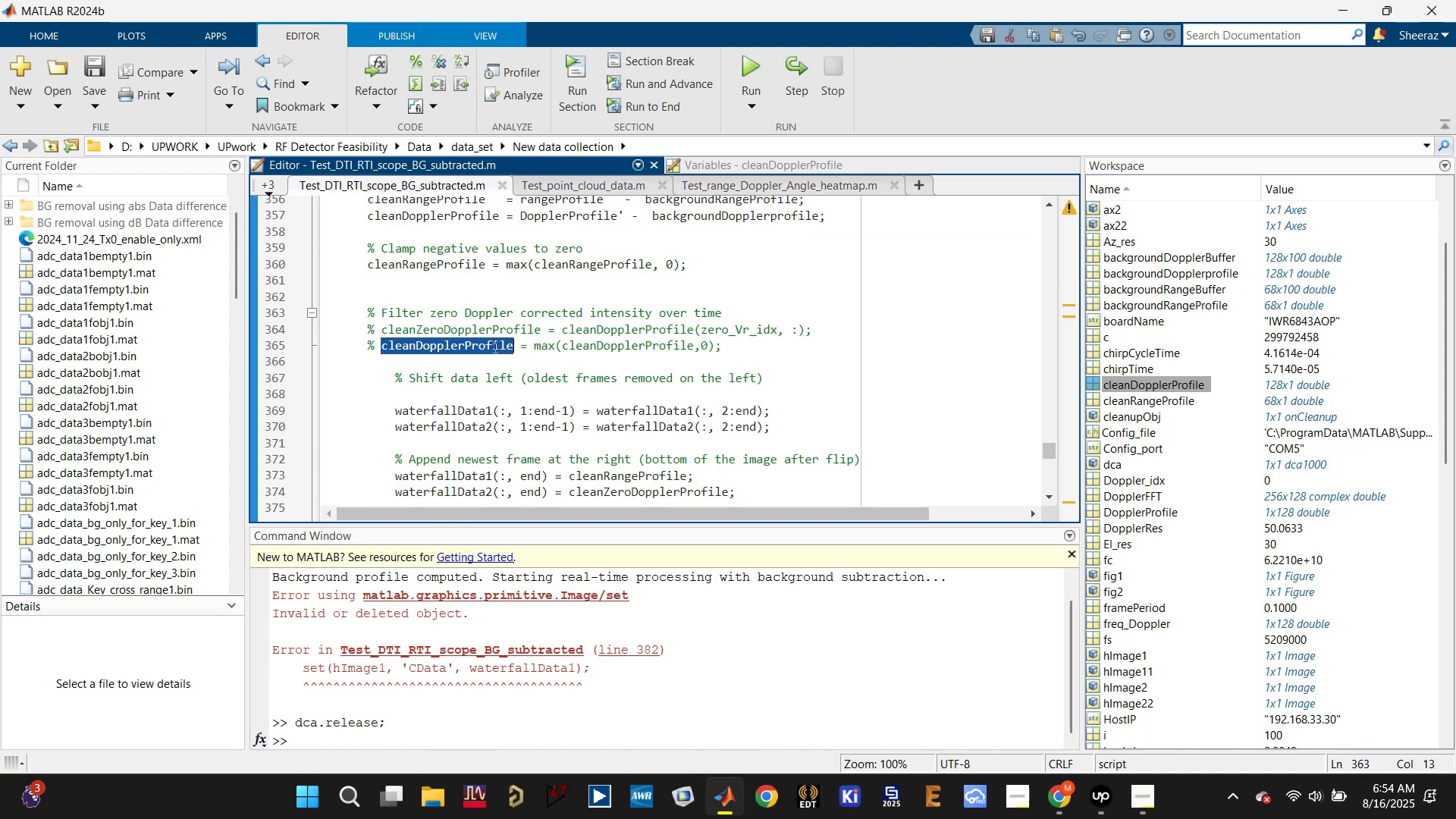 
triple_click([494, 347])
 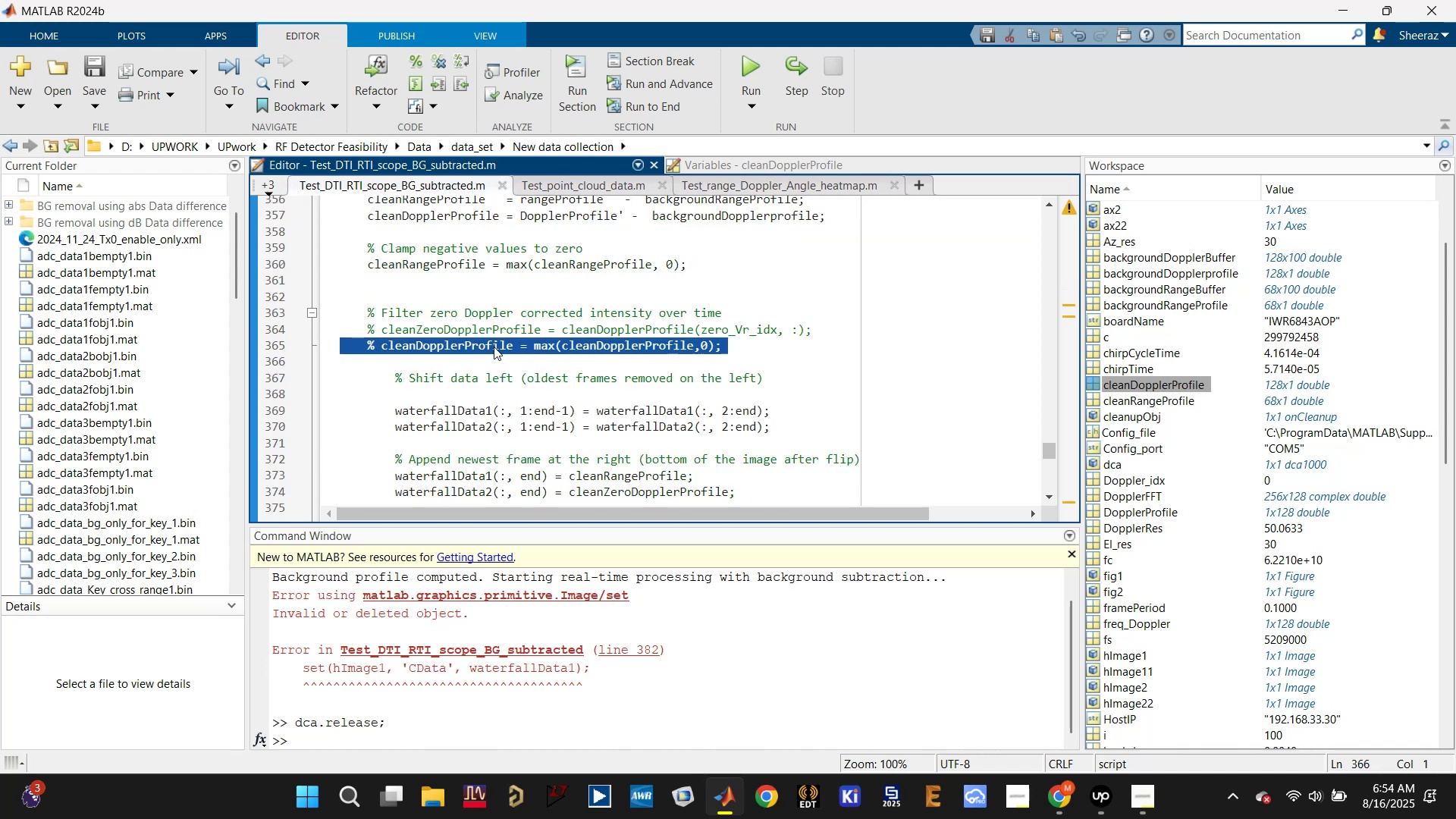 
double_click([494, 347])
 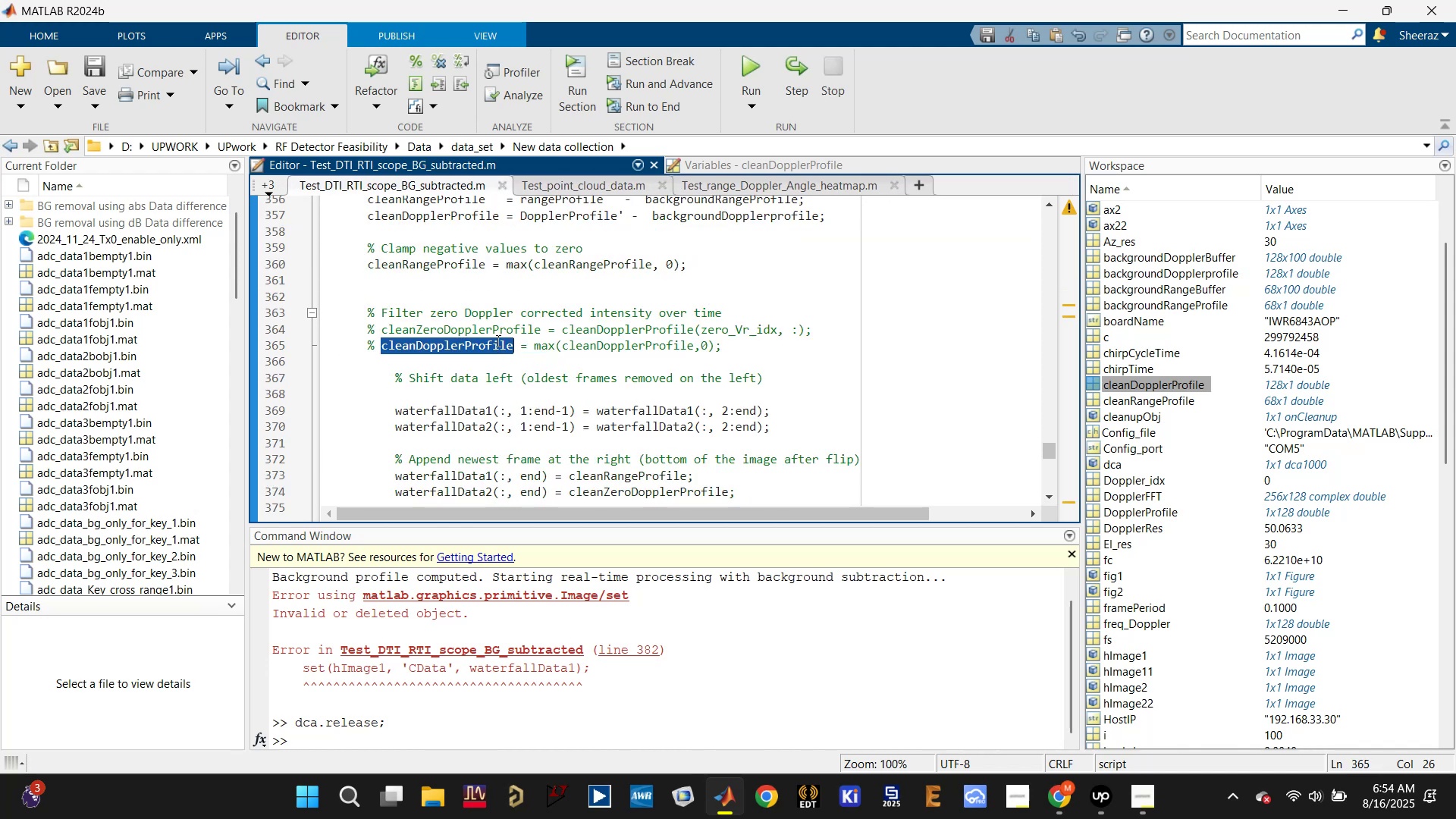 
triple_click([497, 334])
 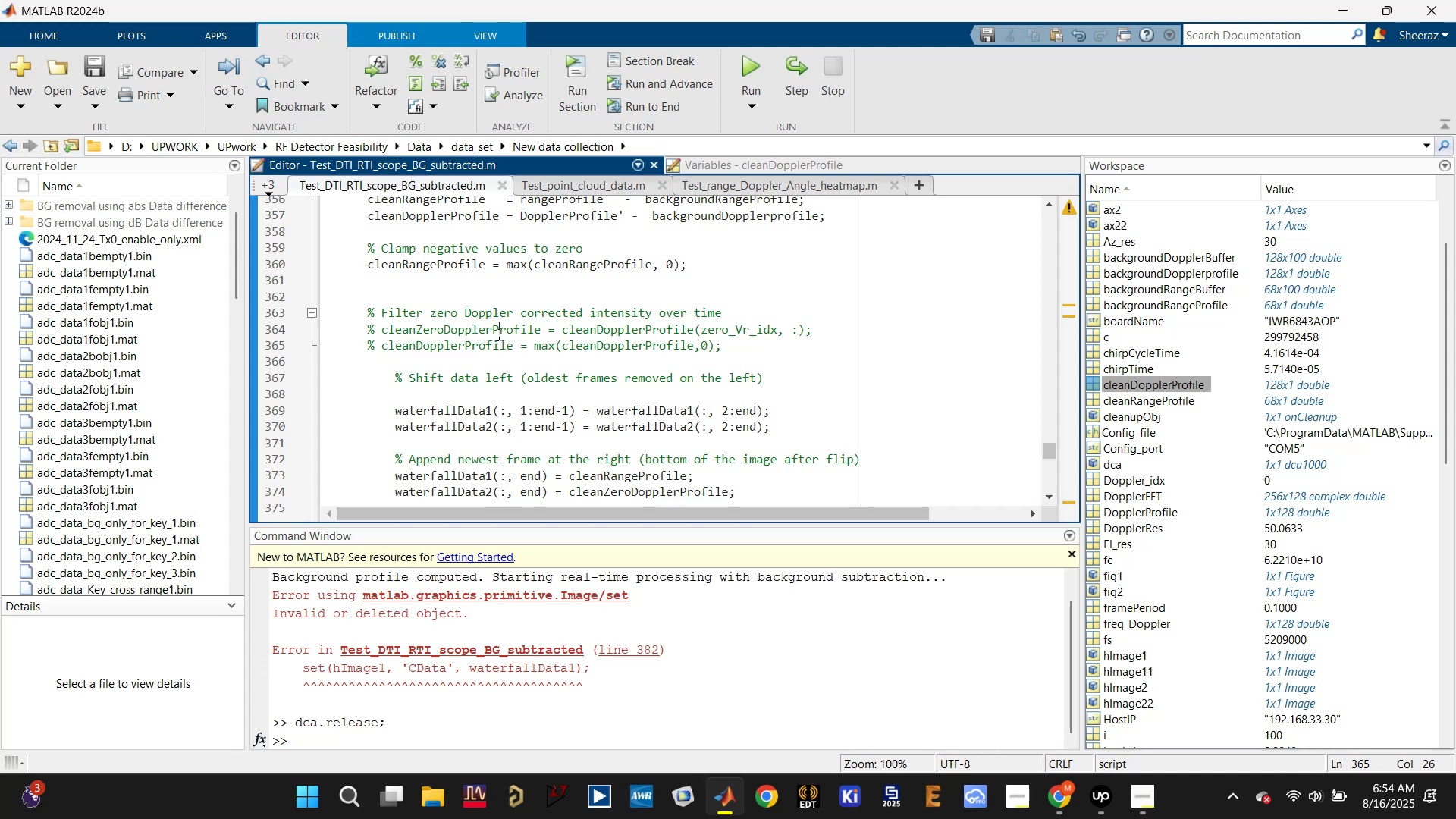 
triple_click([497, 334])
 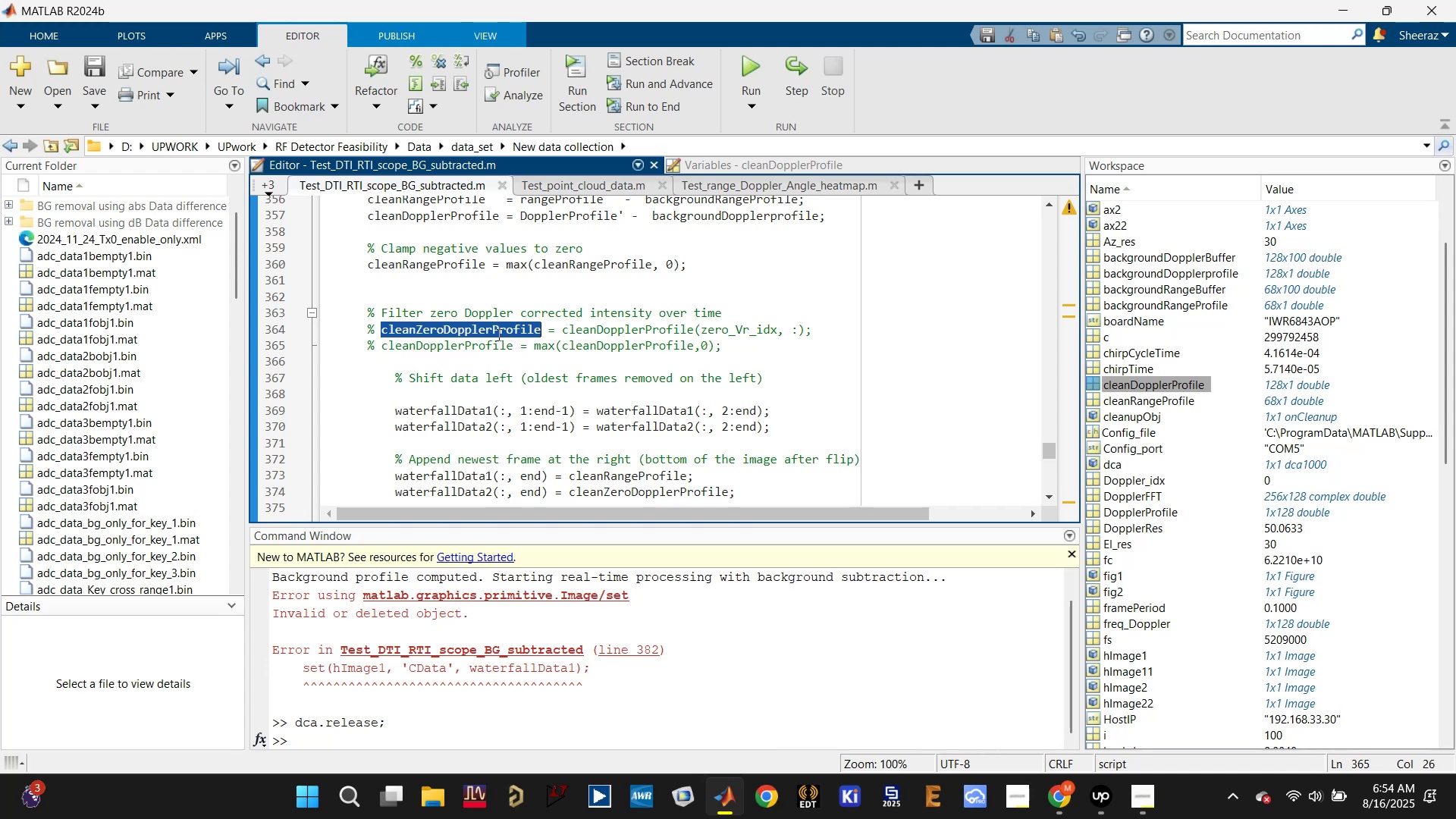 
triple_click([497, 334])
 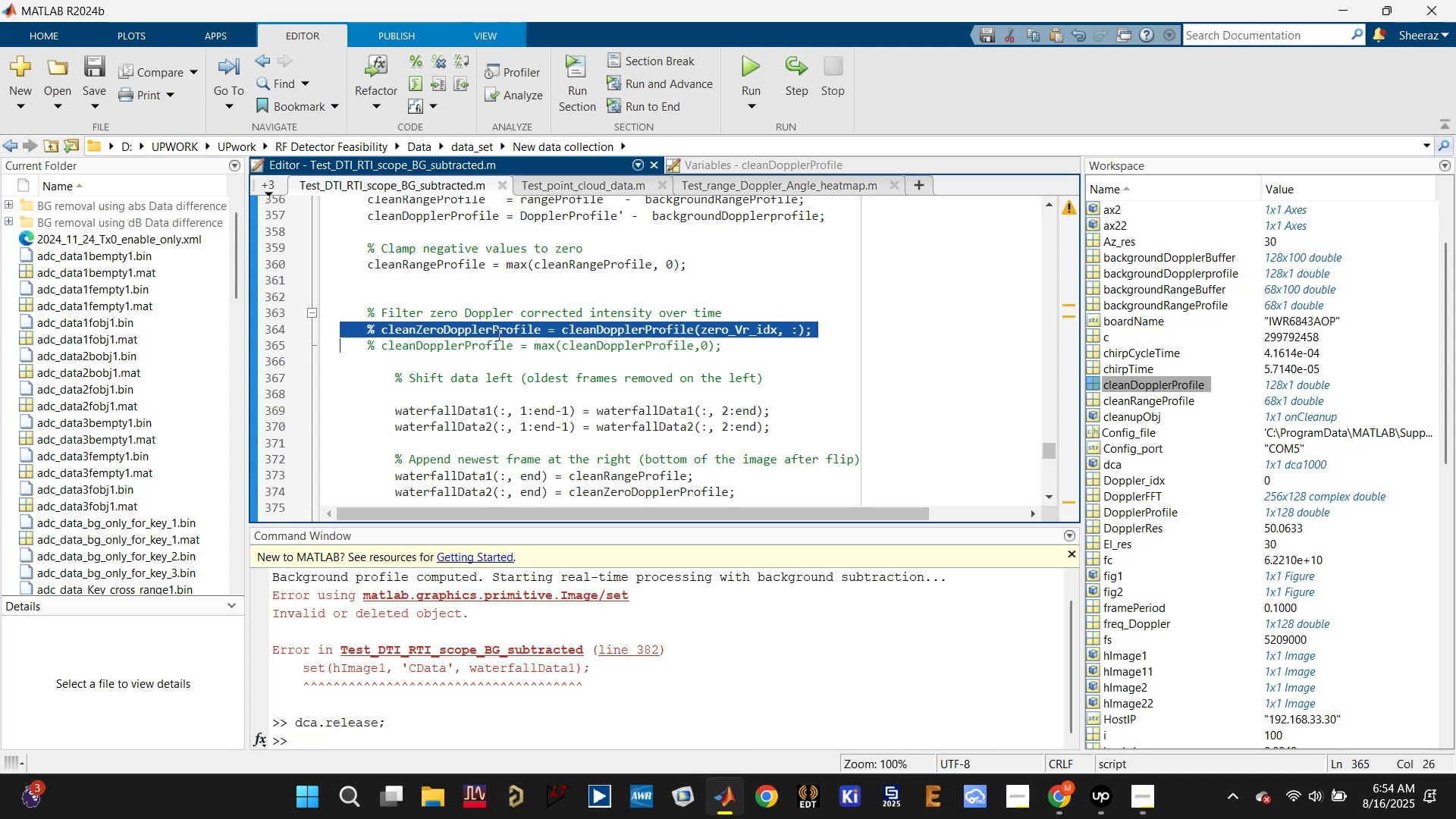 
key(Control+V)
 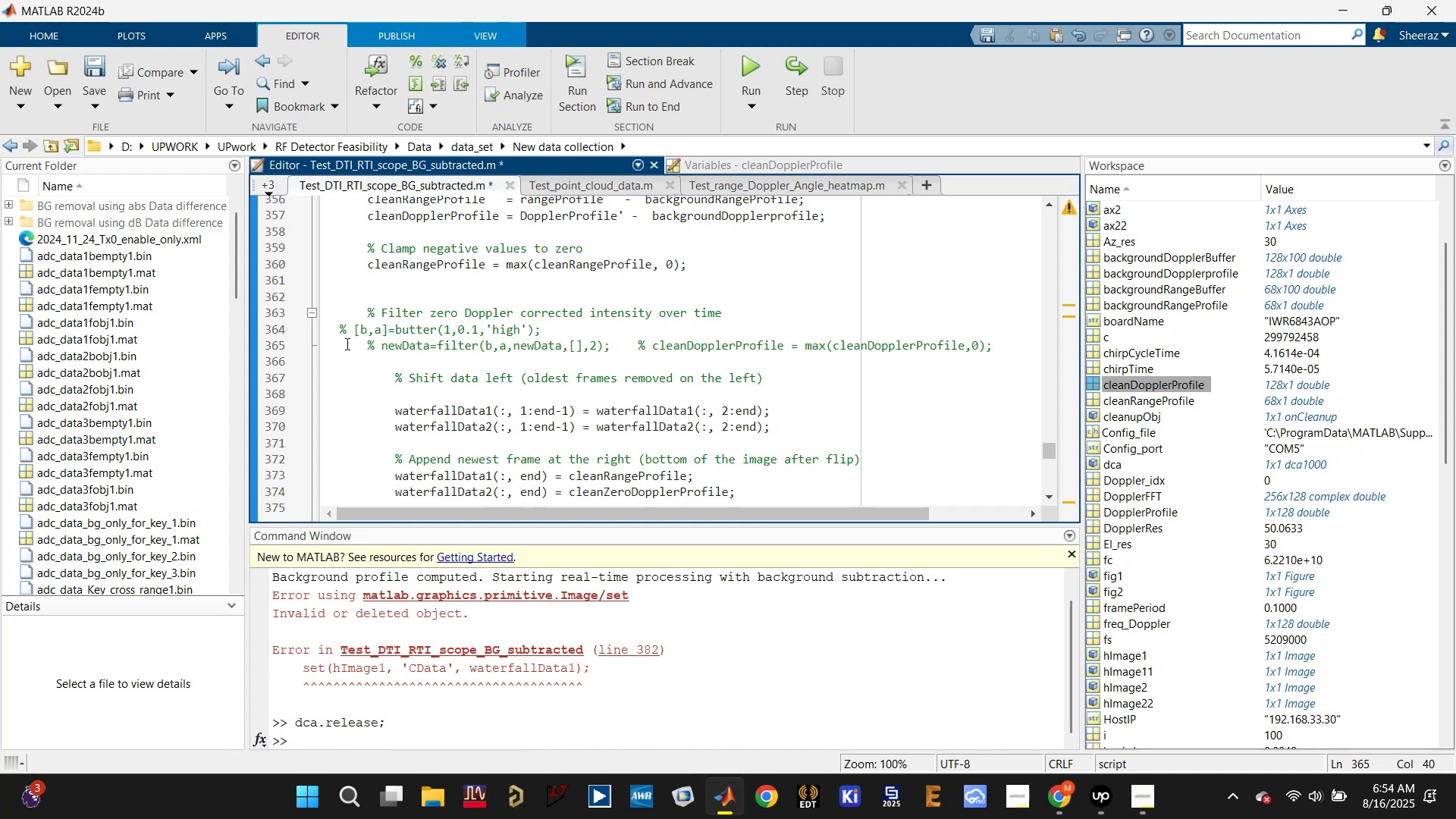 
left_click([336, 334])
 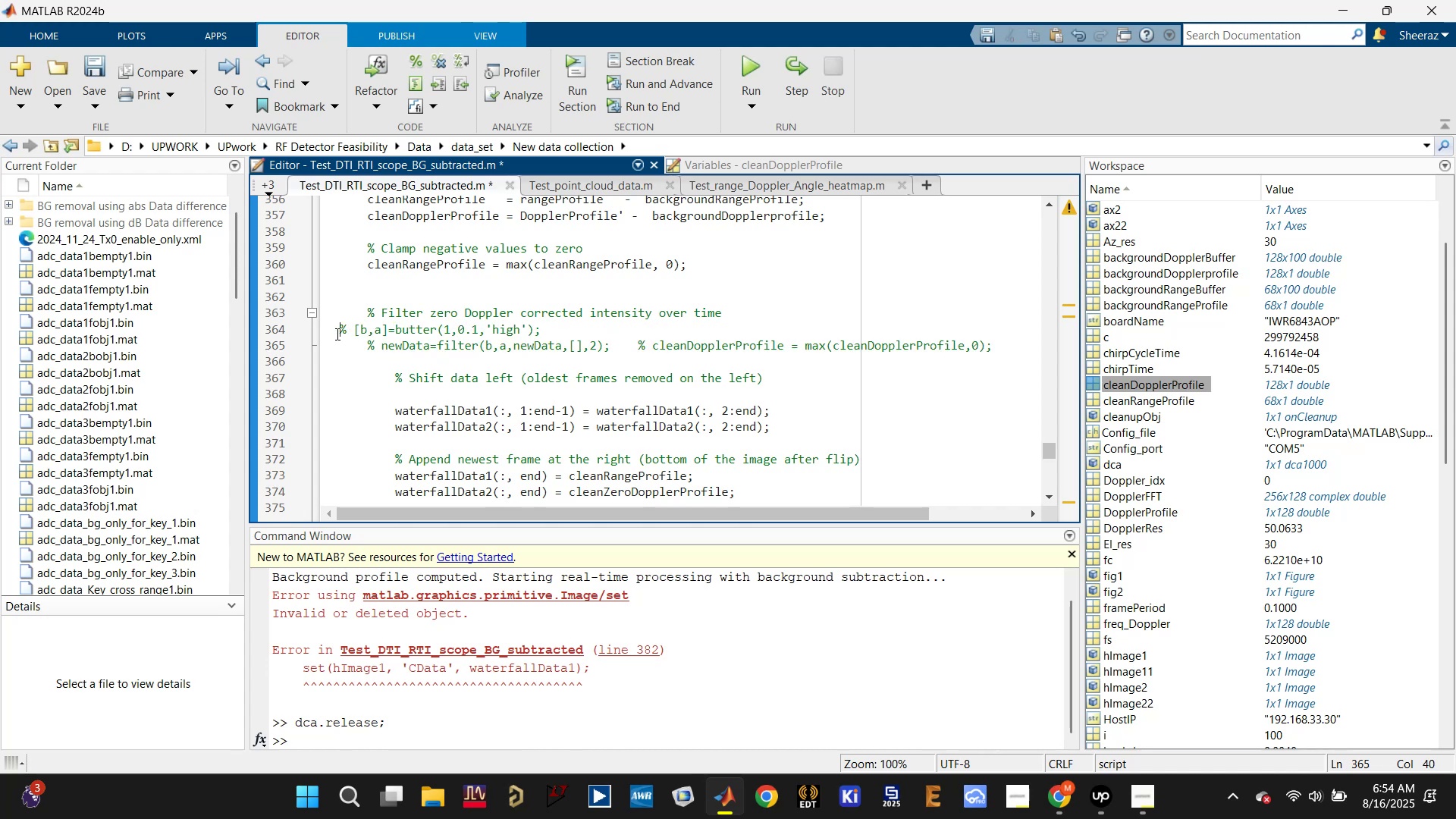 
key(Tab)
 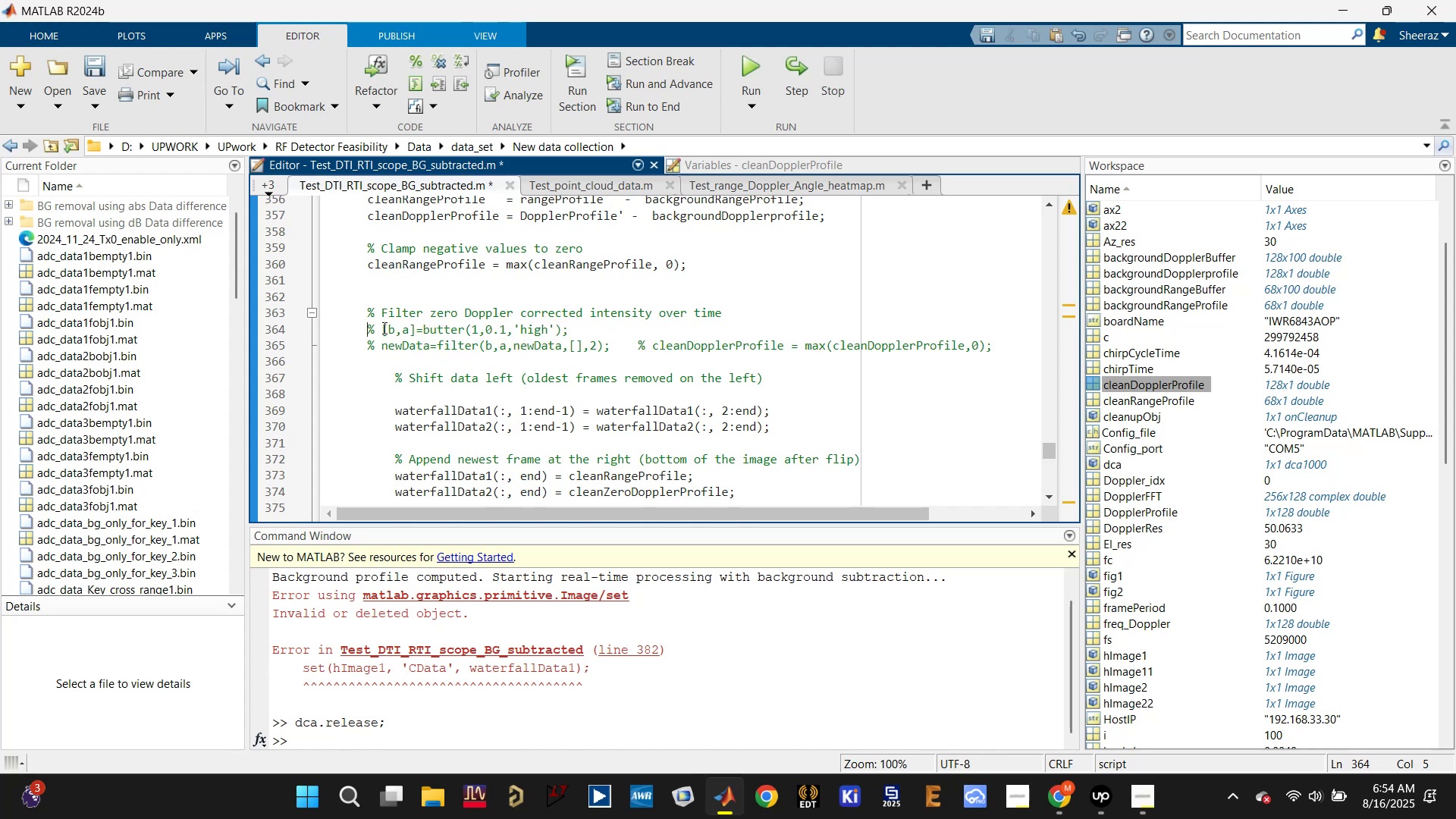 
left_click_drag(start_coordinate=[383, 328], to_coordinate=[359, 333])
 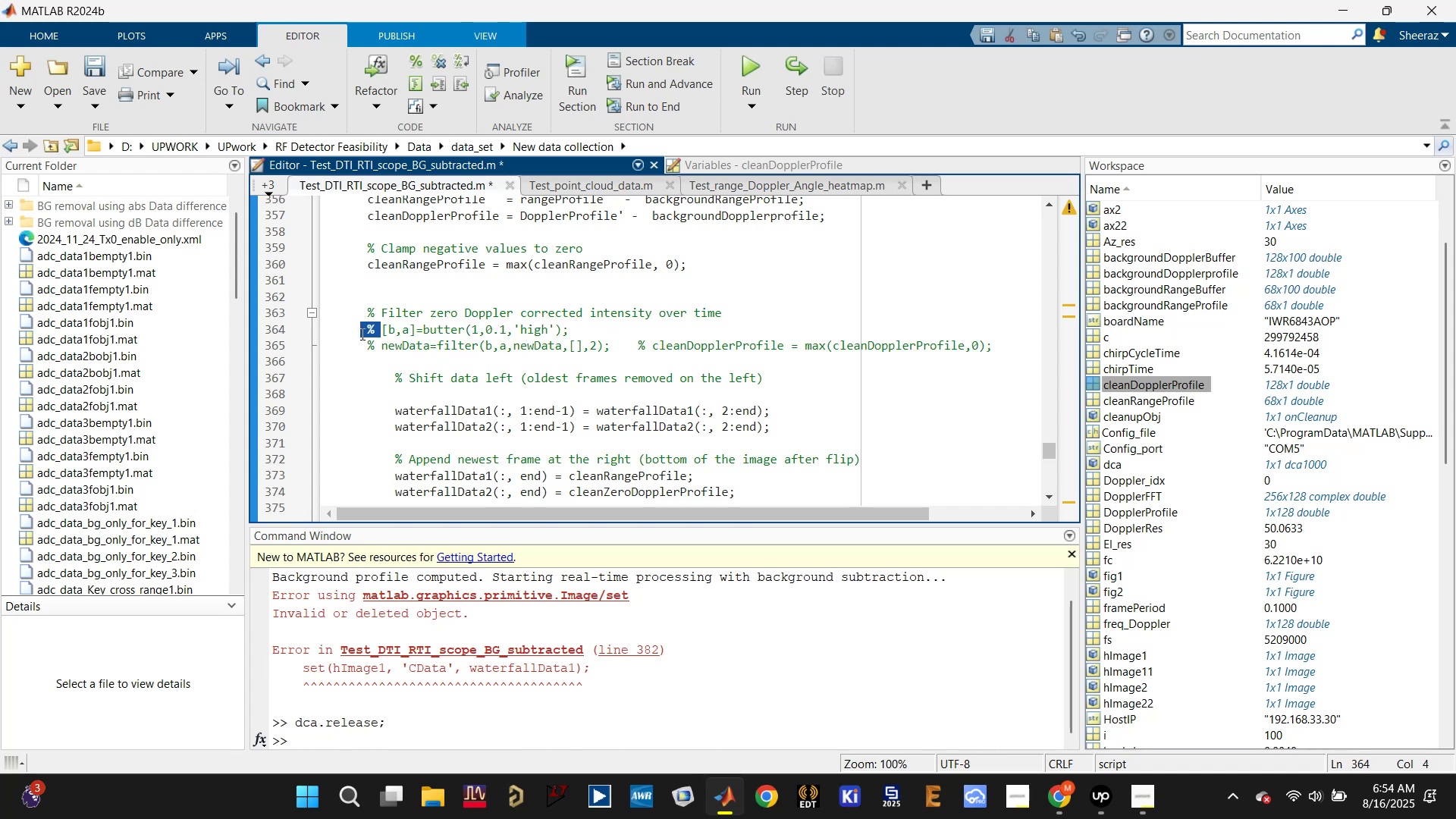 
key(Delete)
 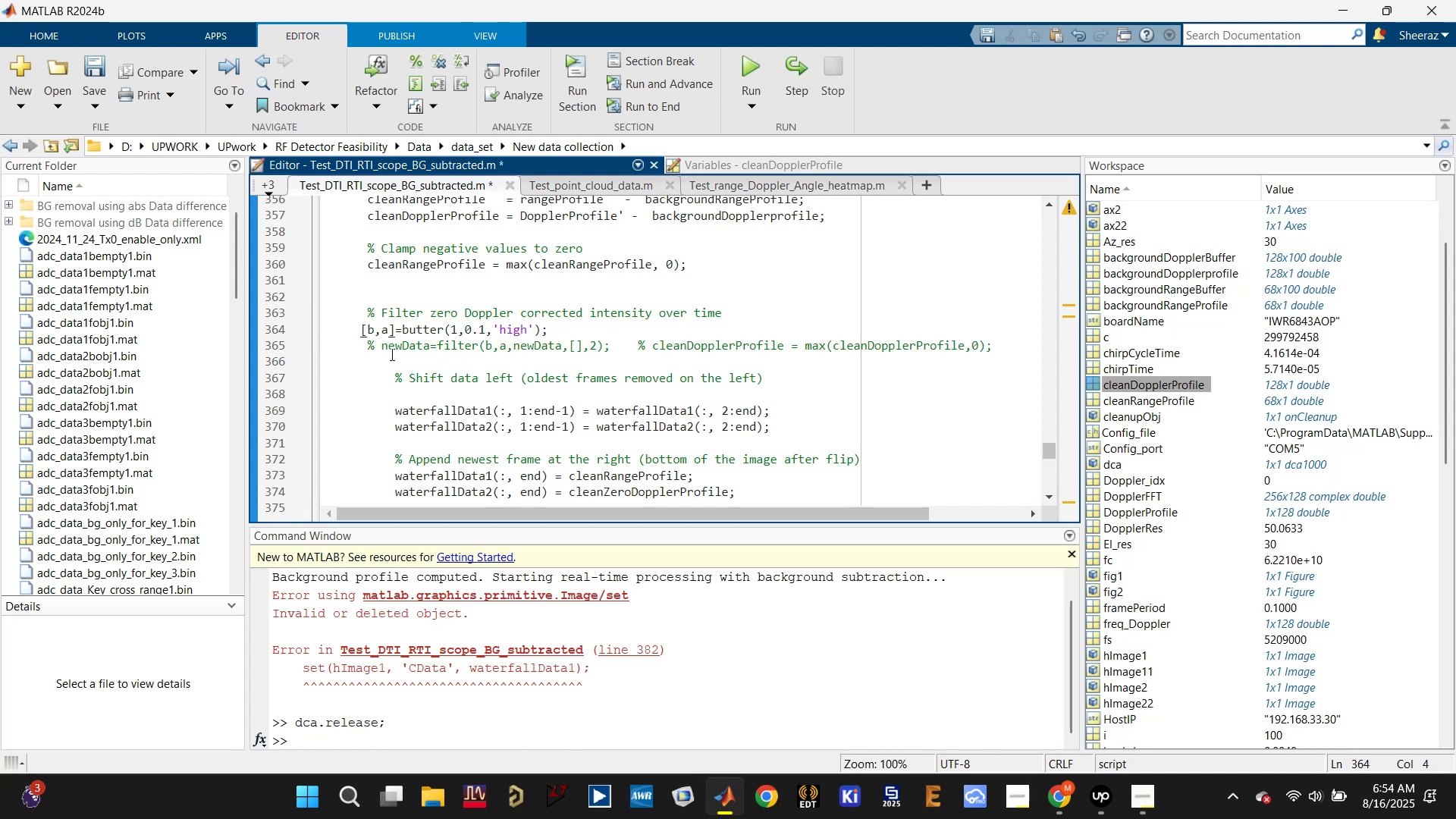 
left_click_drag(start_coordinate=[385, 346], to_coordinate=[362, 346])
 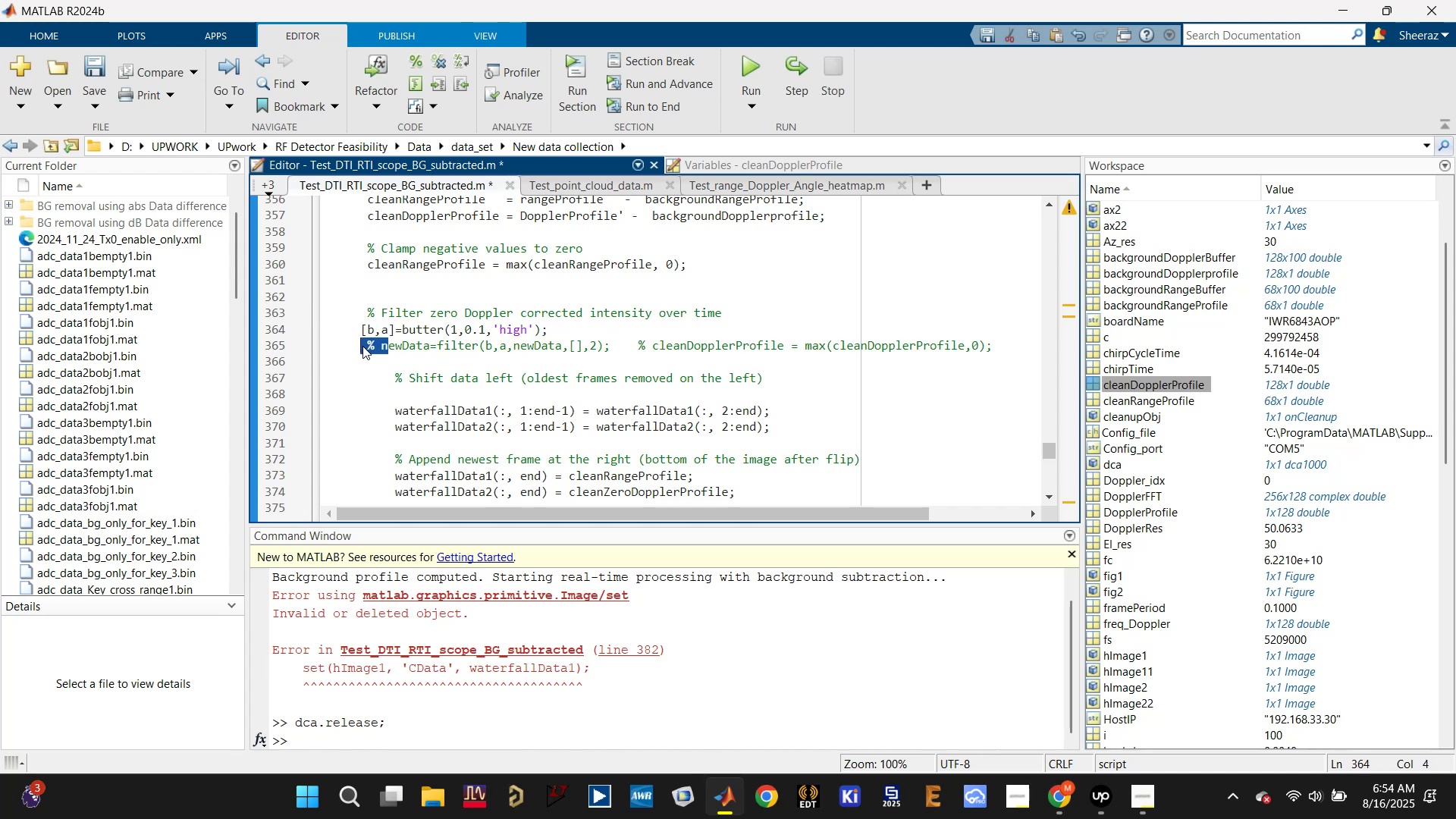 
key(Delete)
 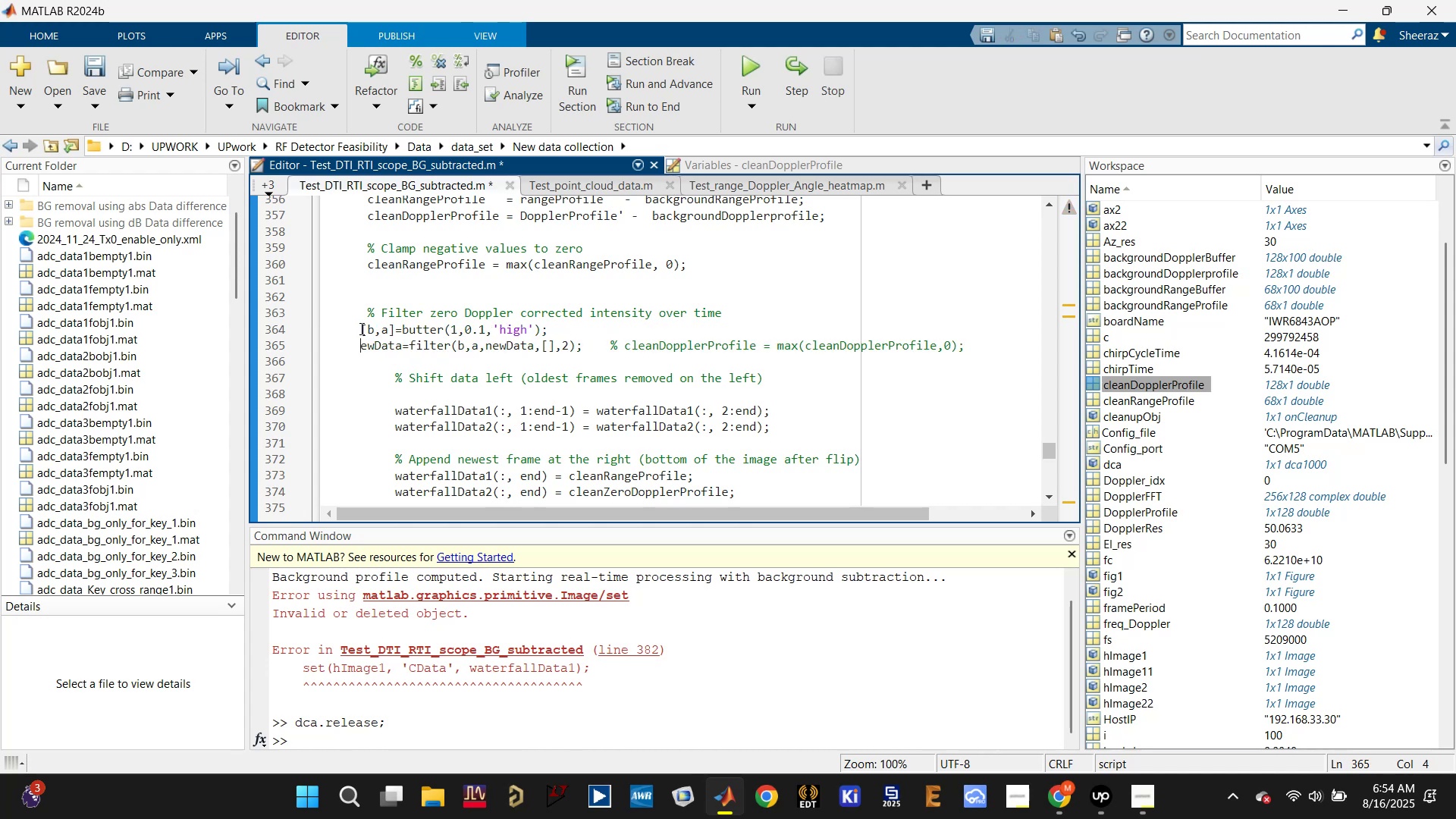 
left_click([360, 328])
 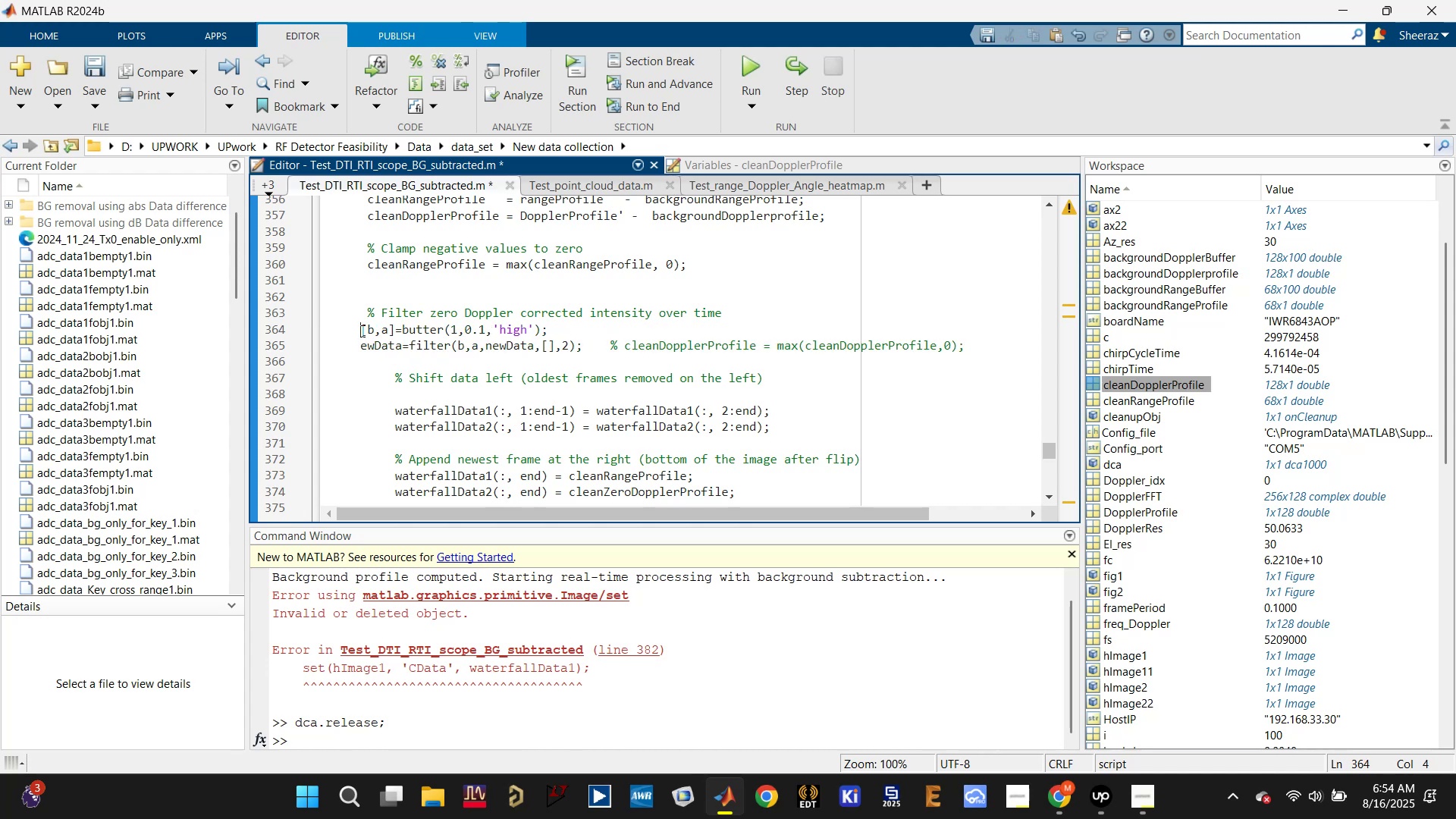 
key(Tab)
 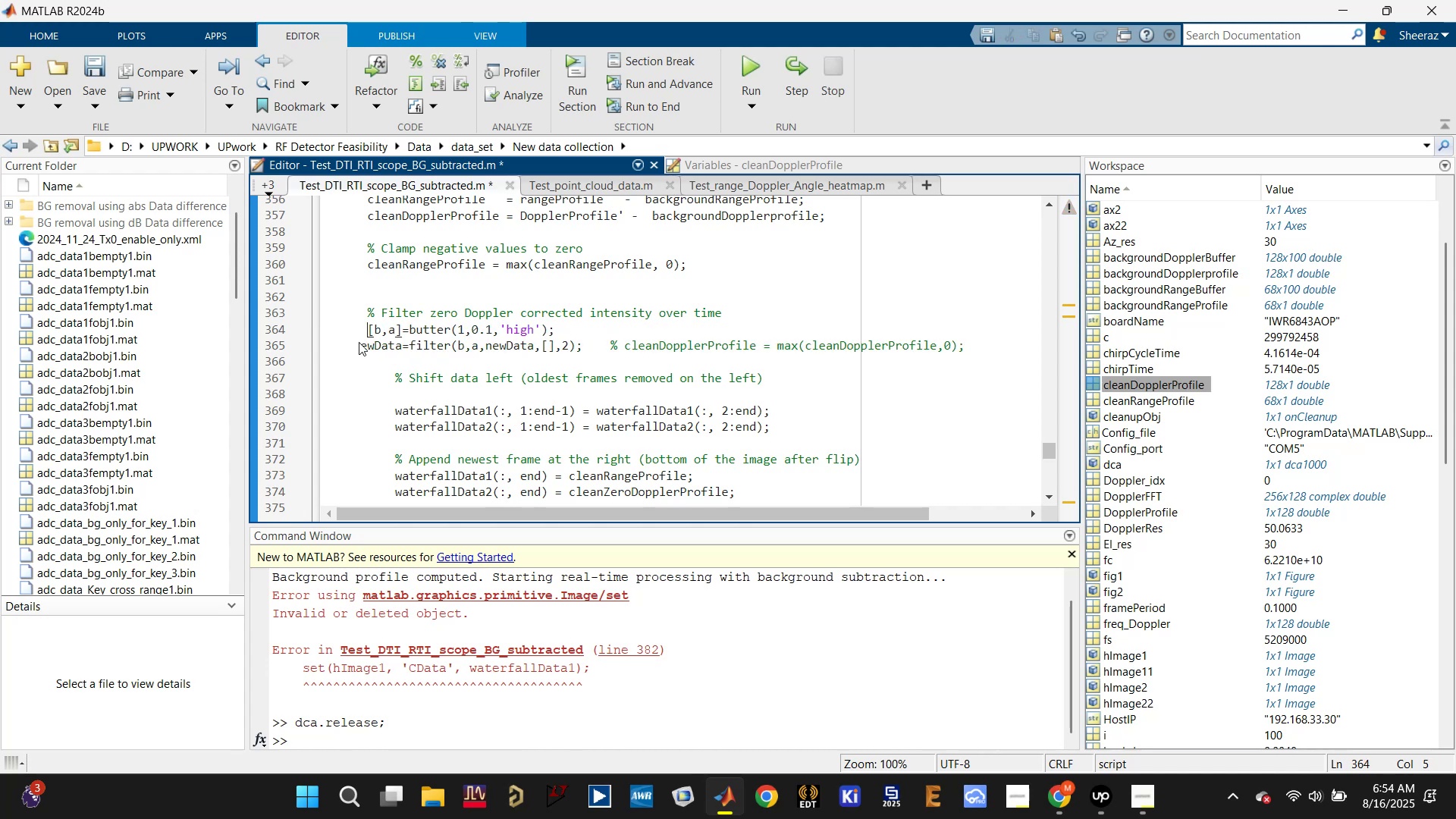 
left_click([359, 342])
 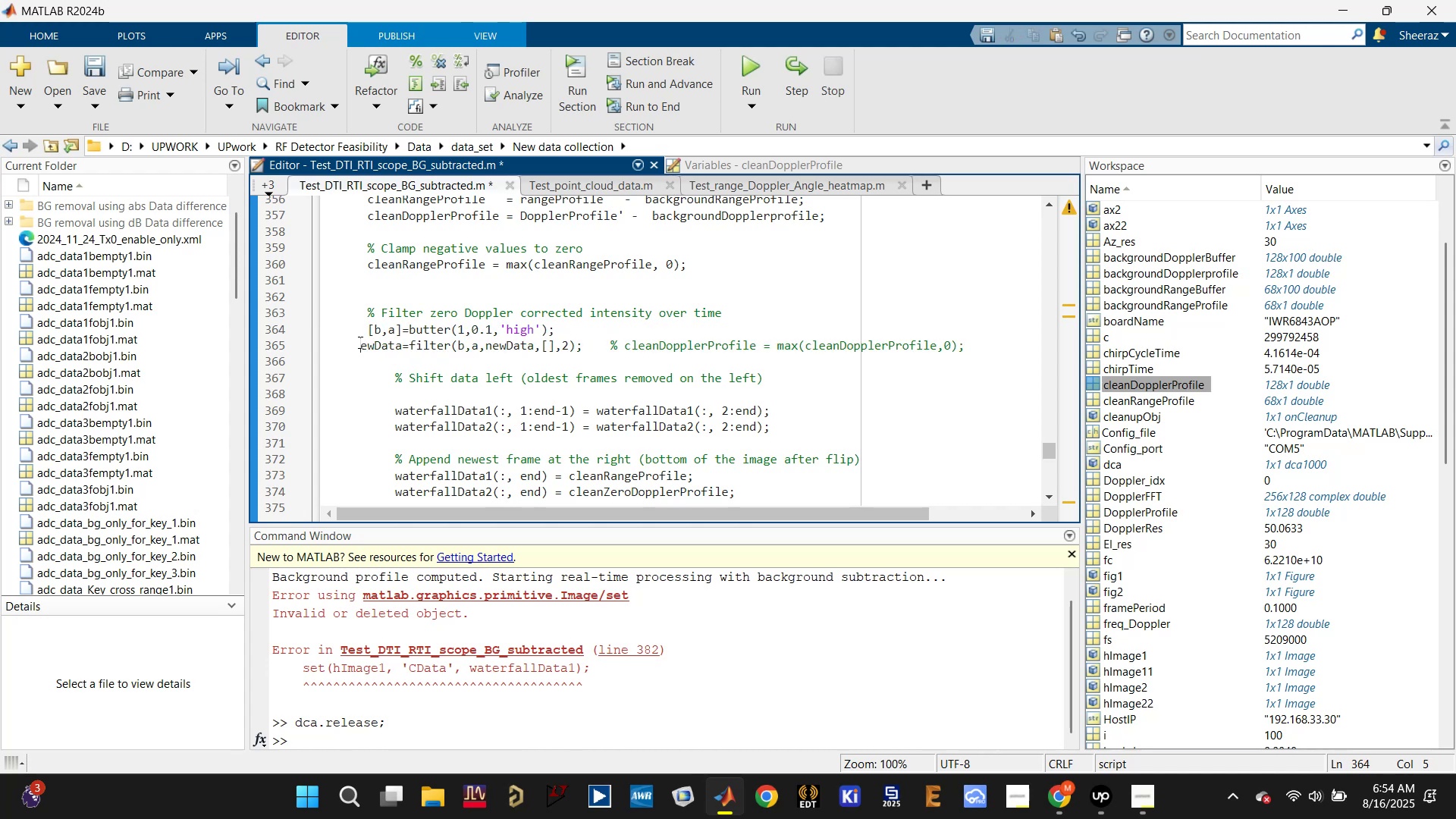 
key(Tab)
 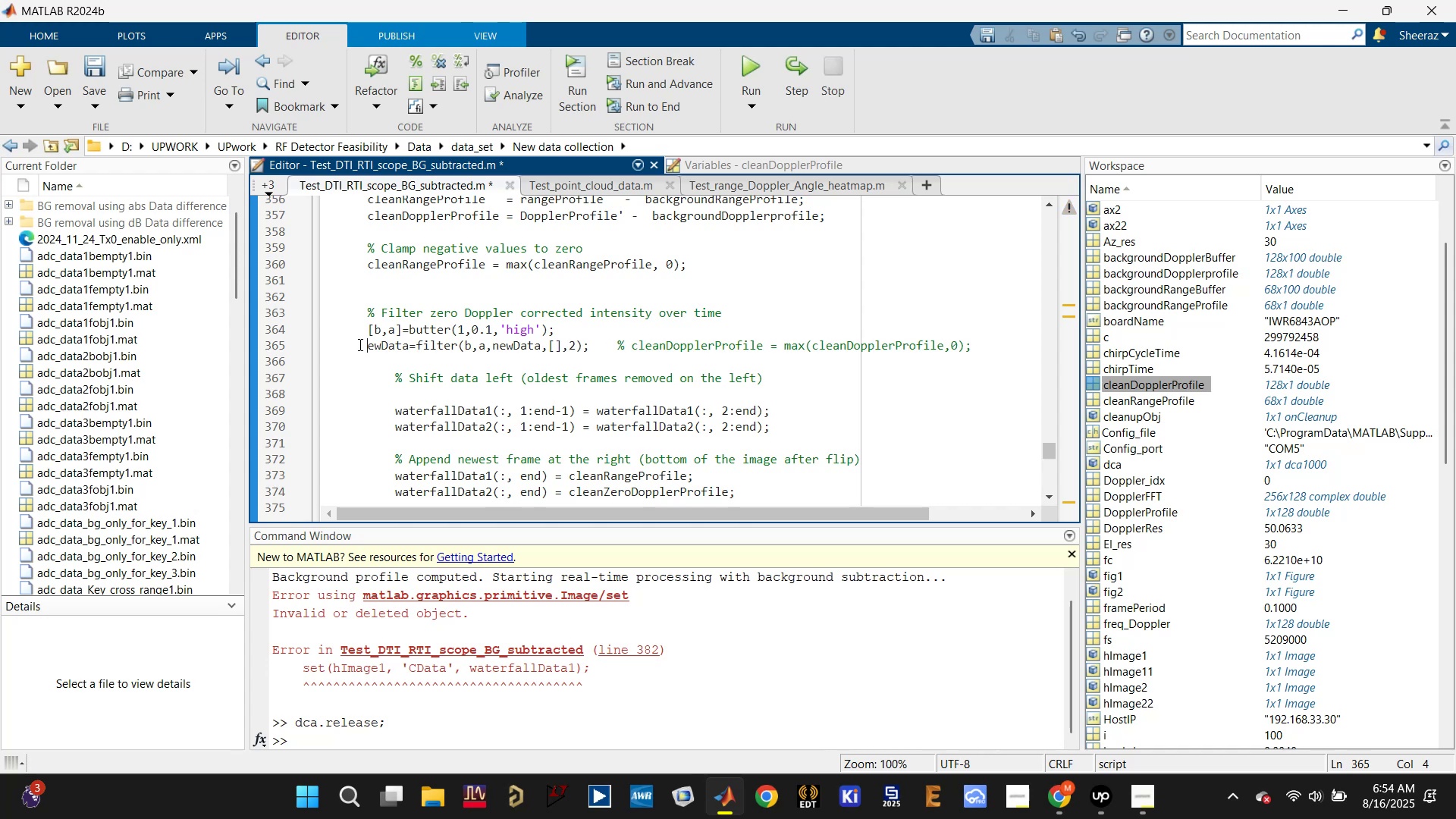 
key(Tab)
 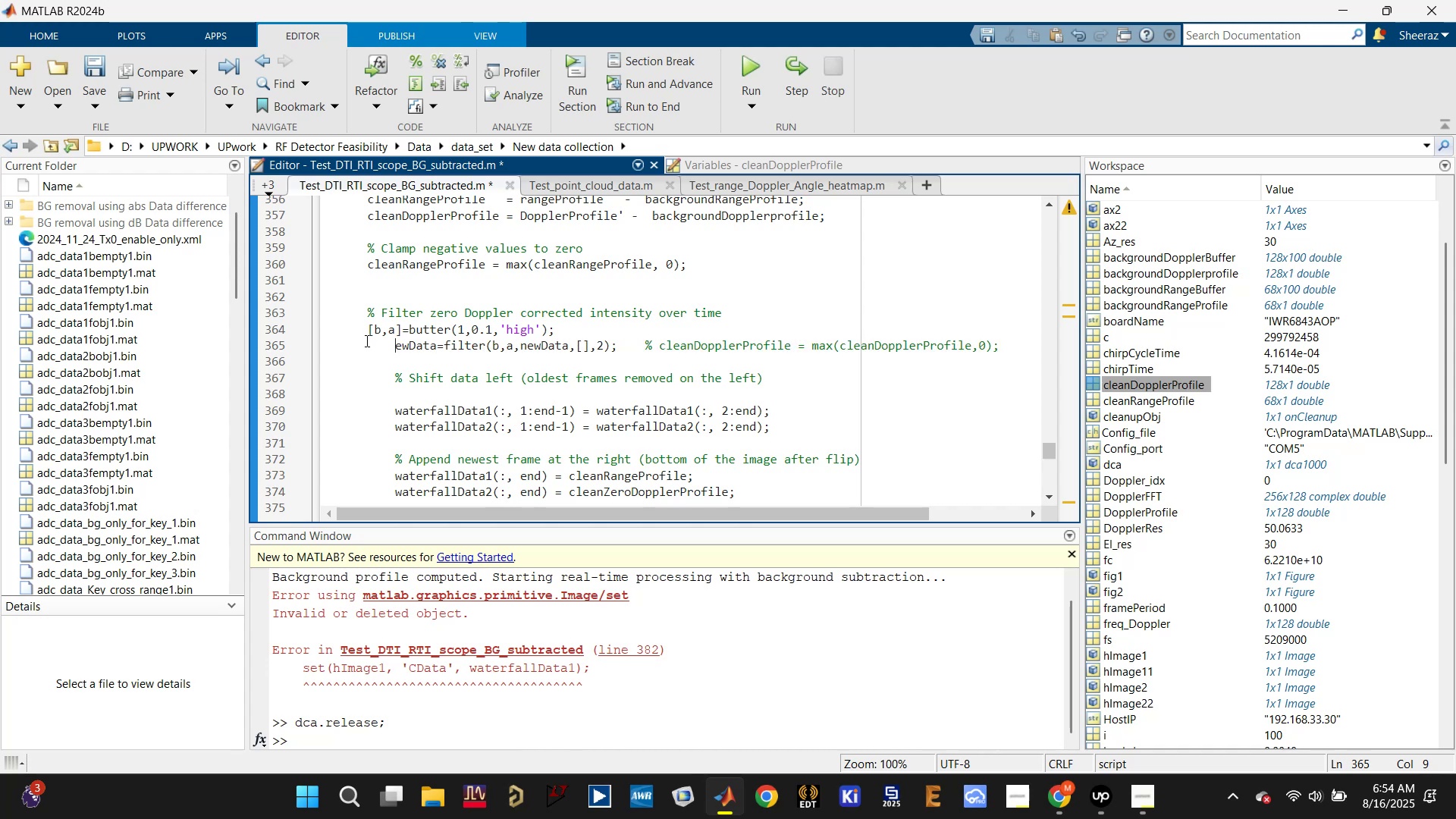 
left_click([368, 332])
 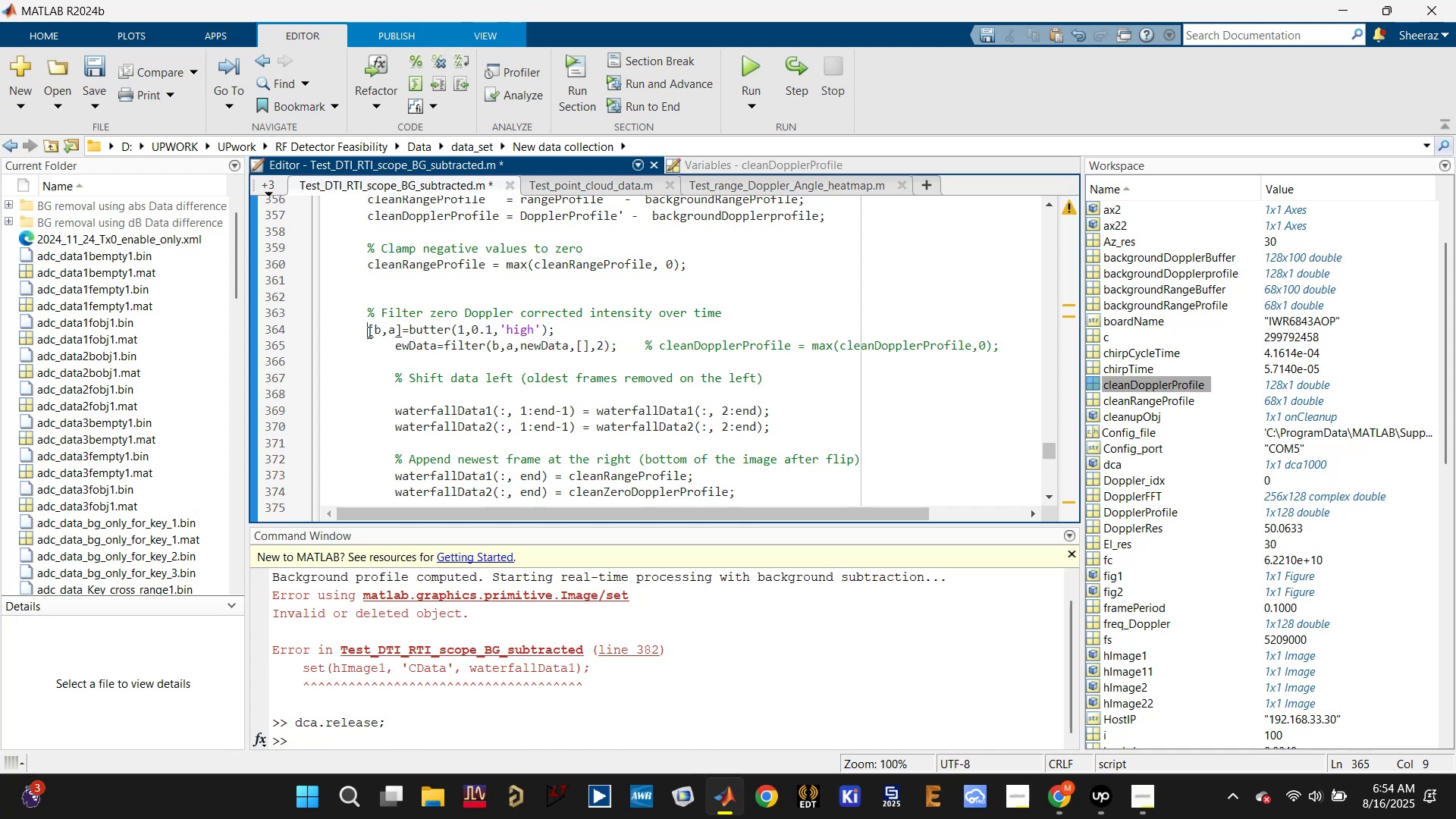 
key(Tab)
 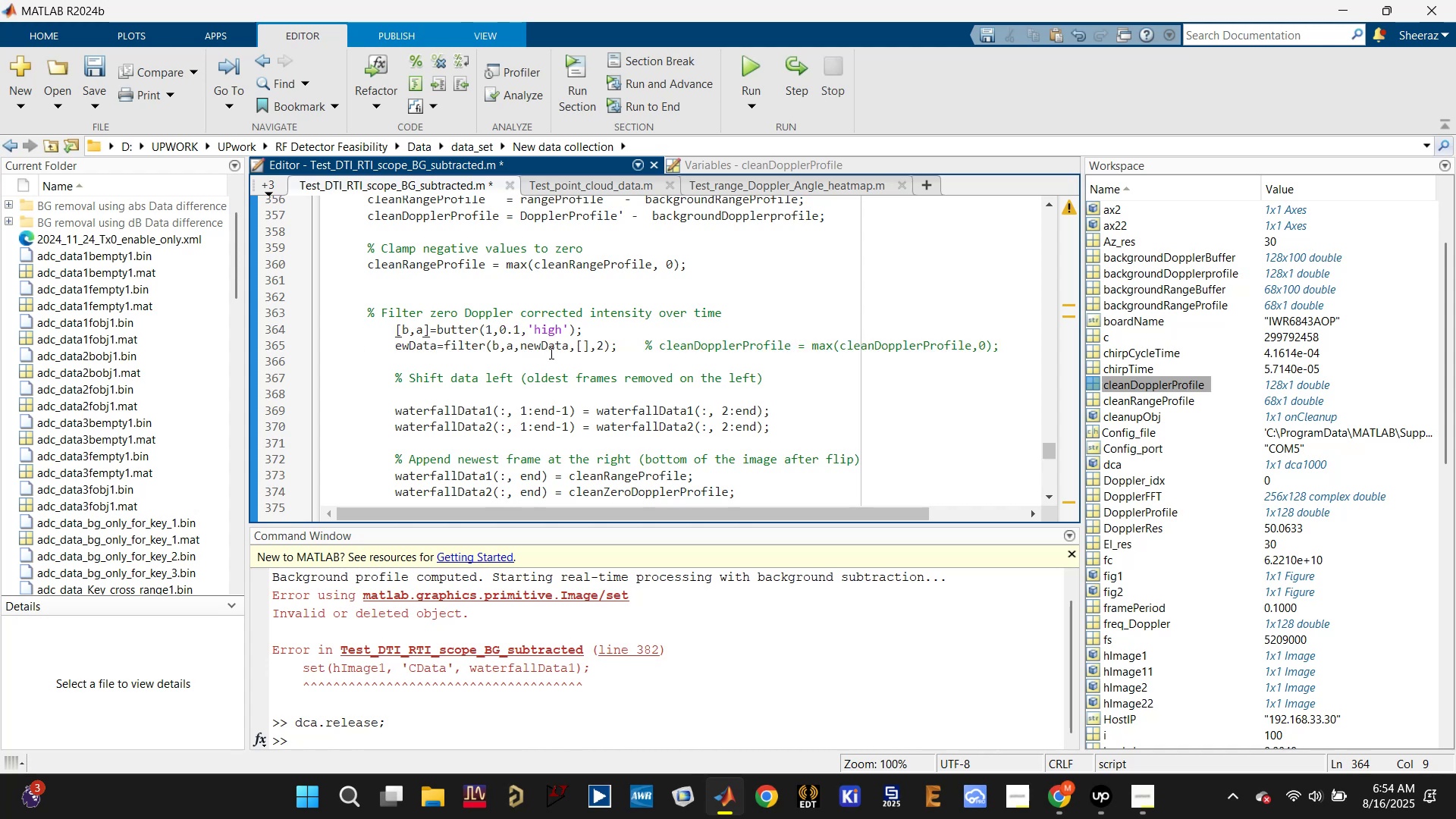 
left_click([550, 353])
 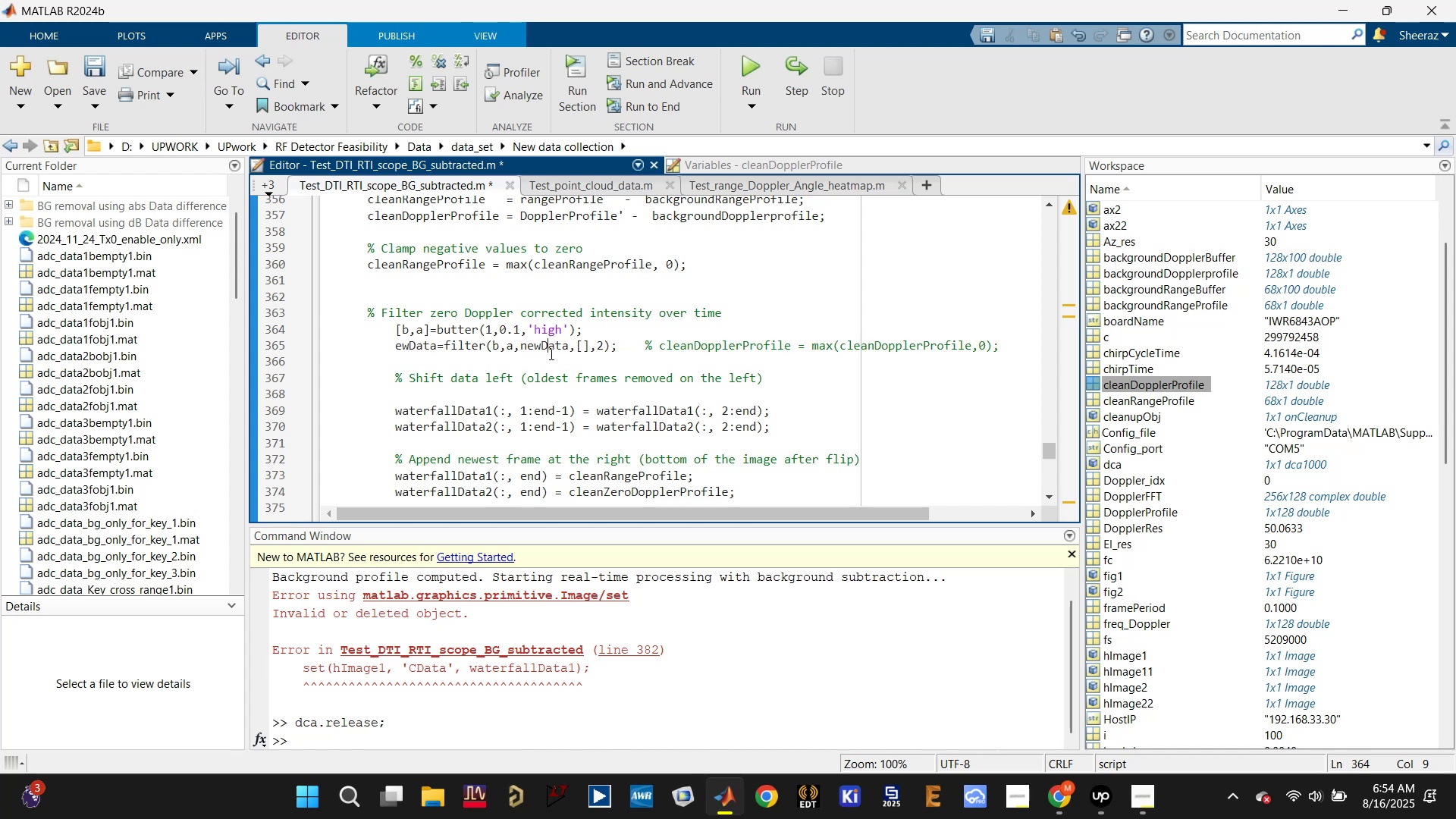 
key(Control+S)
 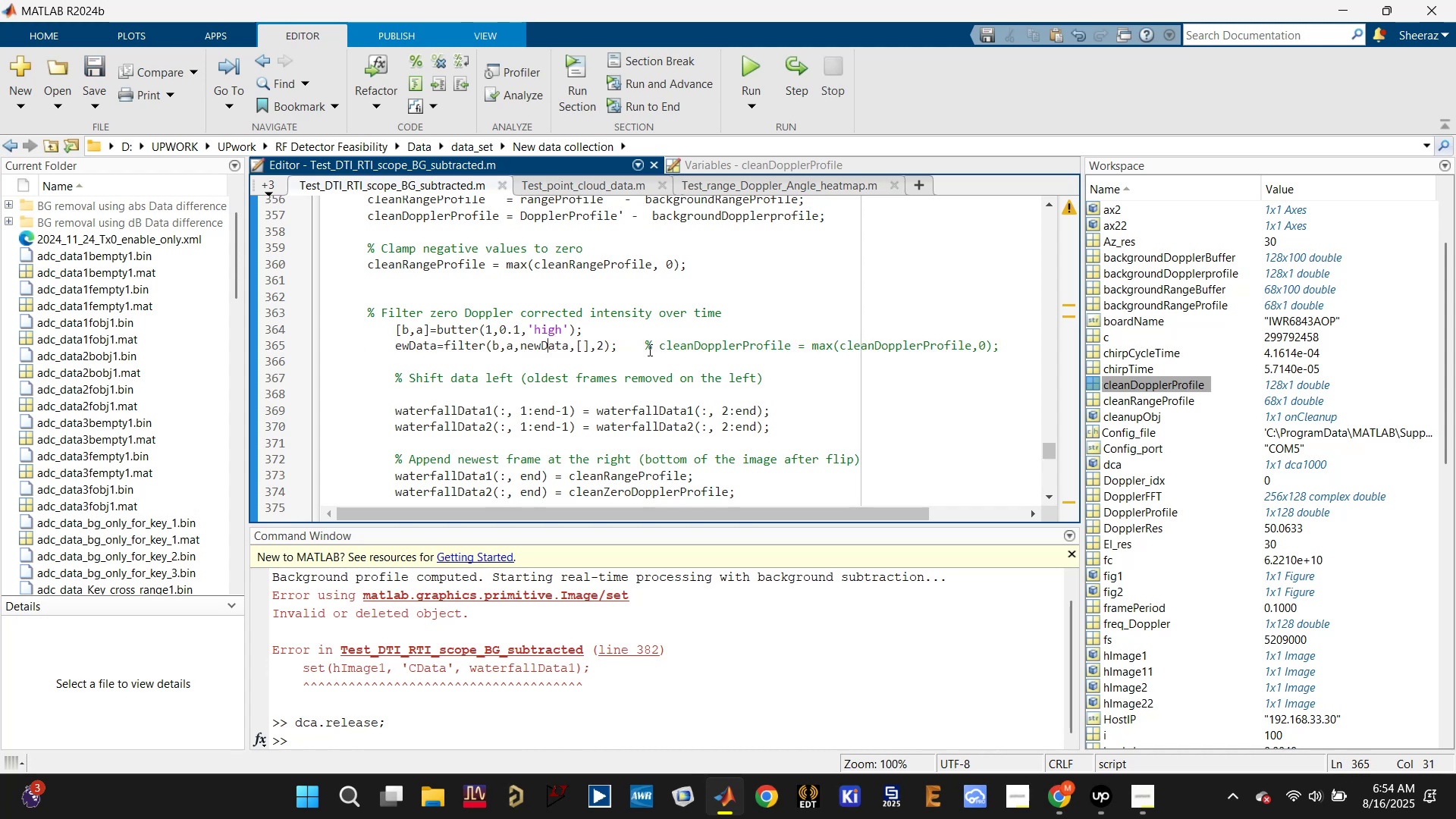 
key(Enter)
 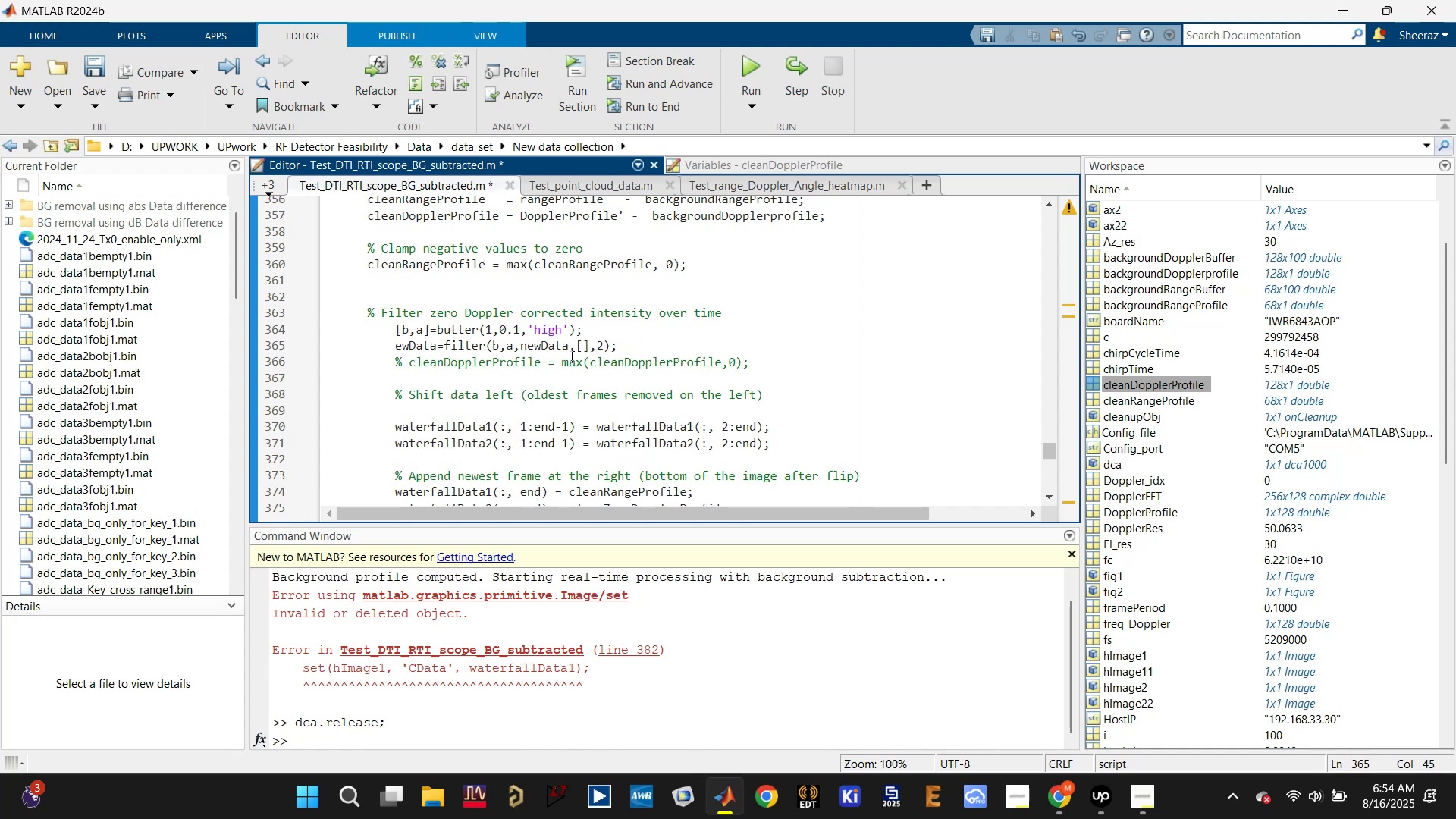 
scroll: coordinate [554, 356], scroll_direction: up, amount: 1.0
 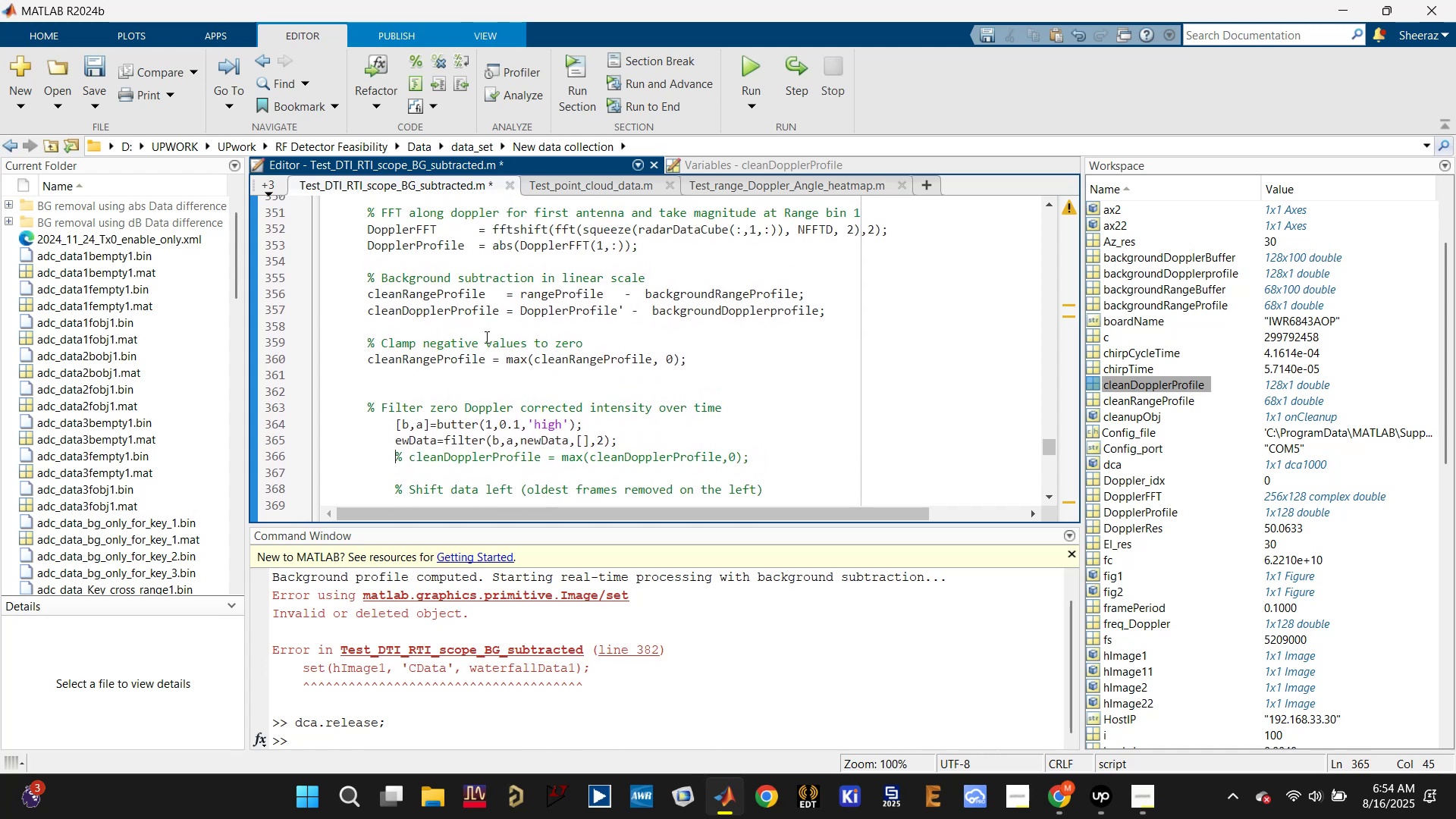 
left_click([468, 313])
 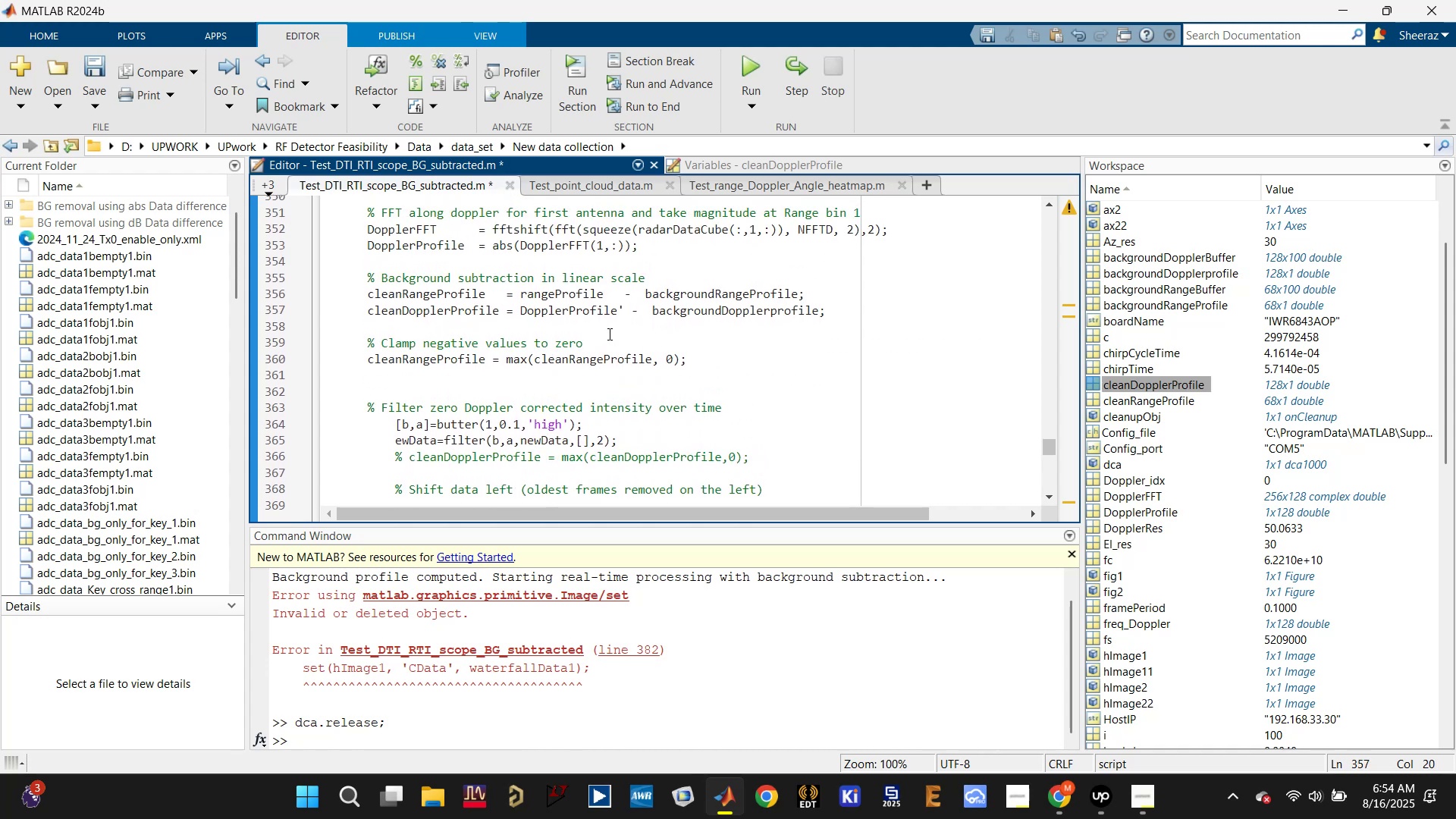 
left_click([583, 317])
 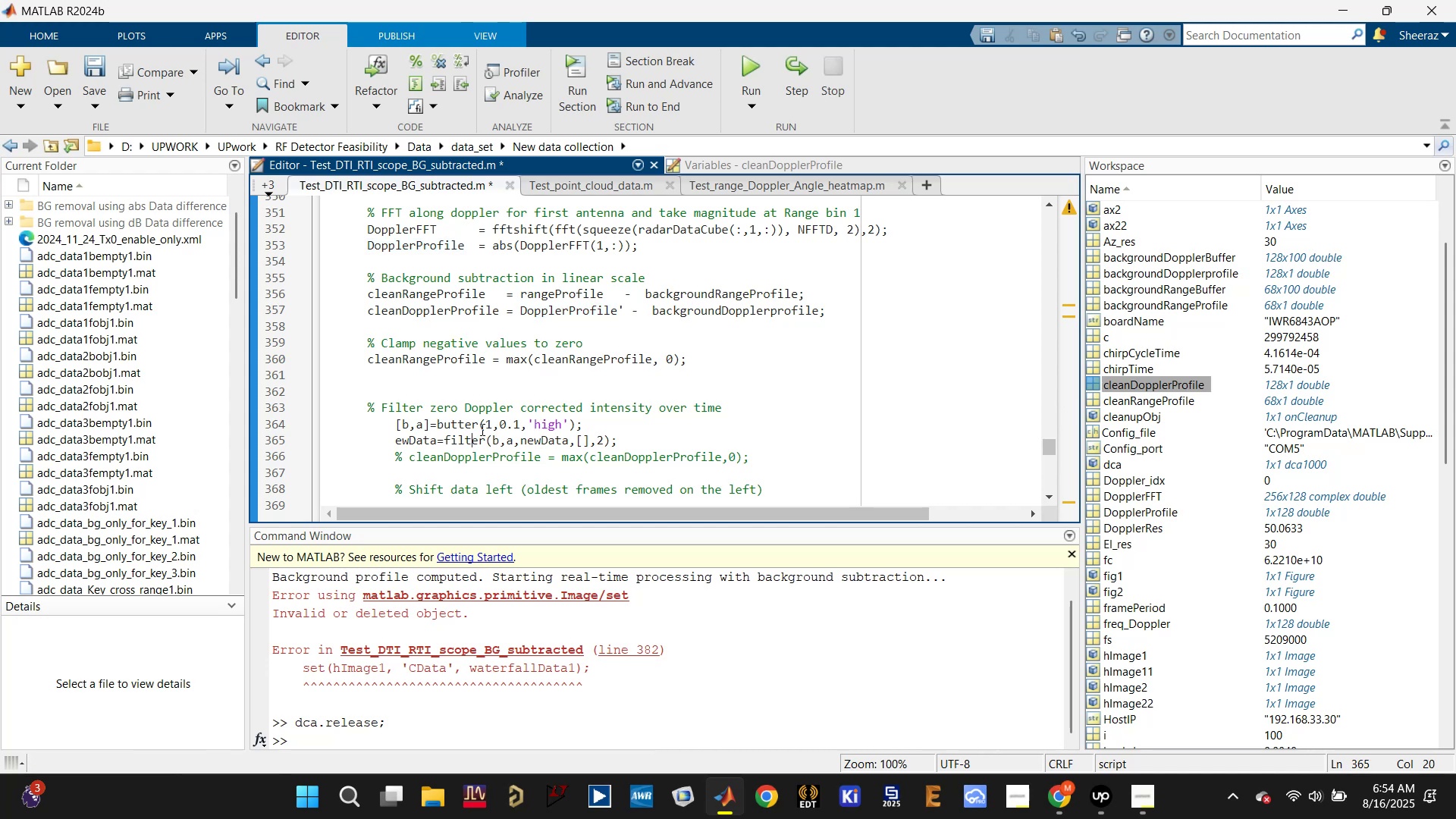 
wait(5.14)
 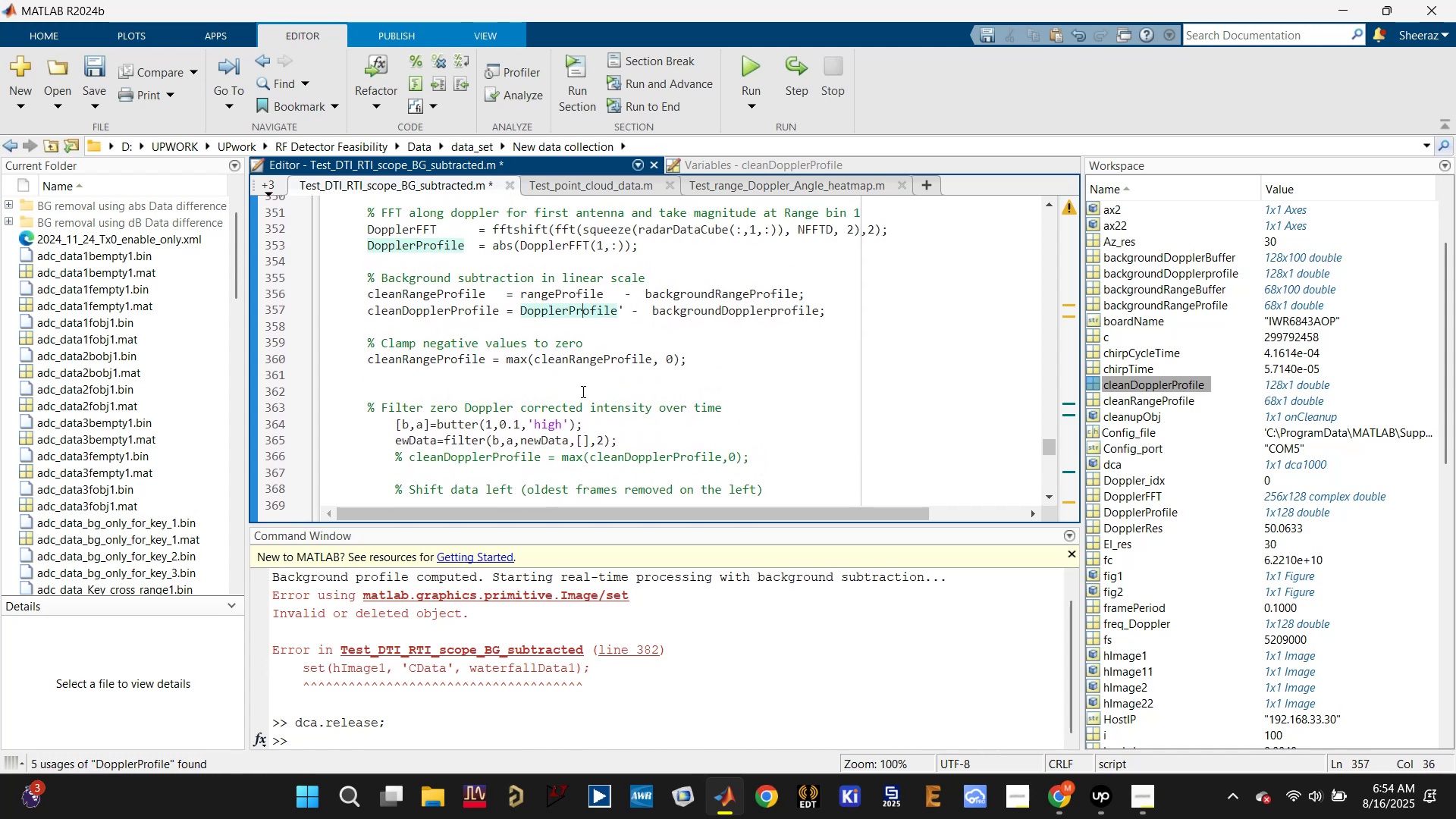 
left_click([579, 312])
 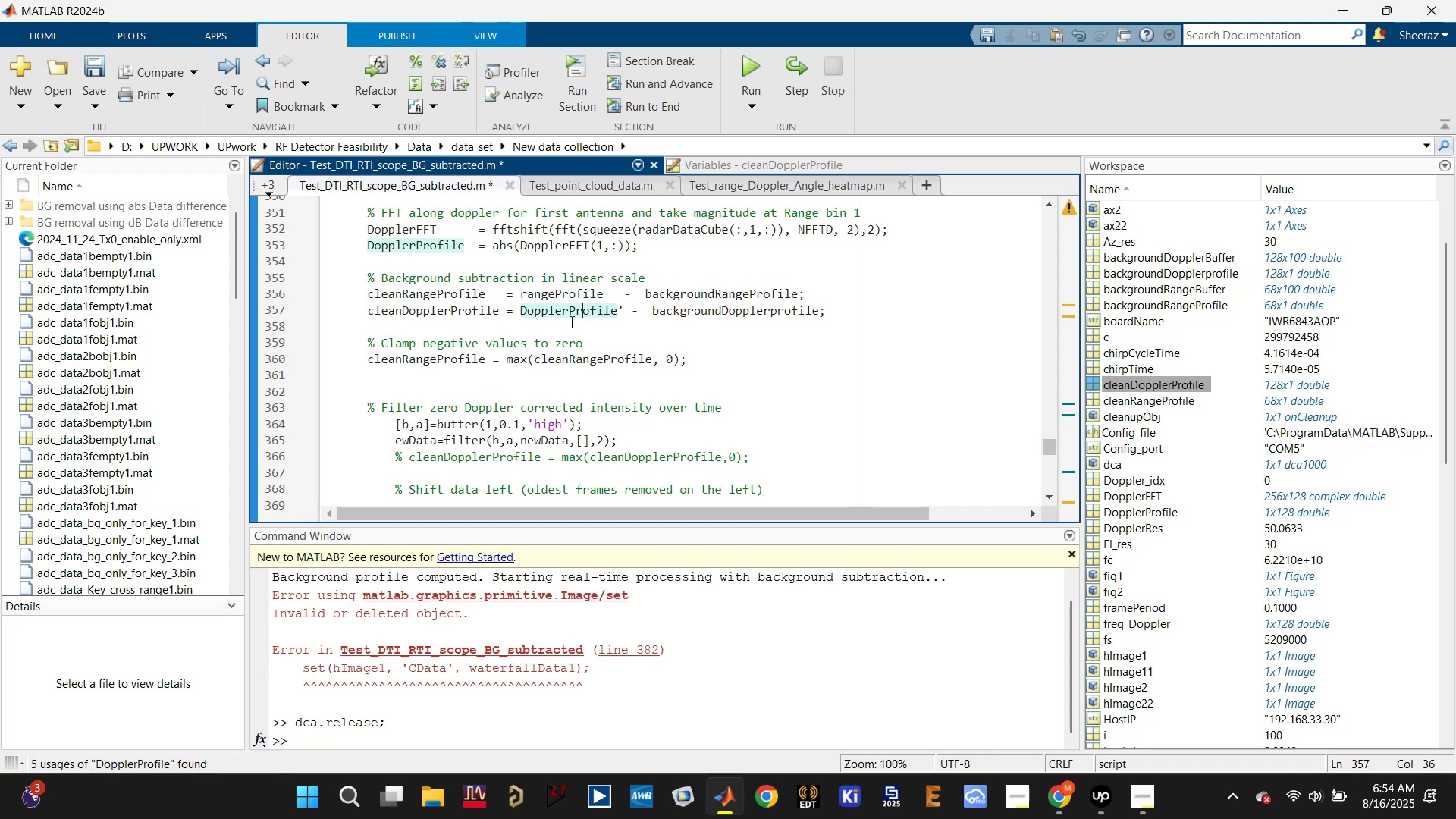 
scroll: coordinate [531, 404], scroll_direction: down, amount: 1.0
 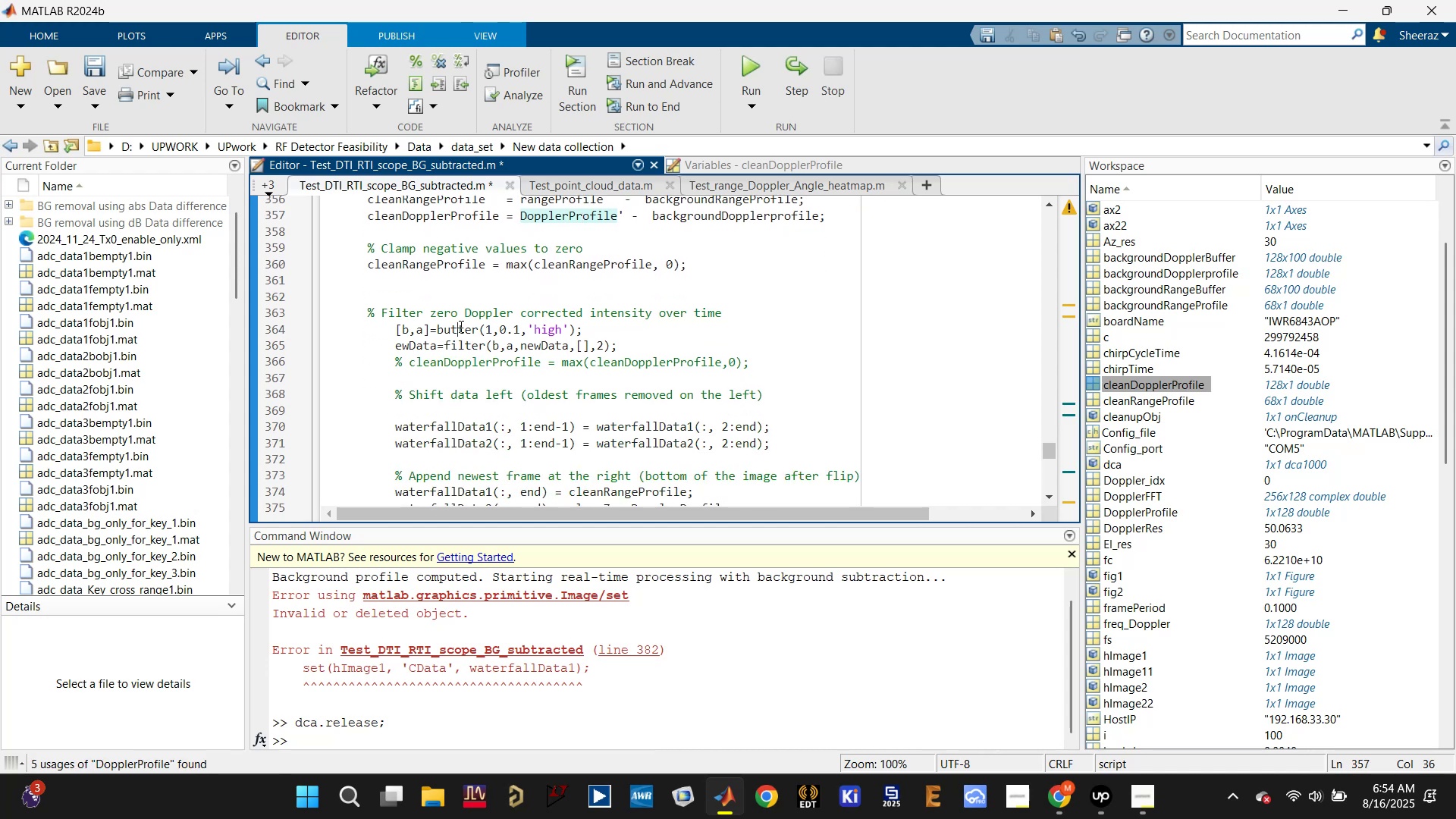 
left_click([540, 337])
 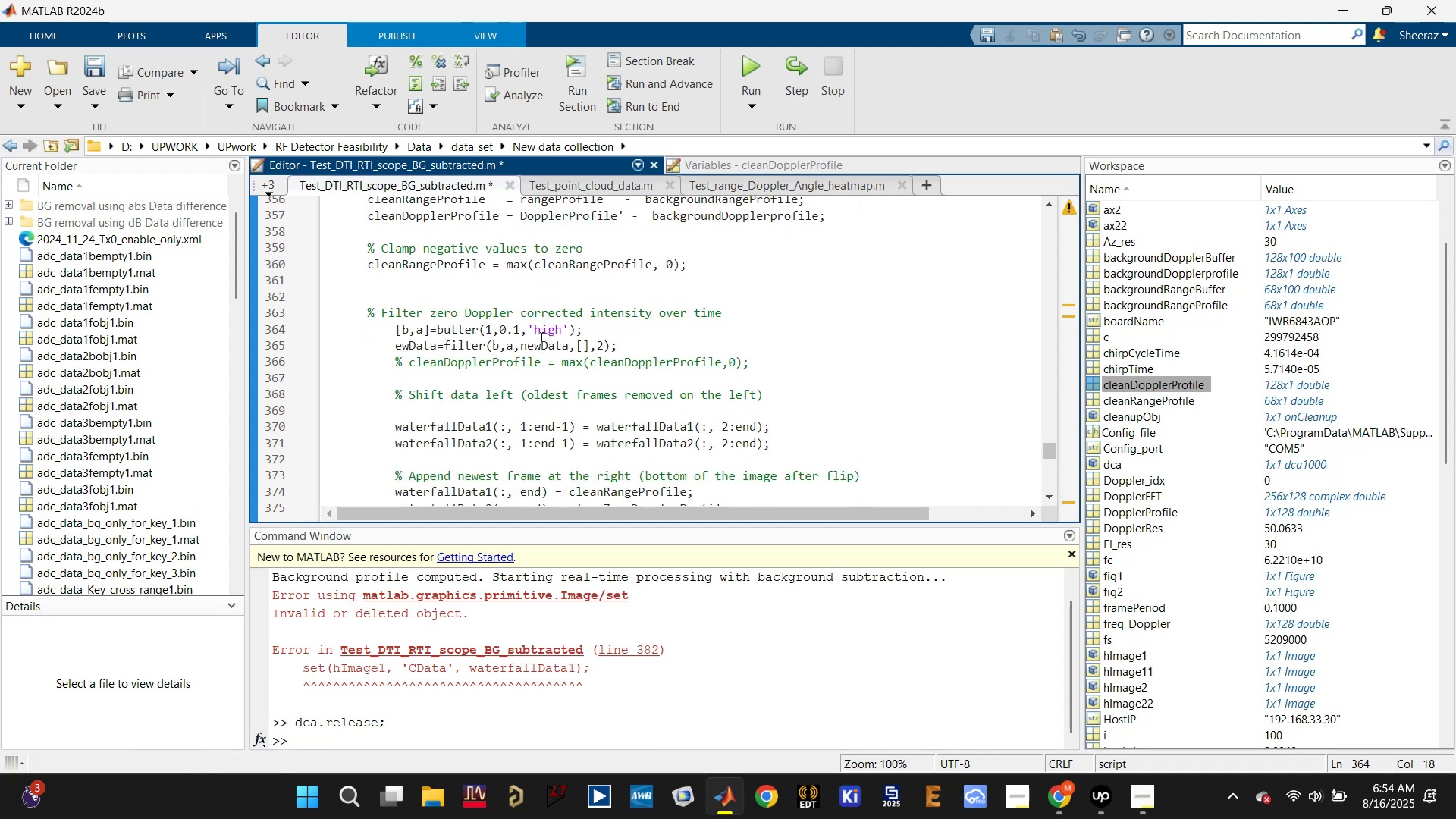 
scroll: coordinate [540, 339], scroll_direction: up, amount: 1.0
 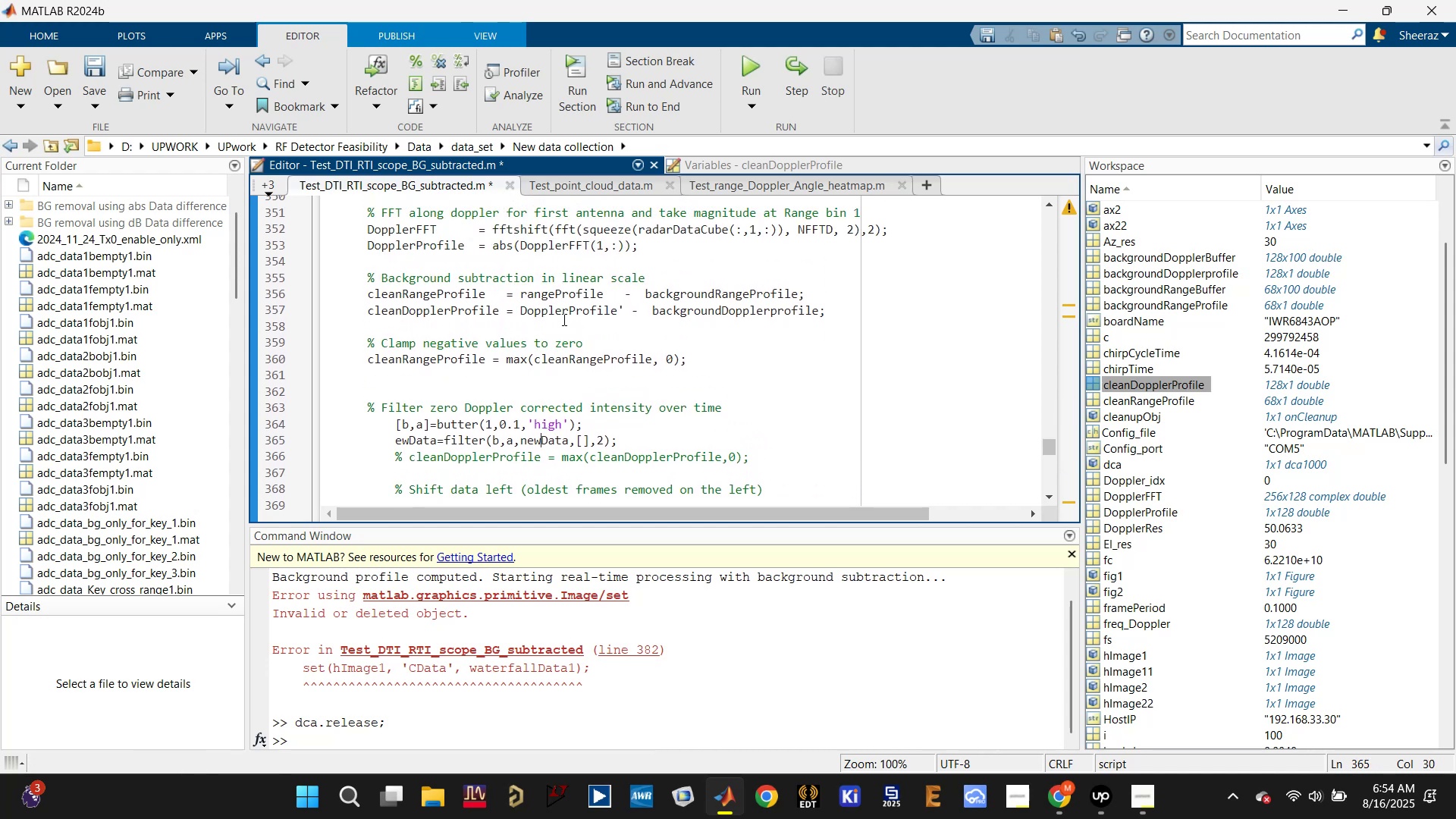 
double_click([563, 315])
 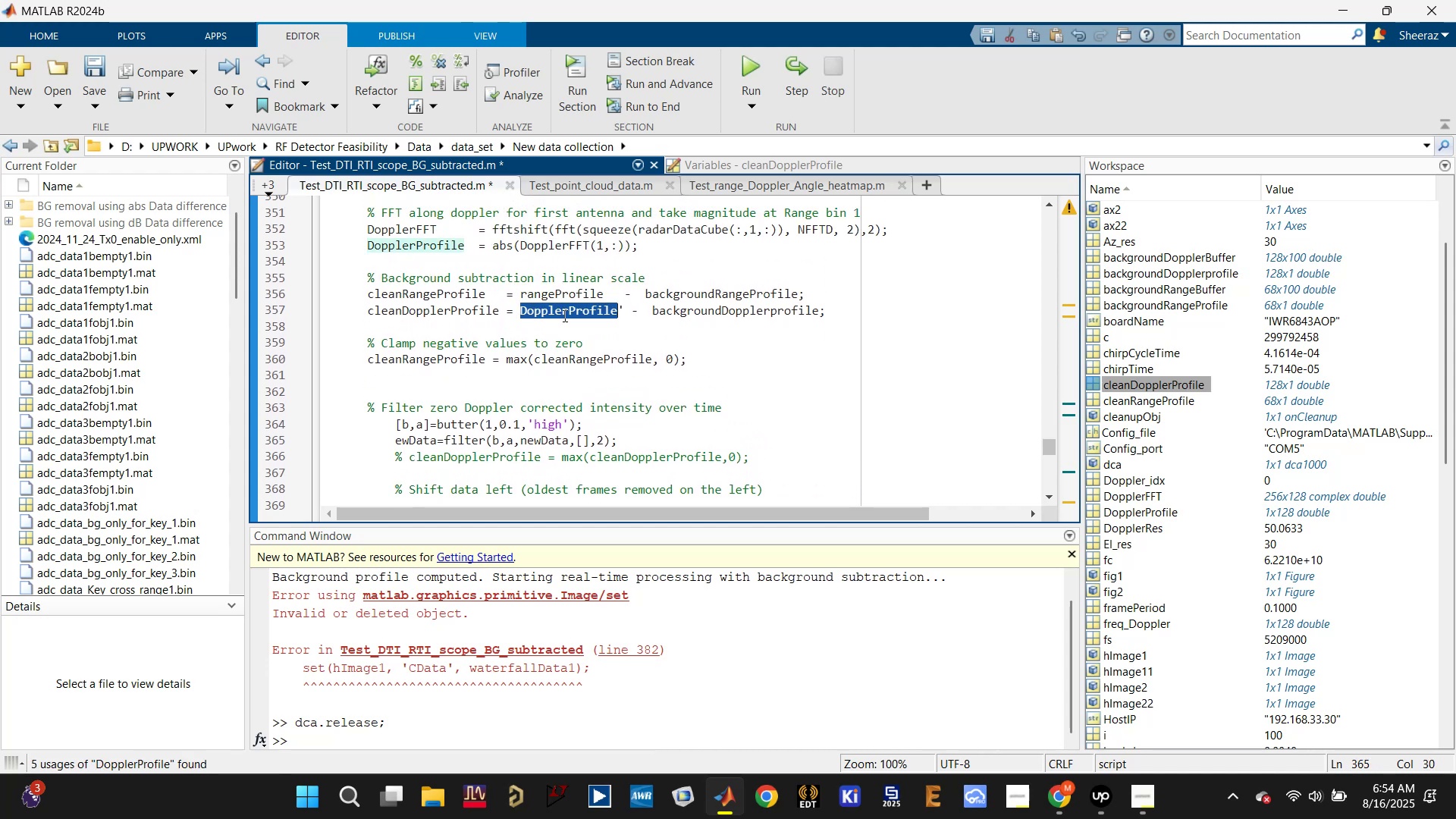 
key(Control+C)
 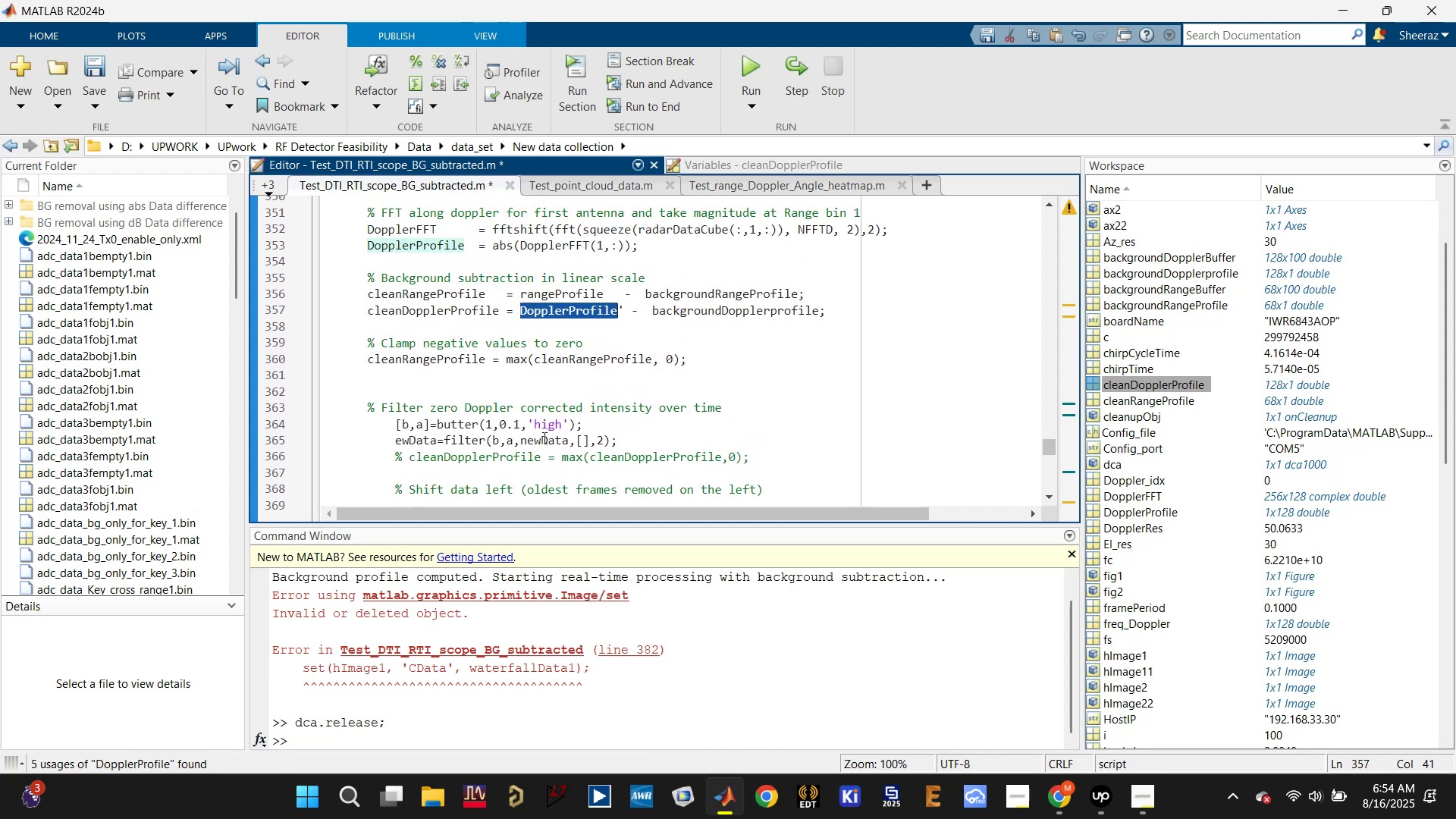 
double_click([543, 440])
 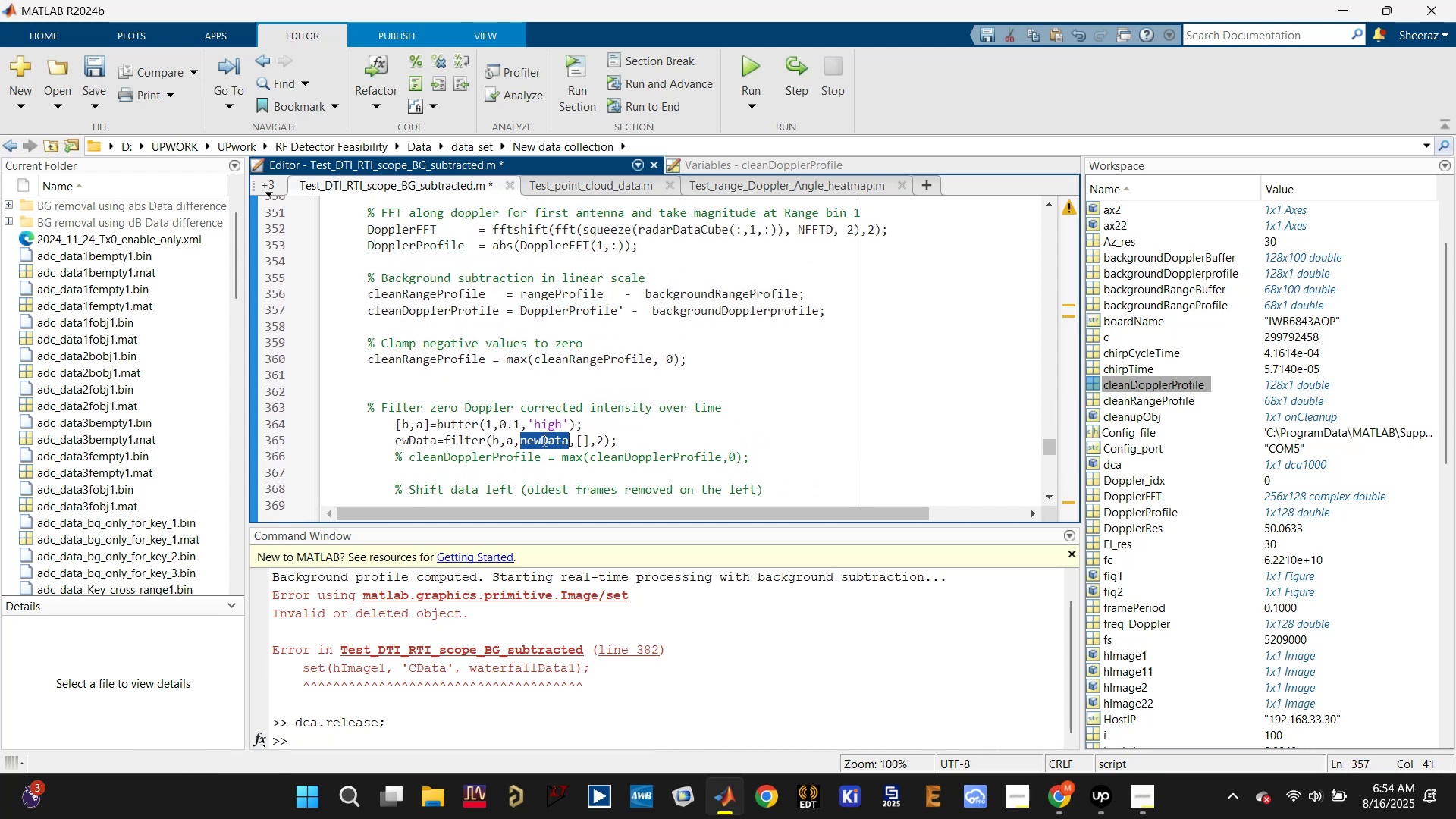 
key(Control+V)
 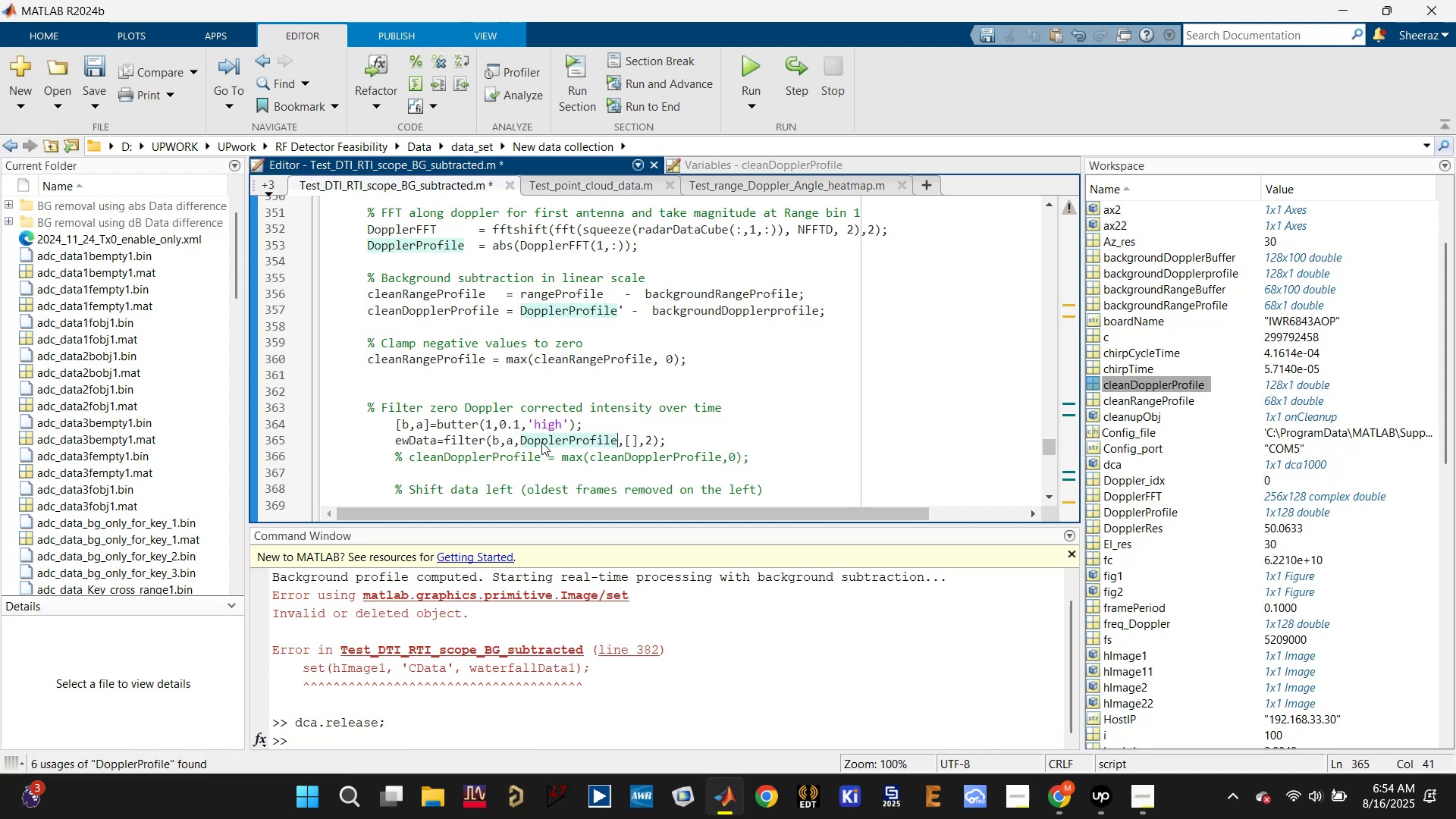 
scroll: coordinate [541, 442], scroll_direction: down, amount: 2.0
 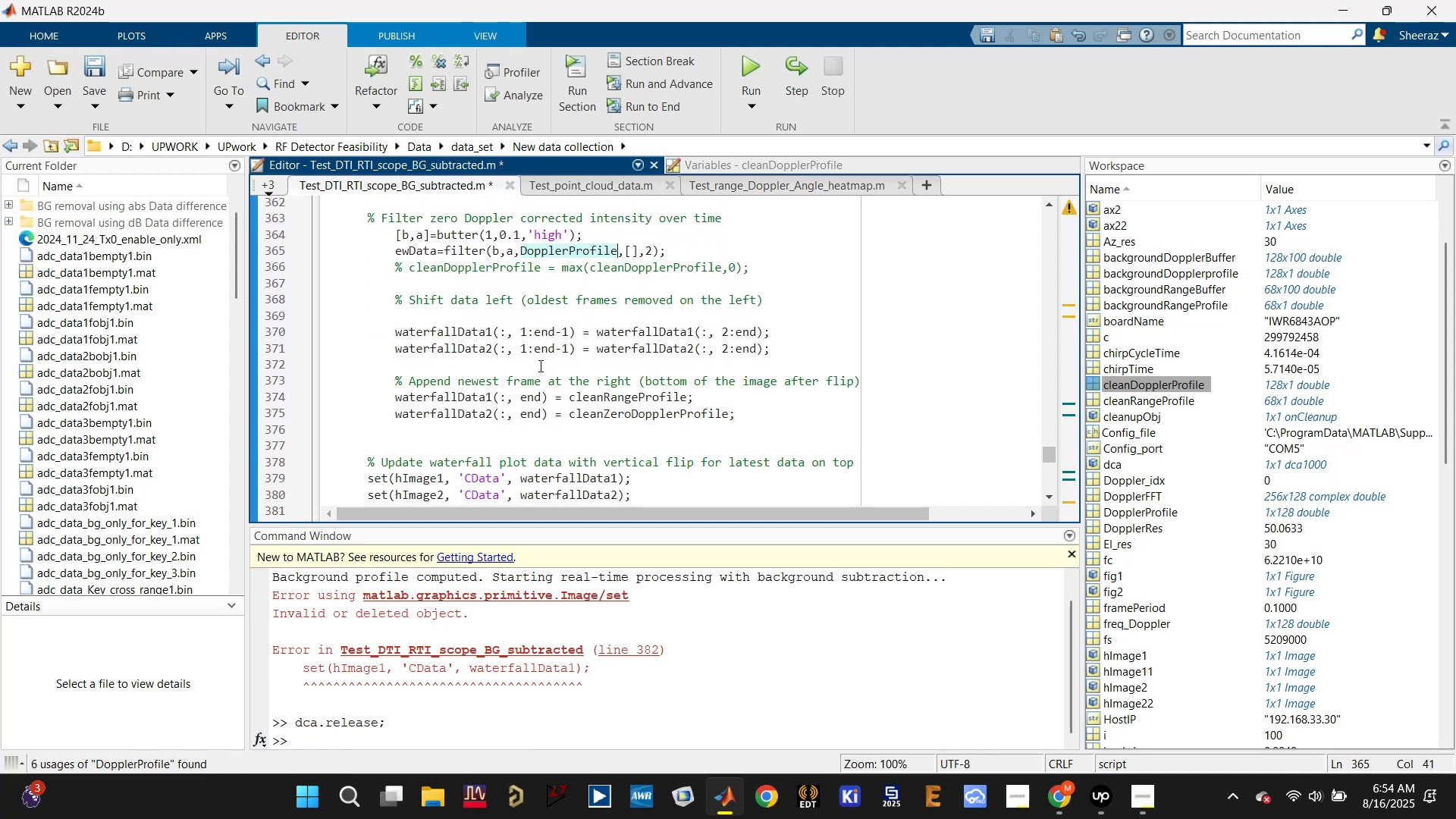 
key(Control+S)
 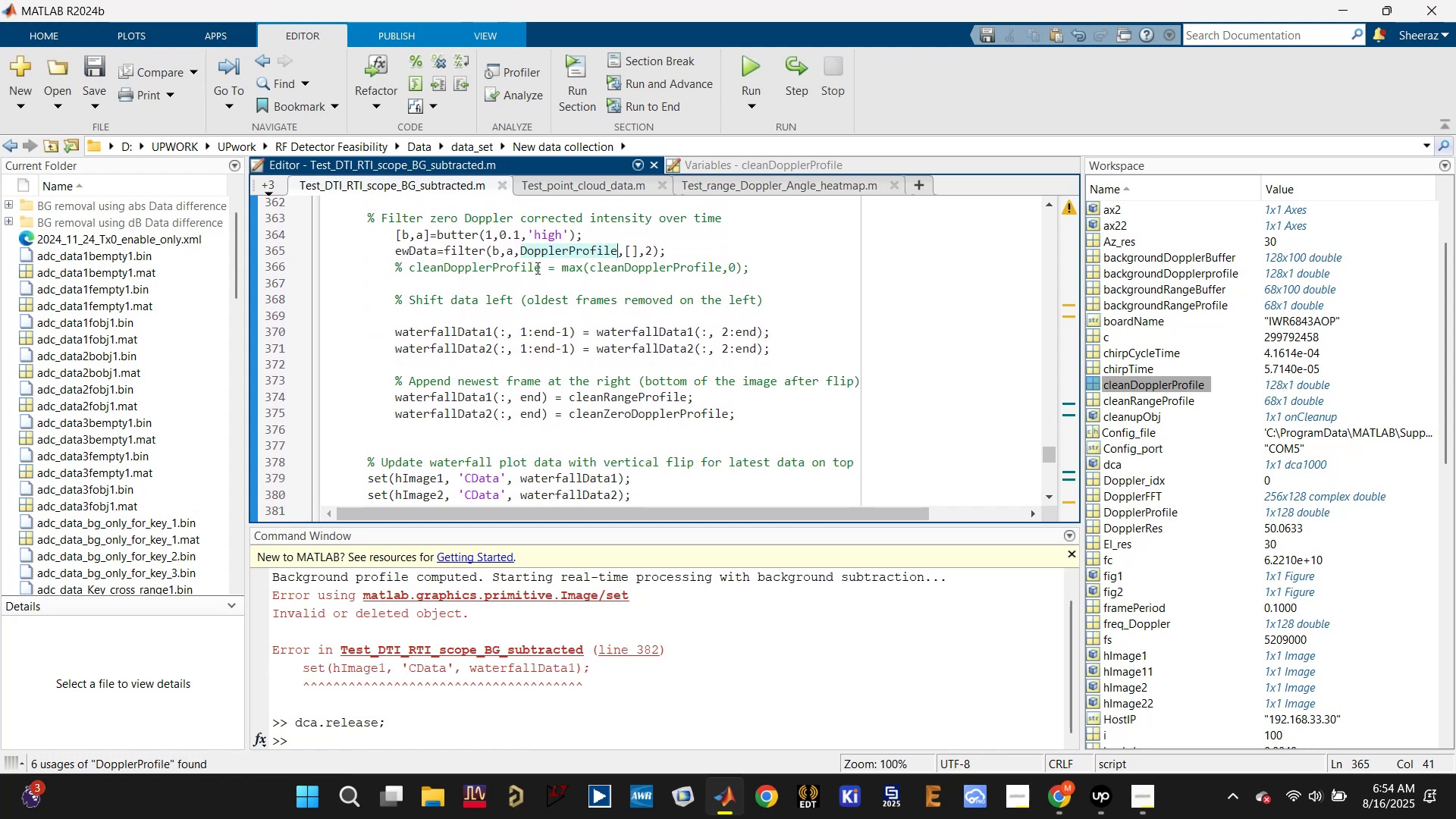 
left_click_drag(start_coordinate=[541, 267], to_coordinate=[406, 268])
 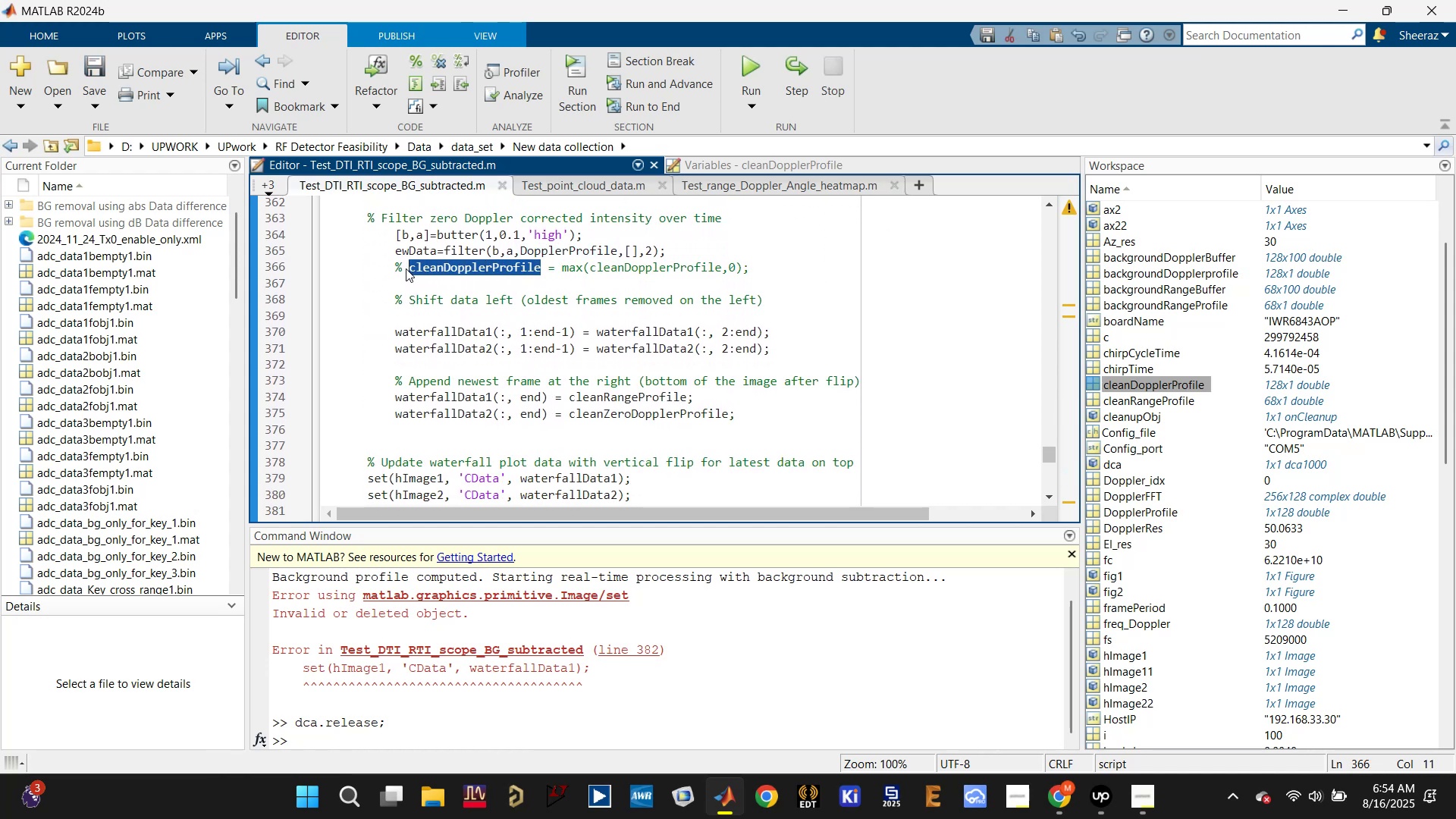 
key(Control+C)
 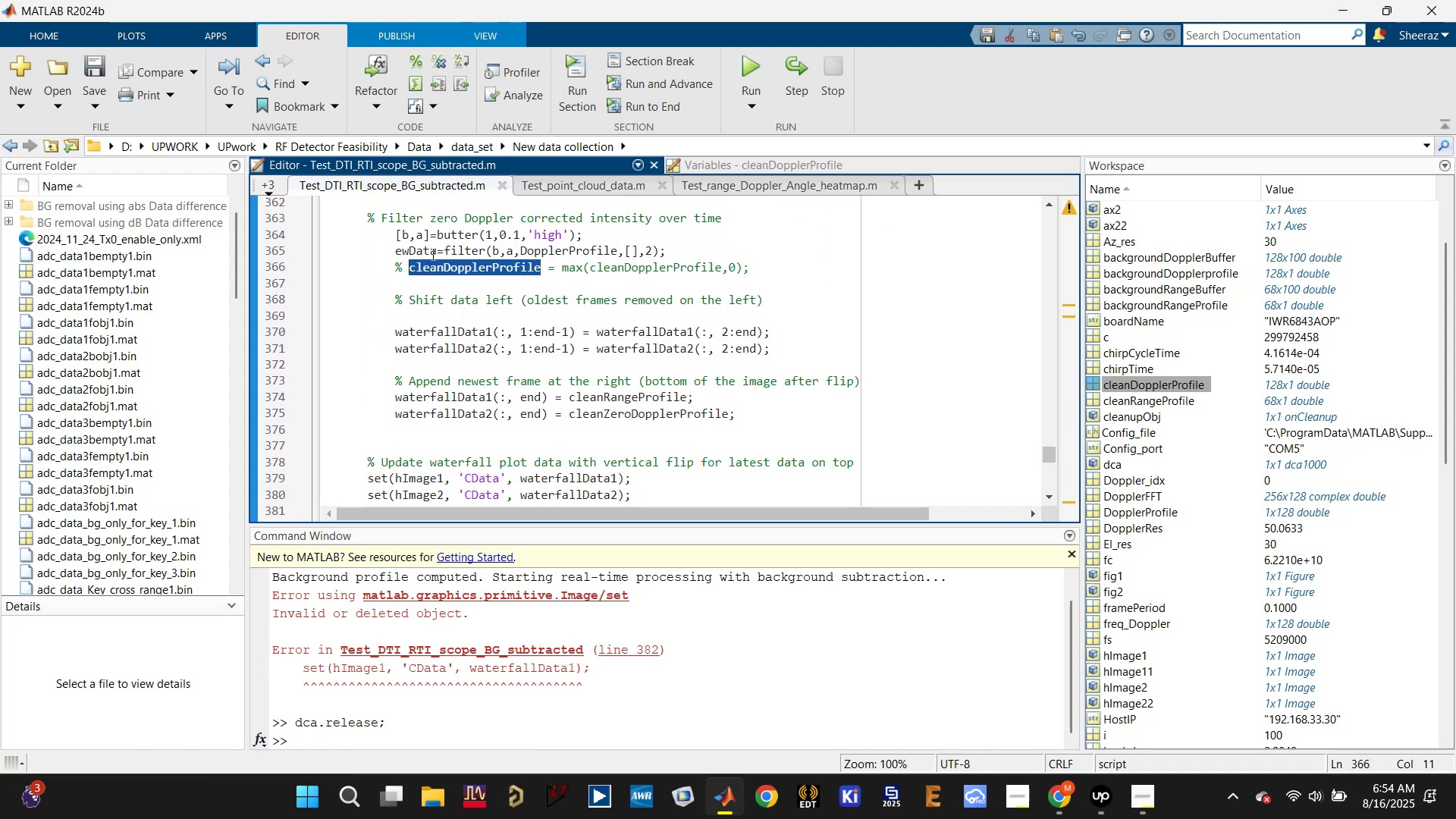 
left_click_drag(start_coordinate=[433, 254], to_coordinate=[383, 252])
 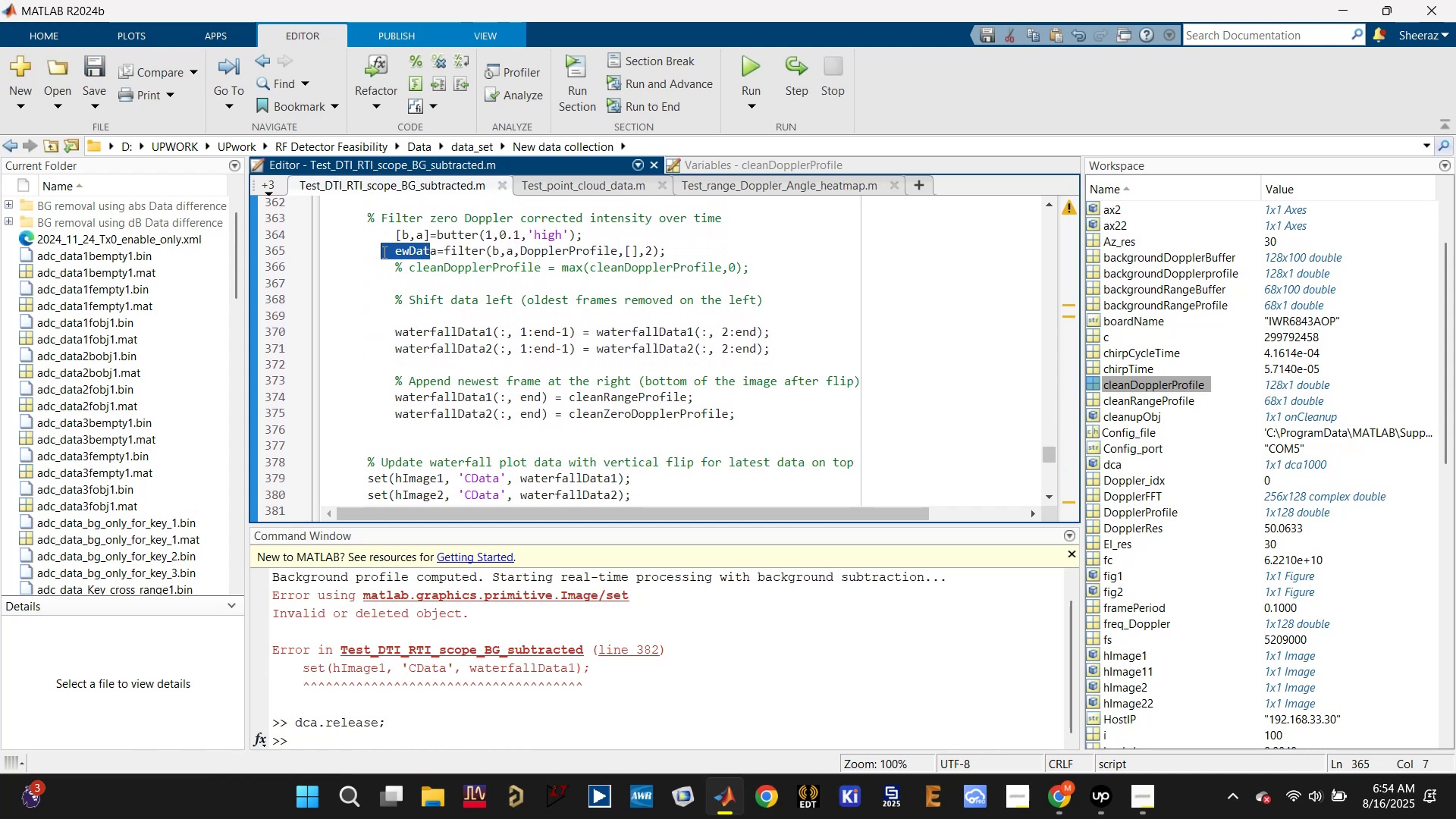 
key(Control+V)
 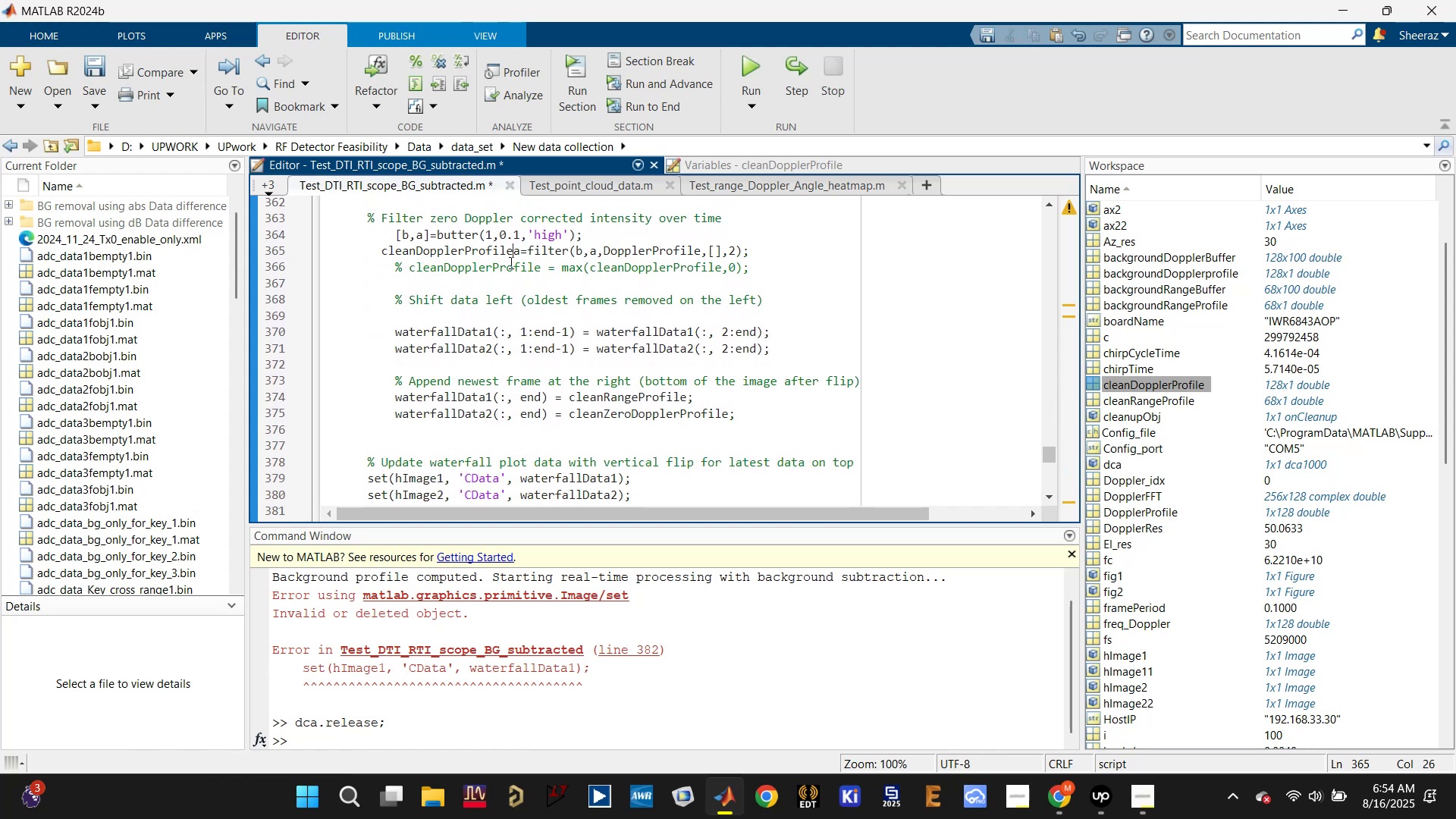 
key(Control+Delete)
 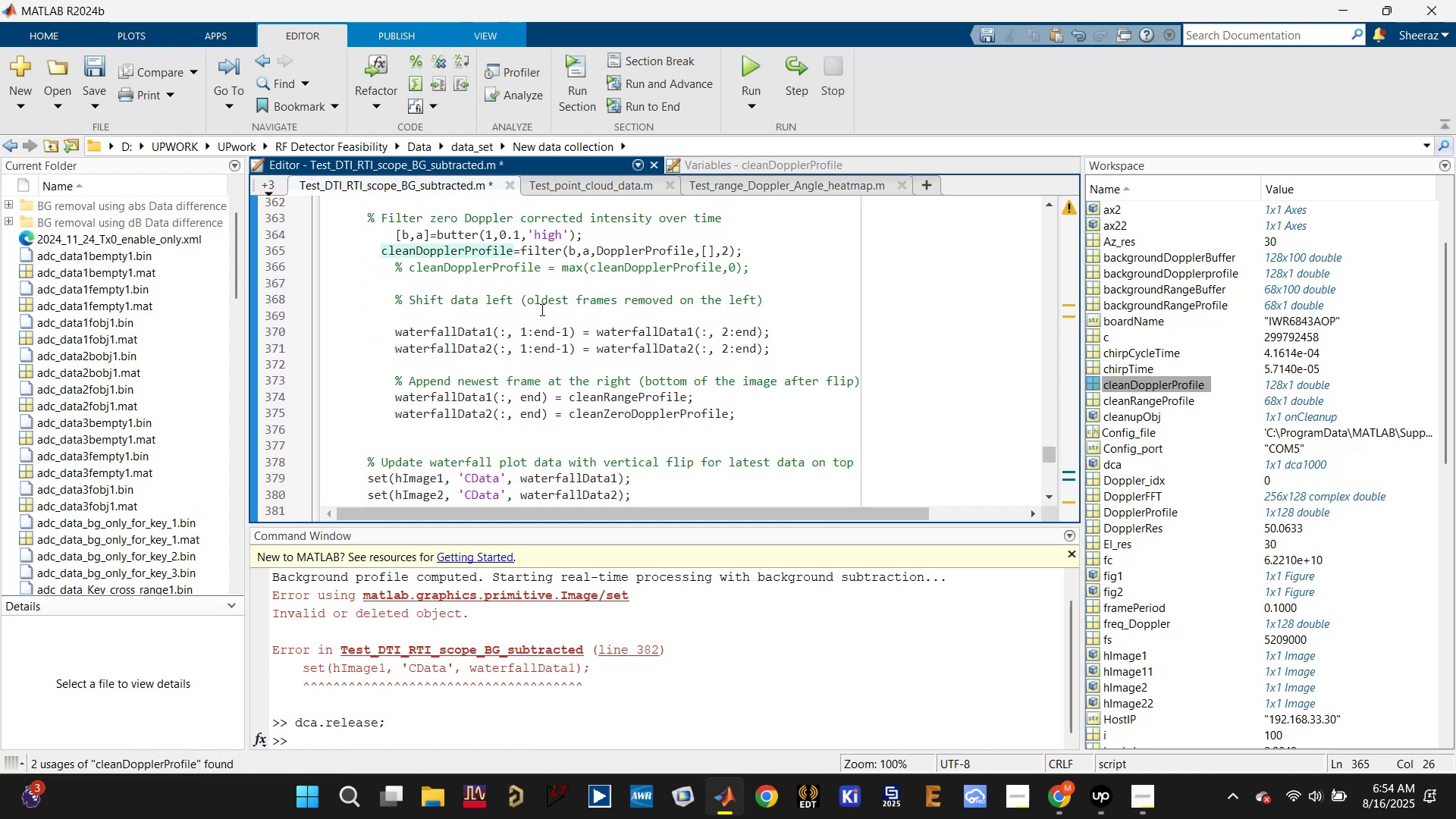 
scroll: coordinate [700, 351], scroll_direction: up, amount: 1.0
 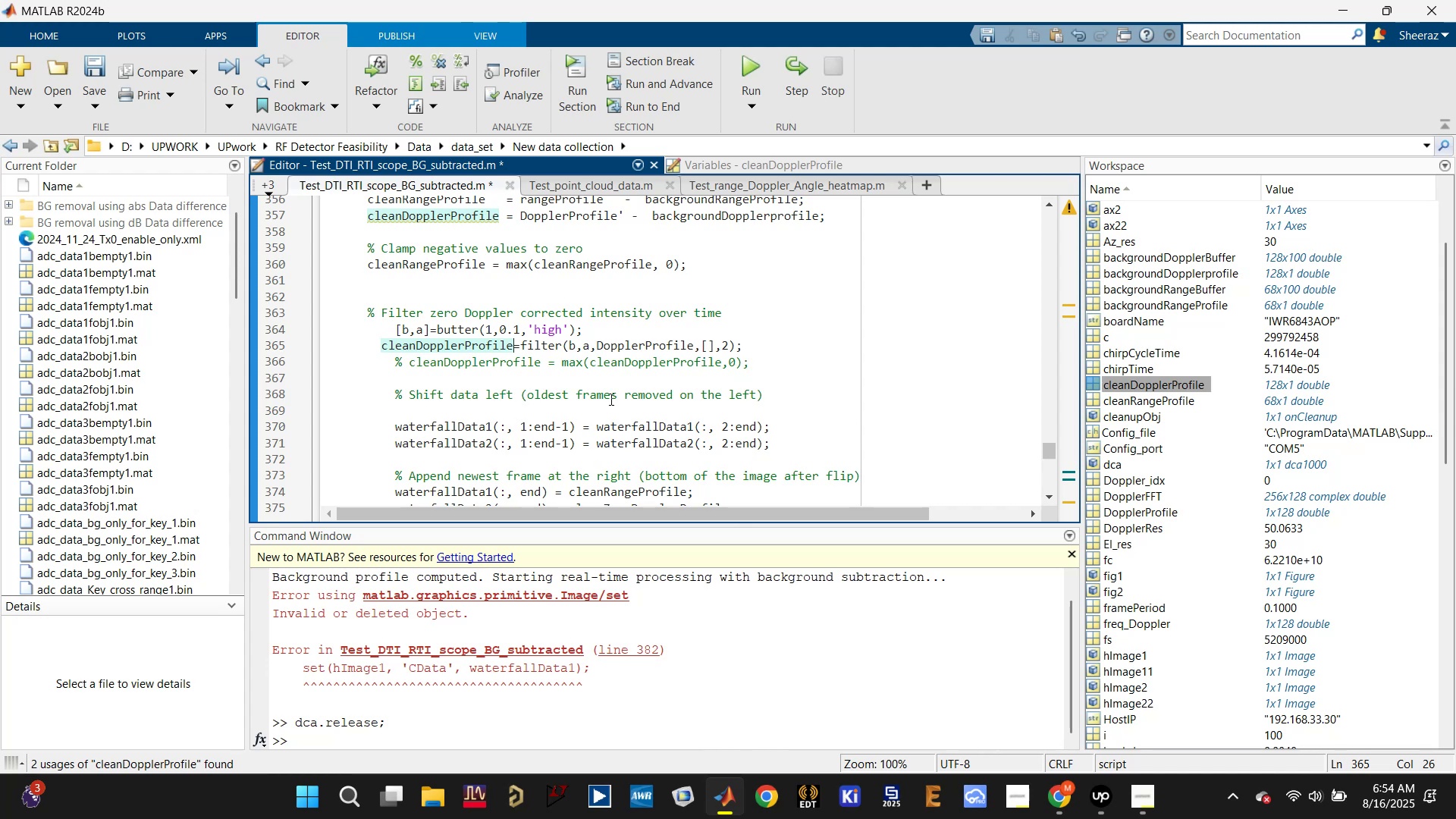 
key(Control+S)
 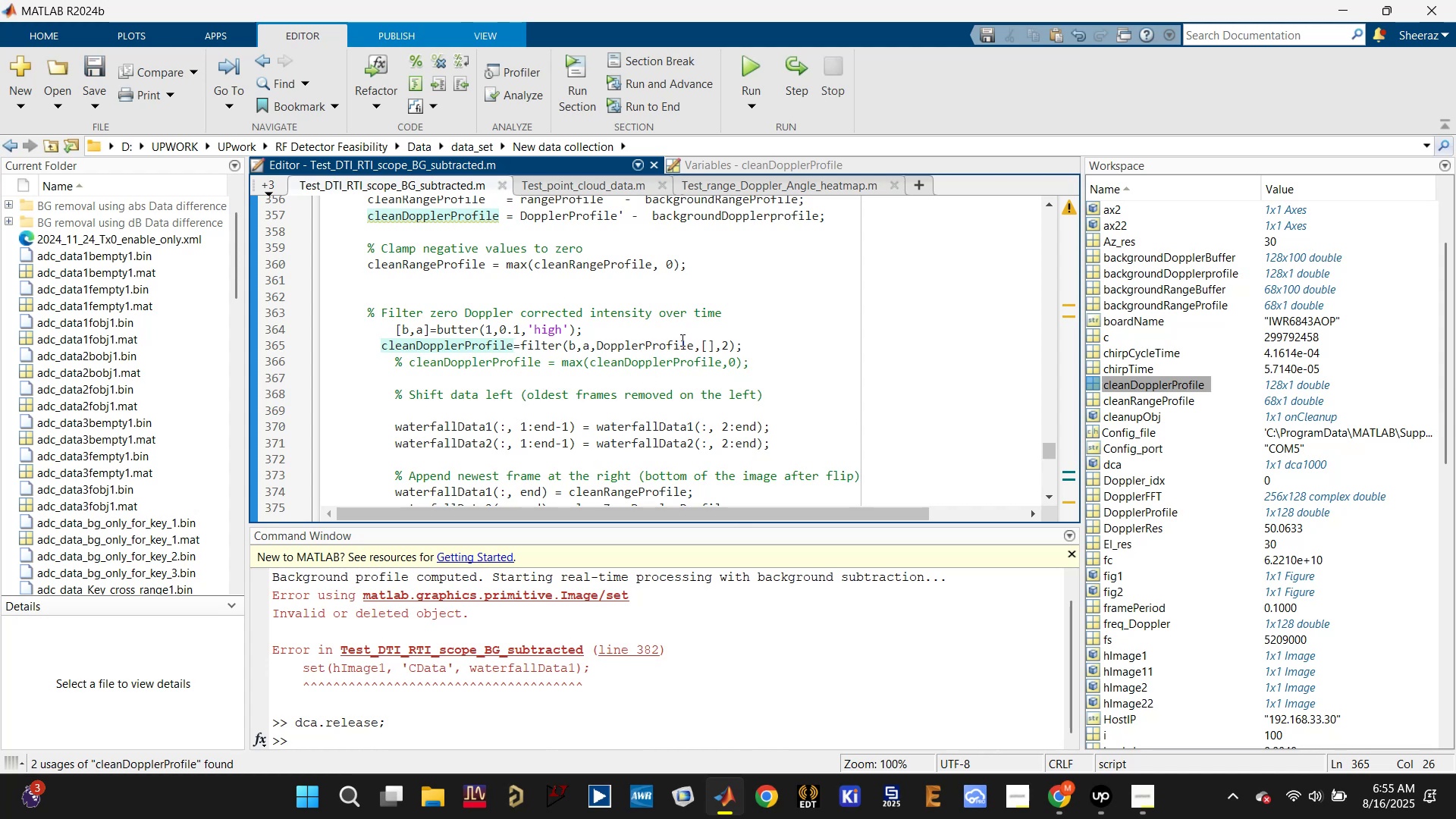 
left_click([673, 344])
 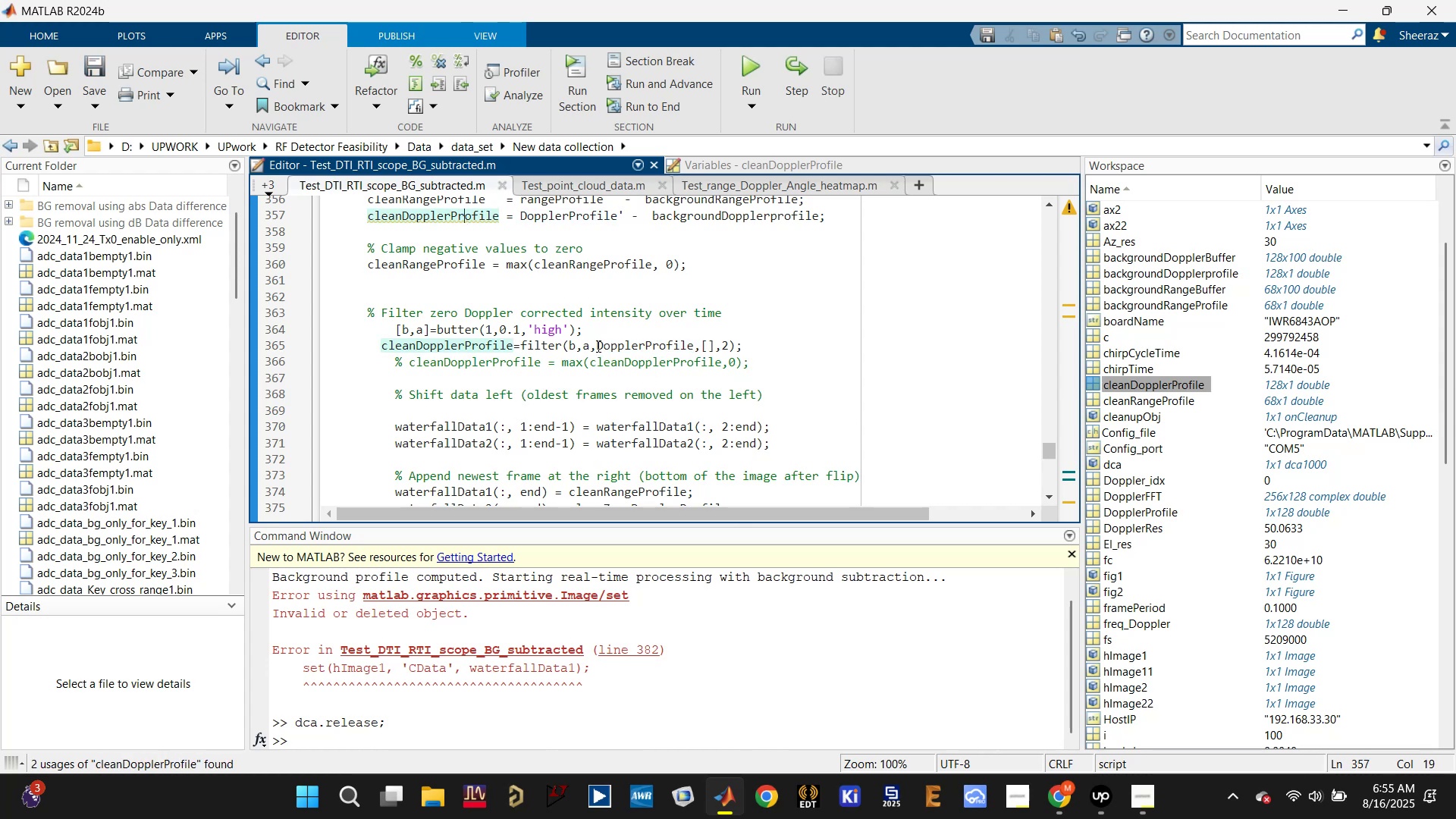 
left_click([640, 344])
 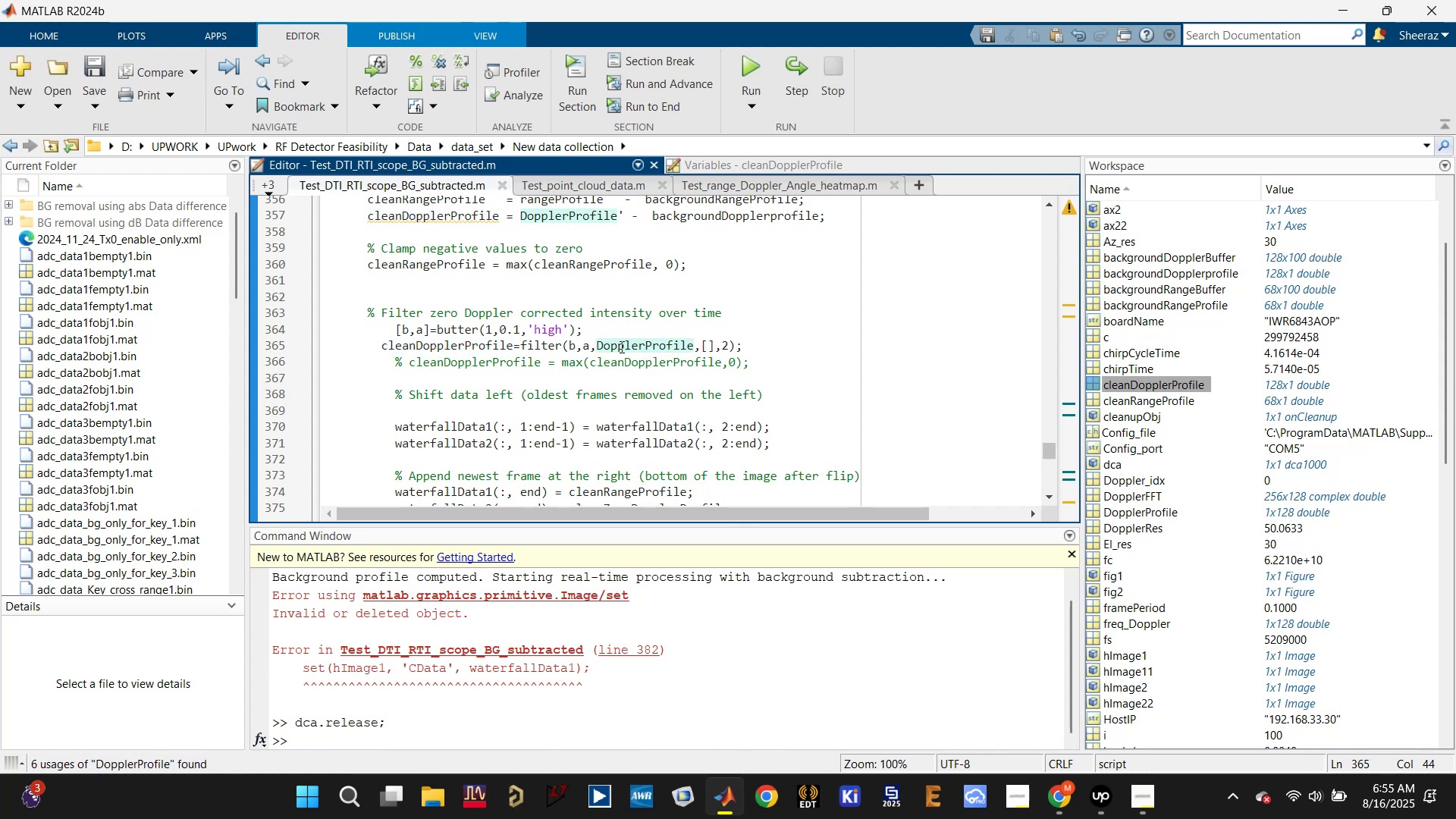 
mouse_move([462, 212])
 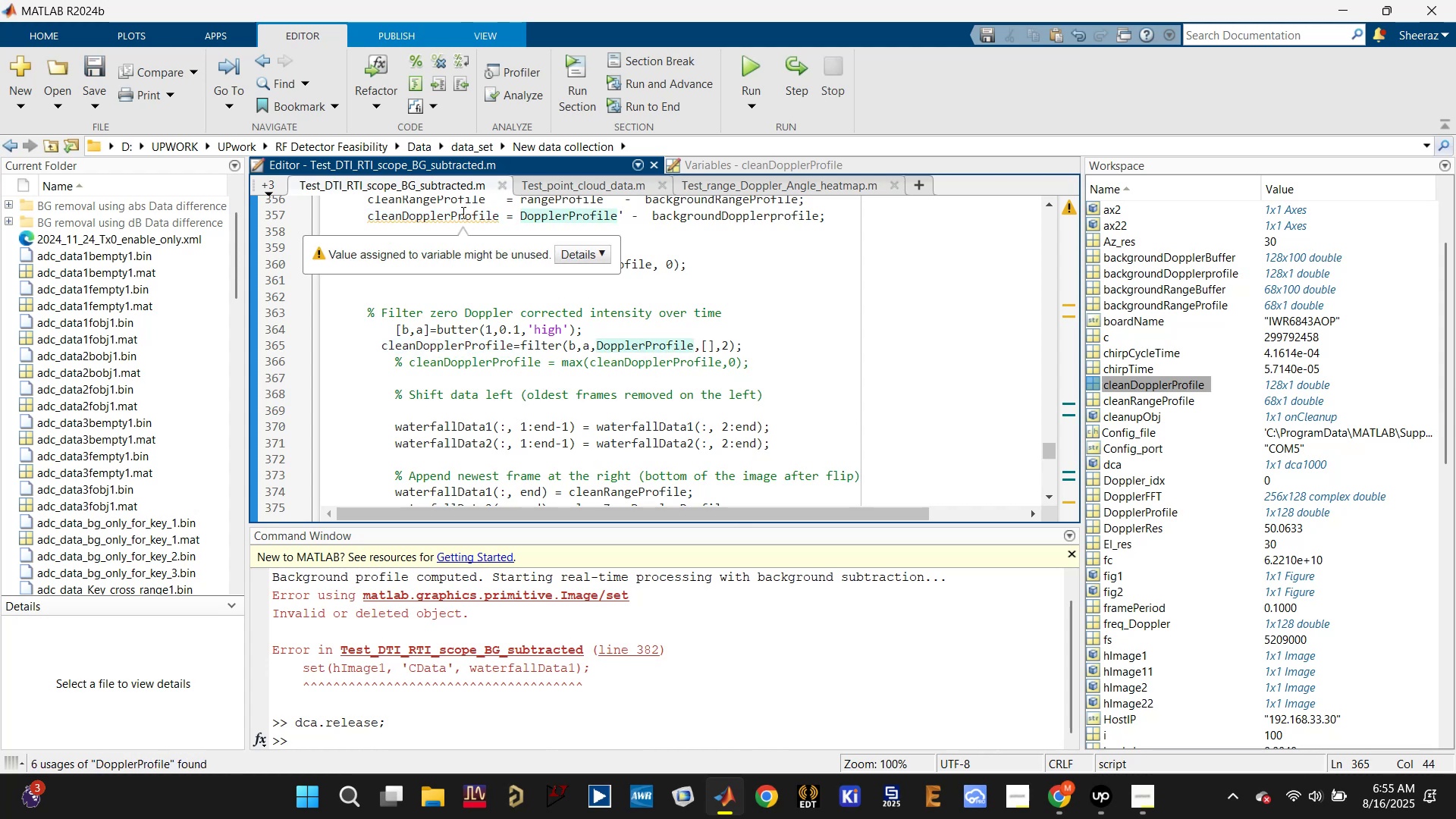 
left_click([461, 213])
 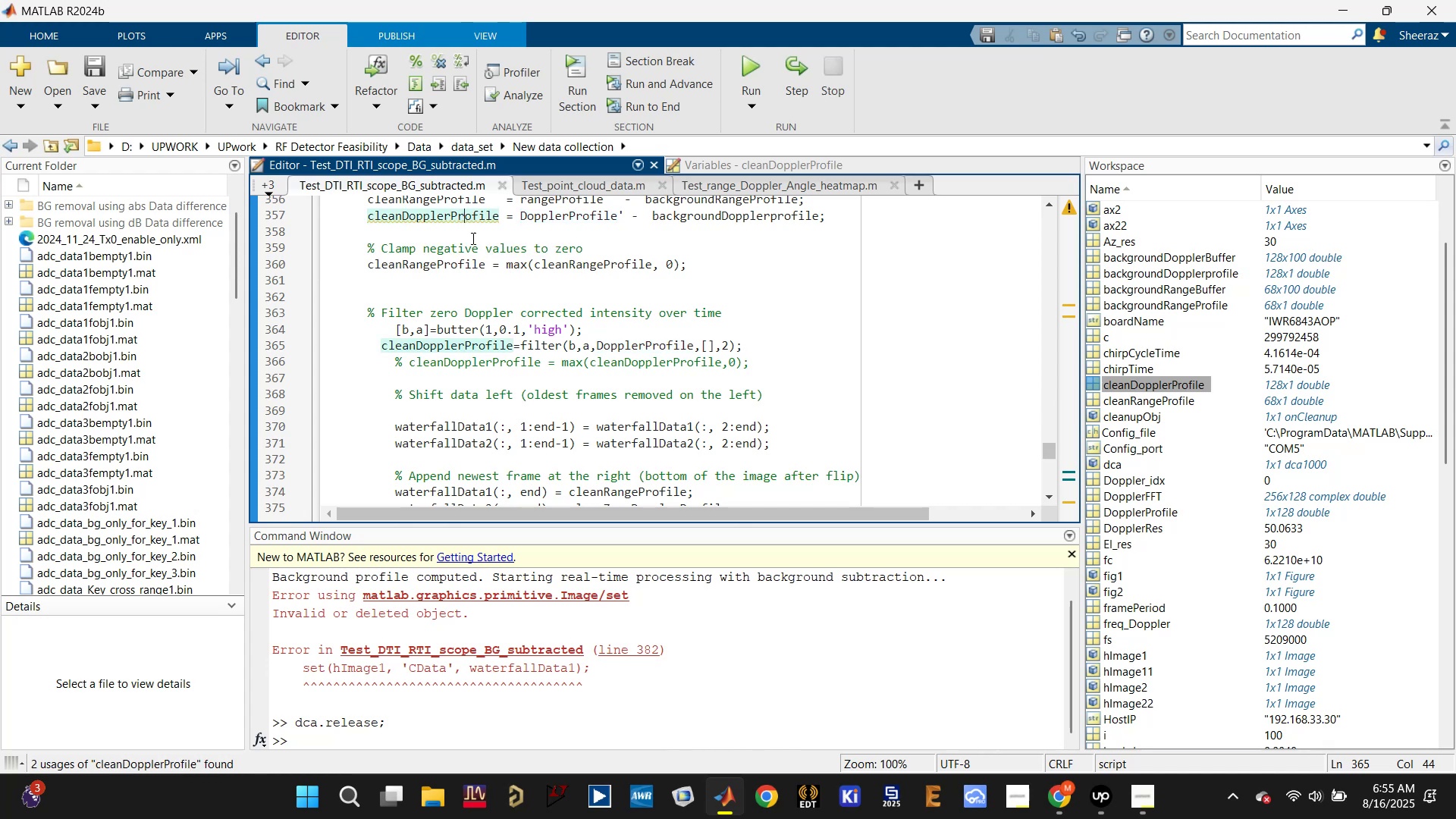 
scroll: coordinate [483, 261], scroll_direction: up, amount: 1.0
 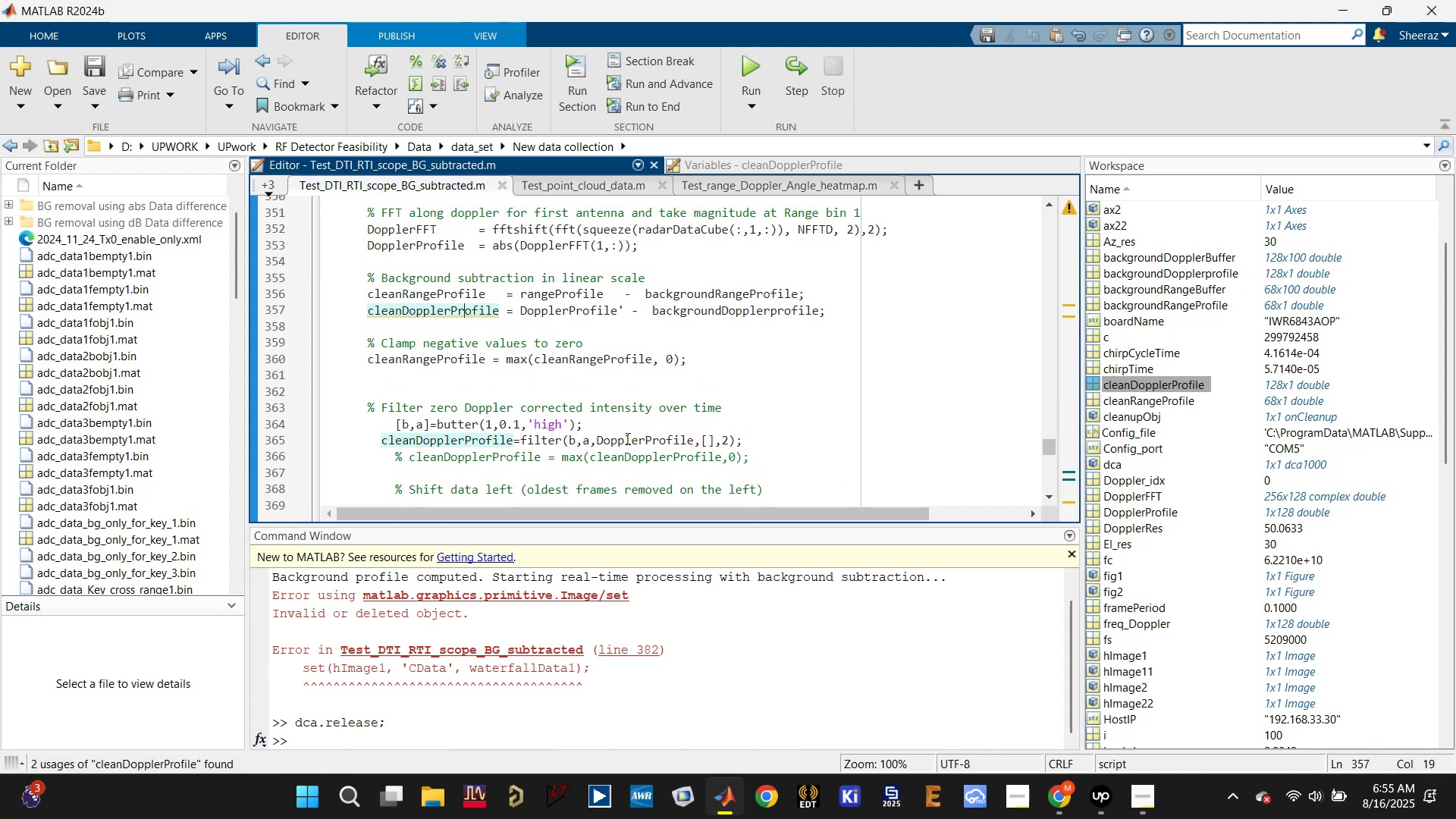 
left_click([646, 443])
 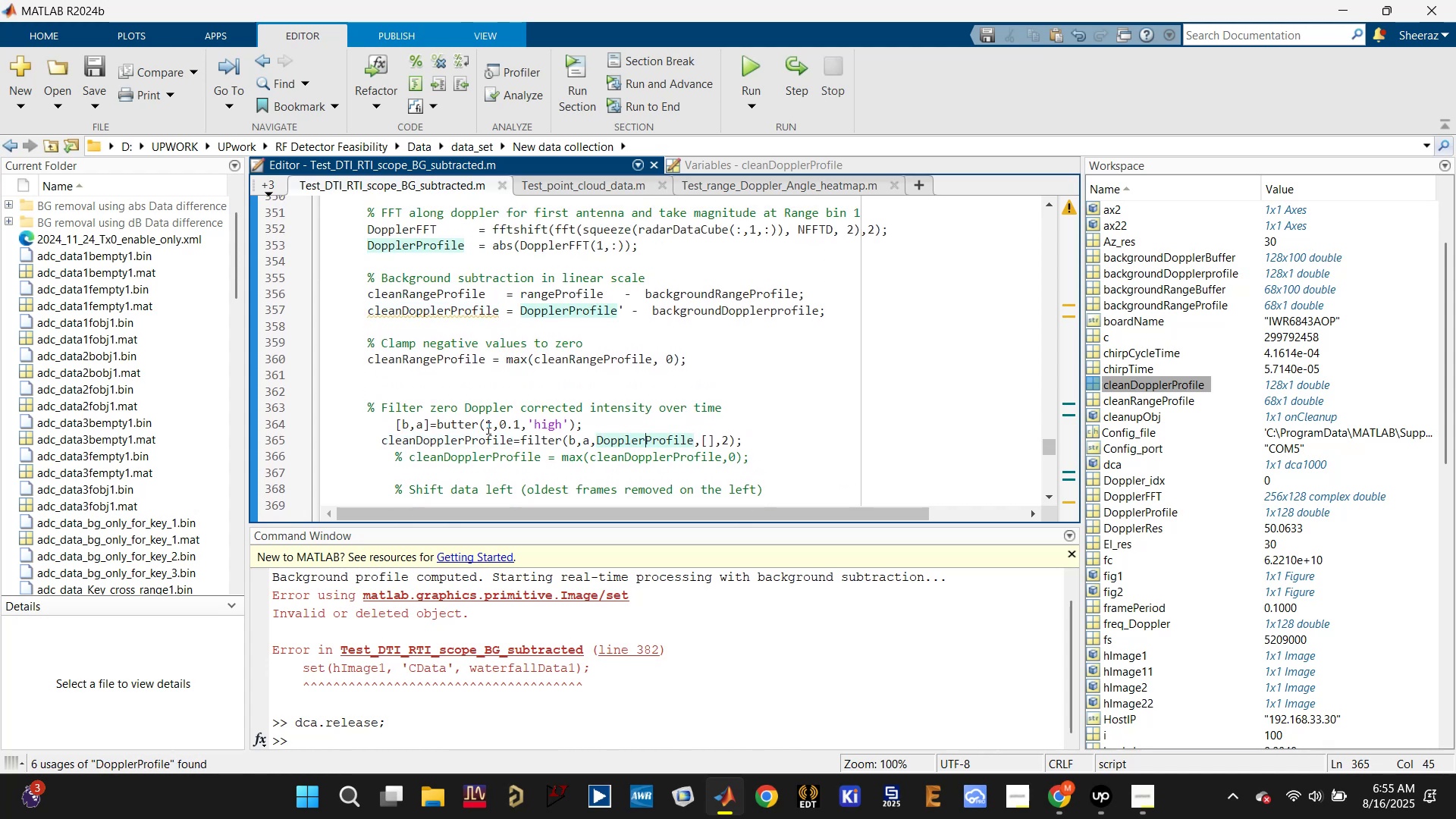 
left_click([448, 439])
 